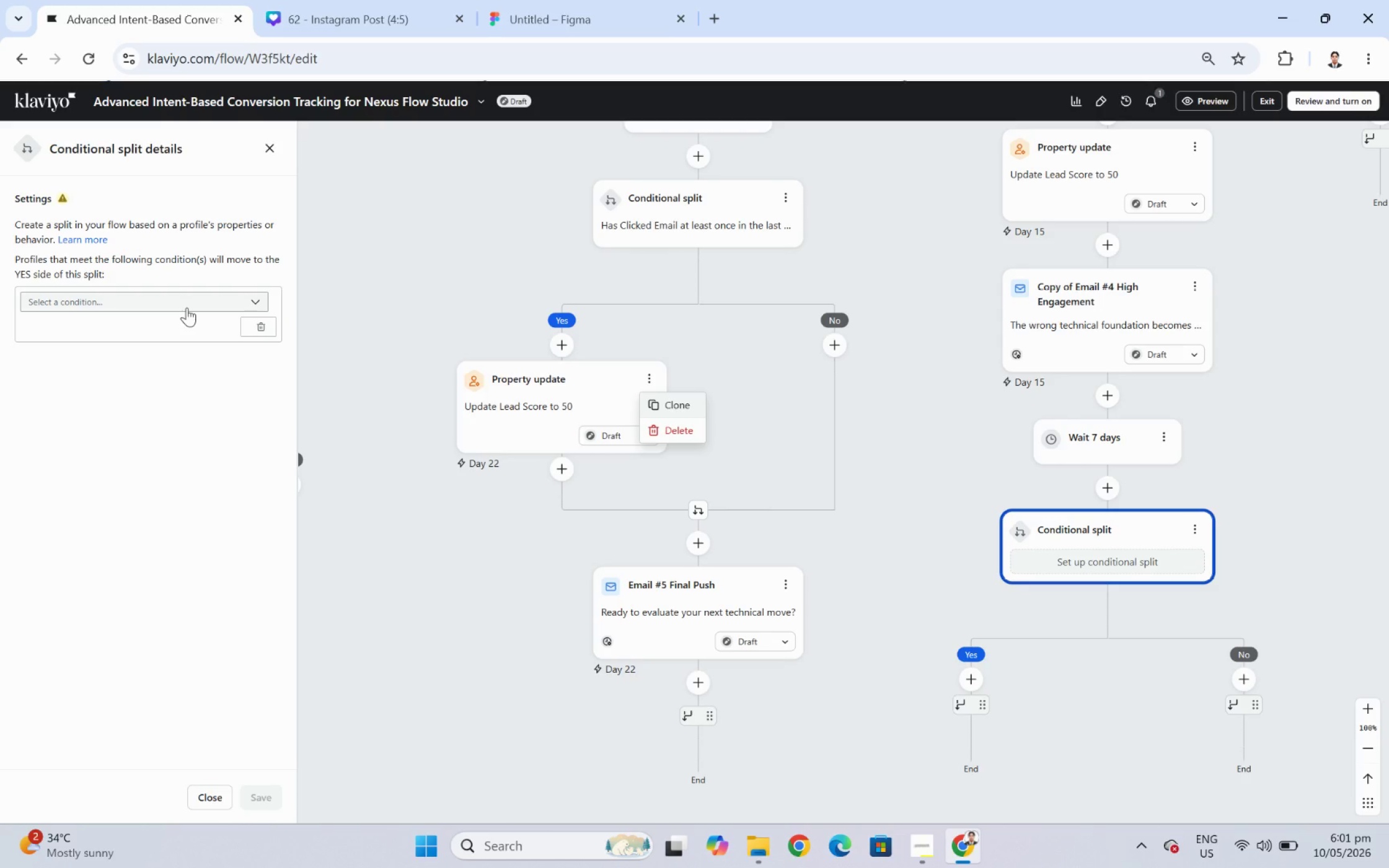 
wait(19.31)
 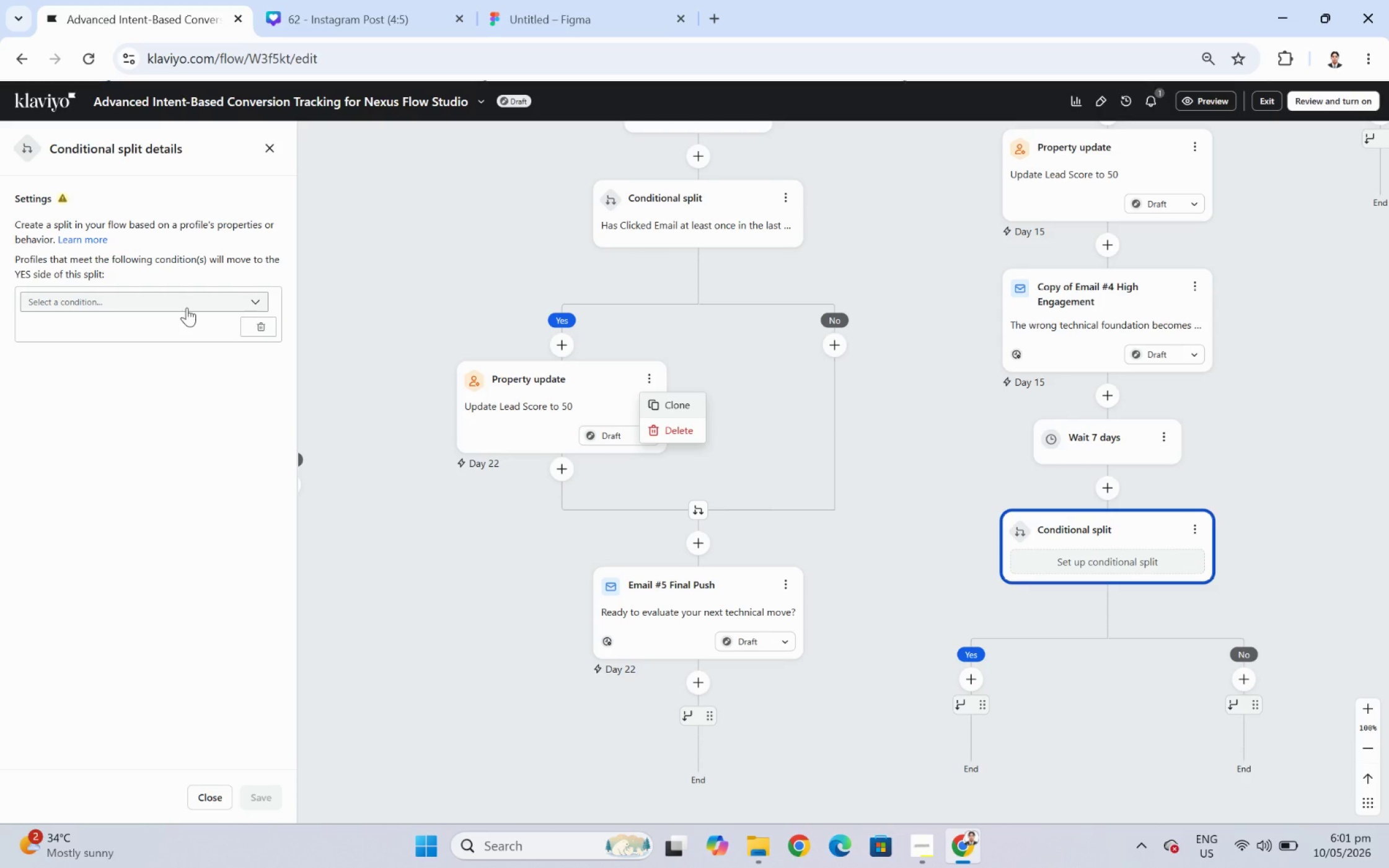 
left_click([187, 309])
 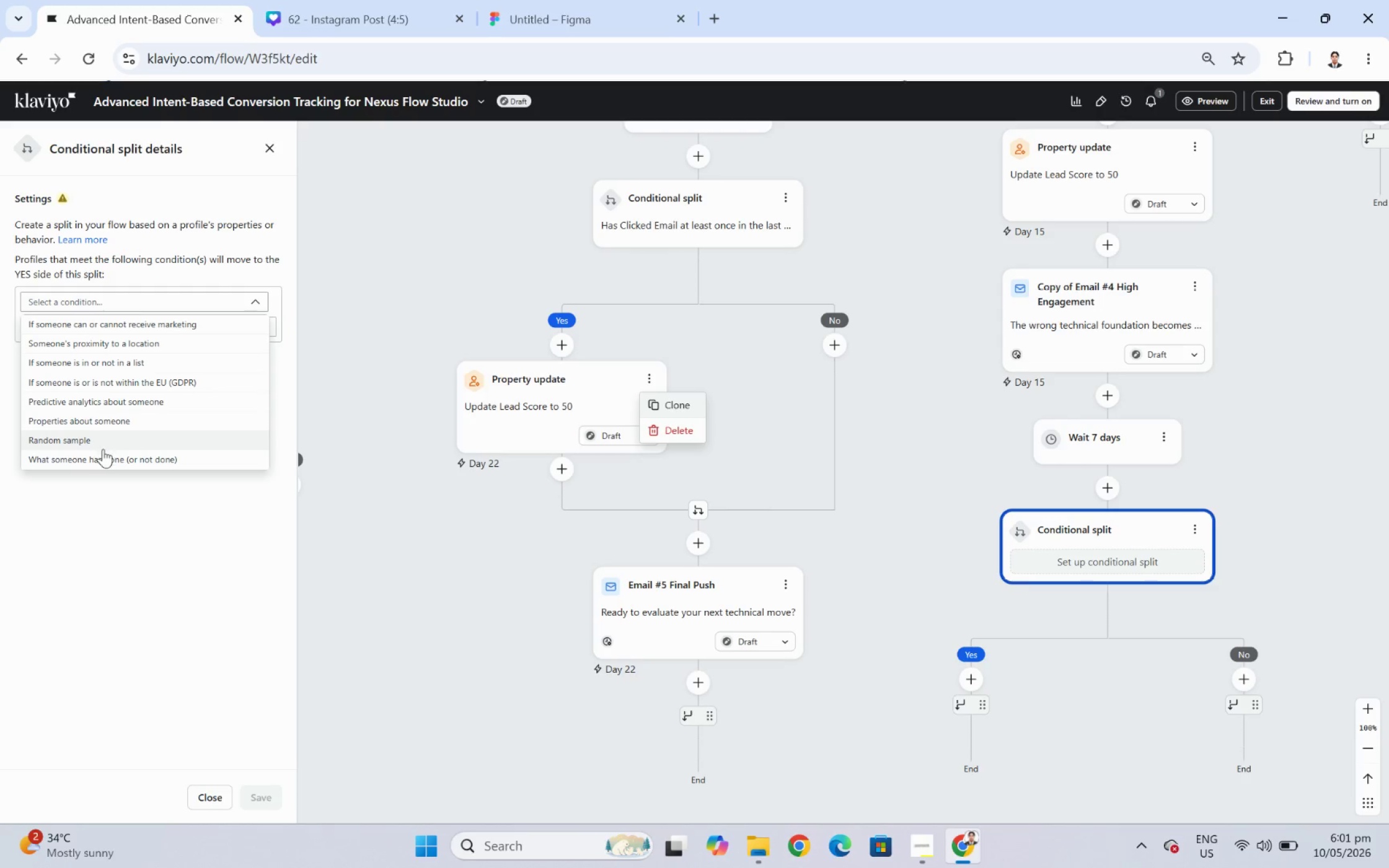 
left_click([105, 450])
 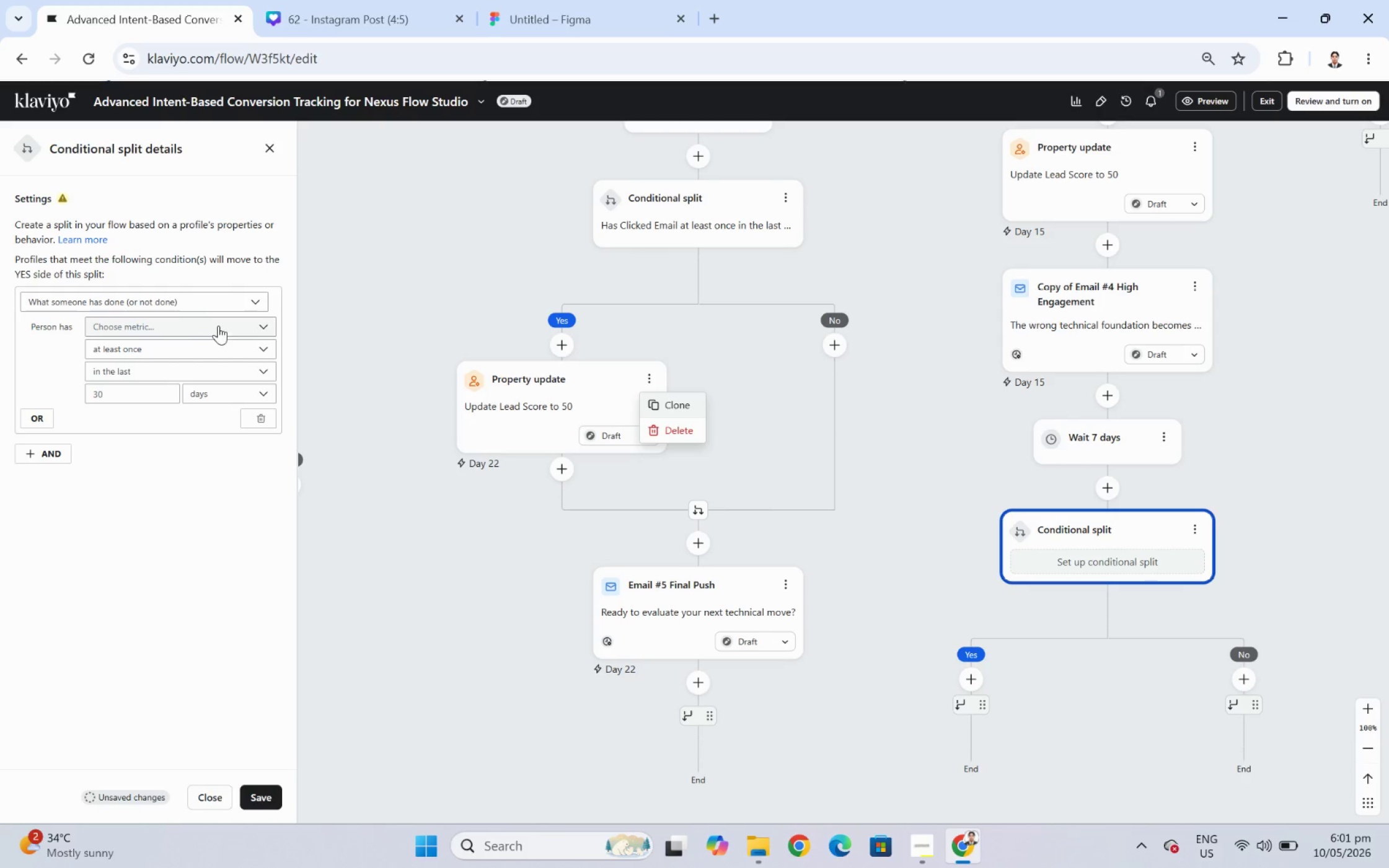 
left_click([218, 325])
 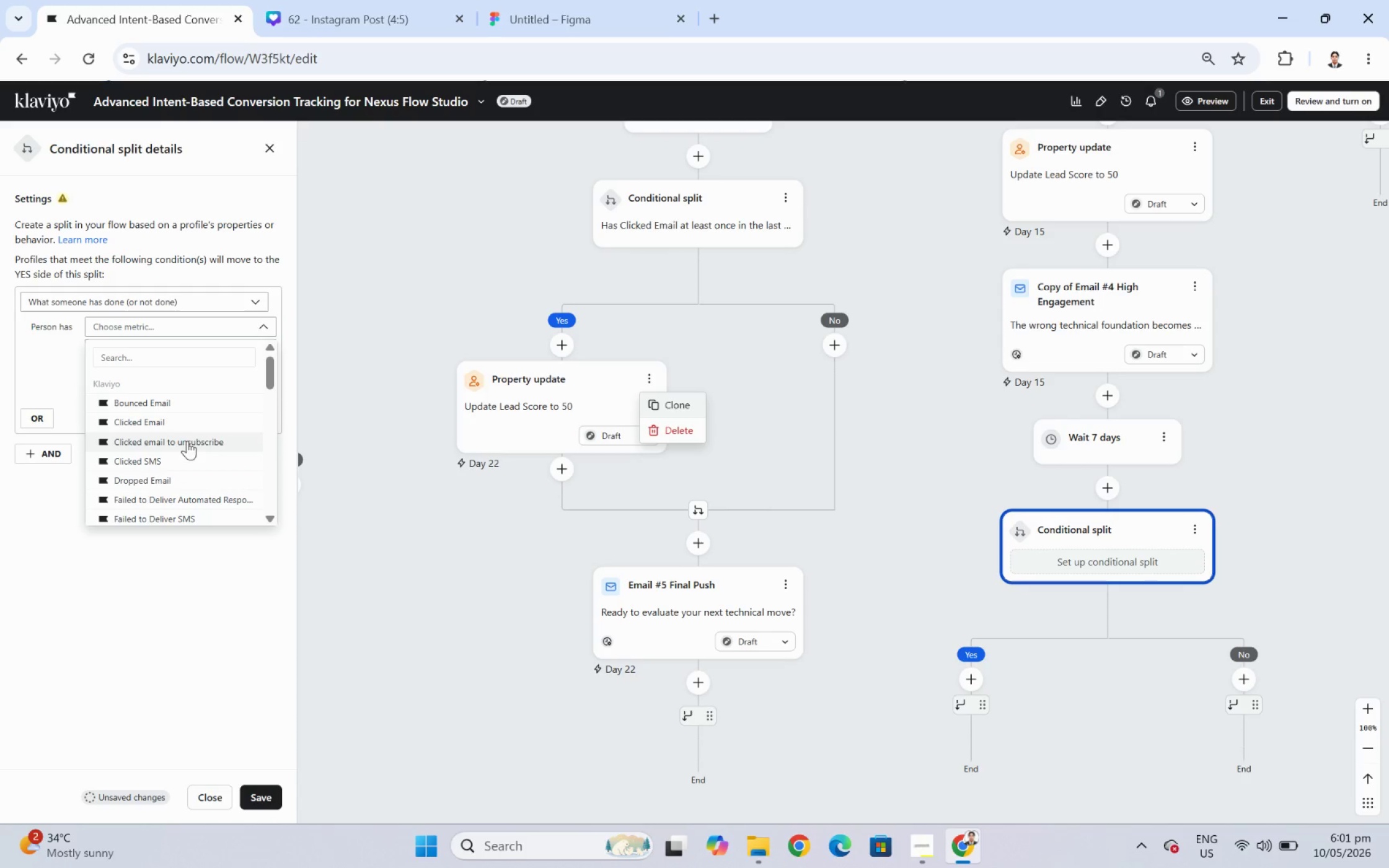 
left_click([187, 422])
 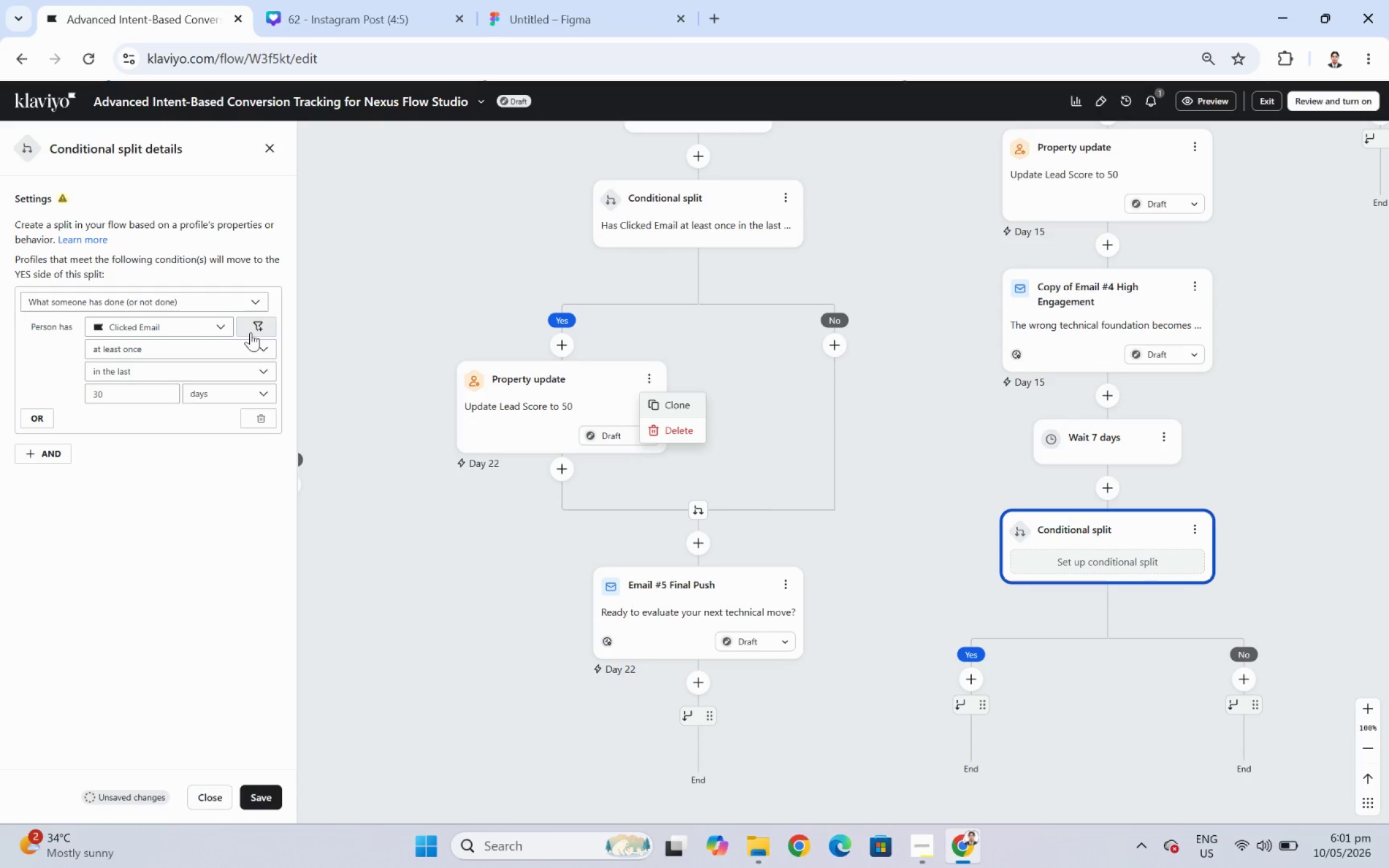 
left_click([255, 323])
 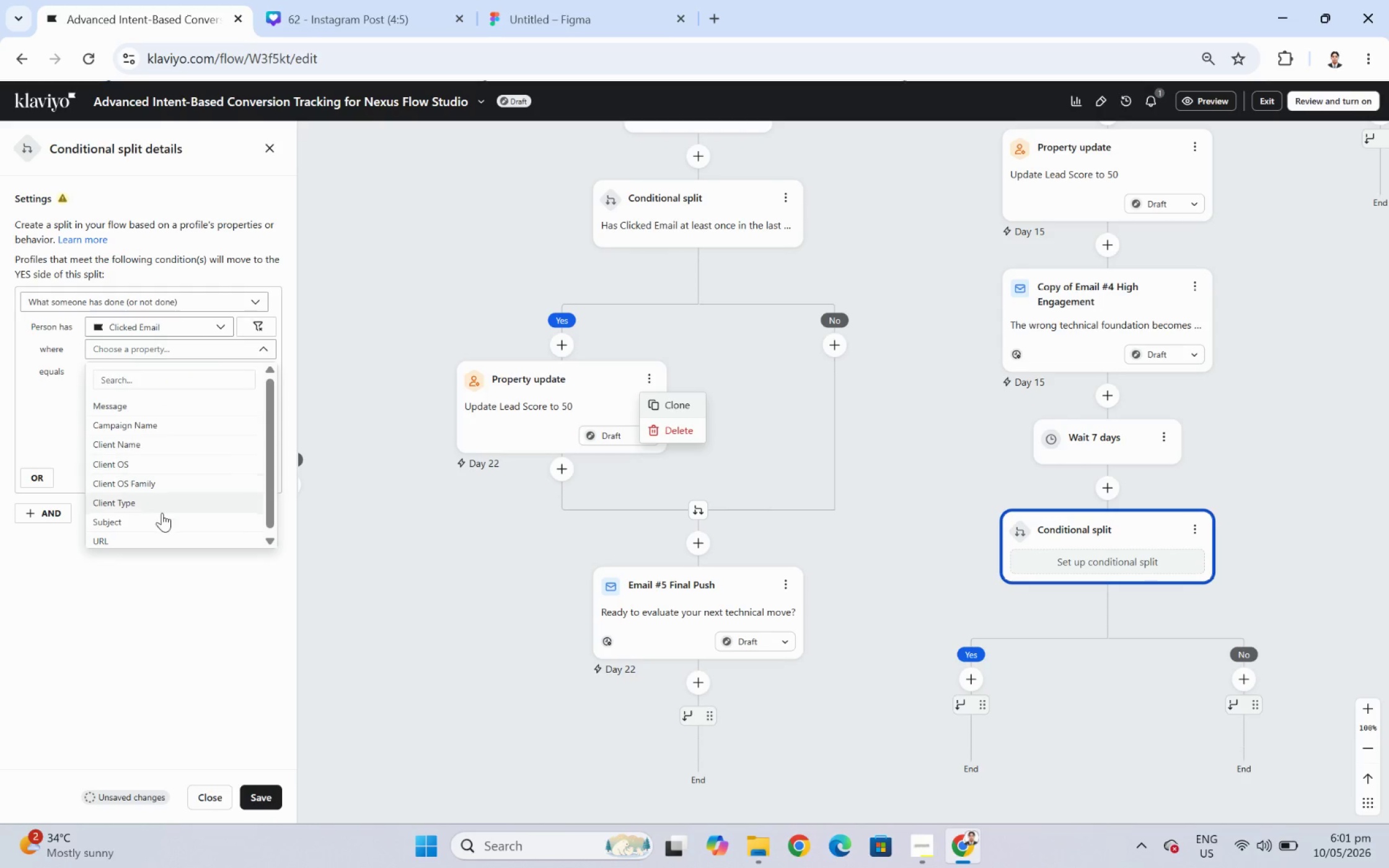 
left_click([161, 538])
 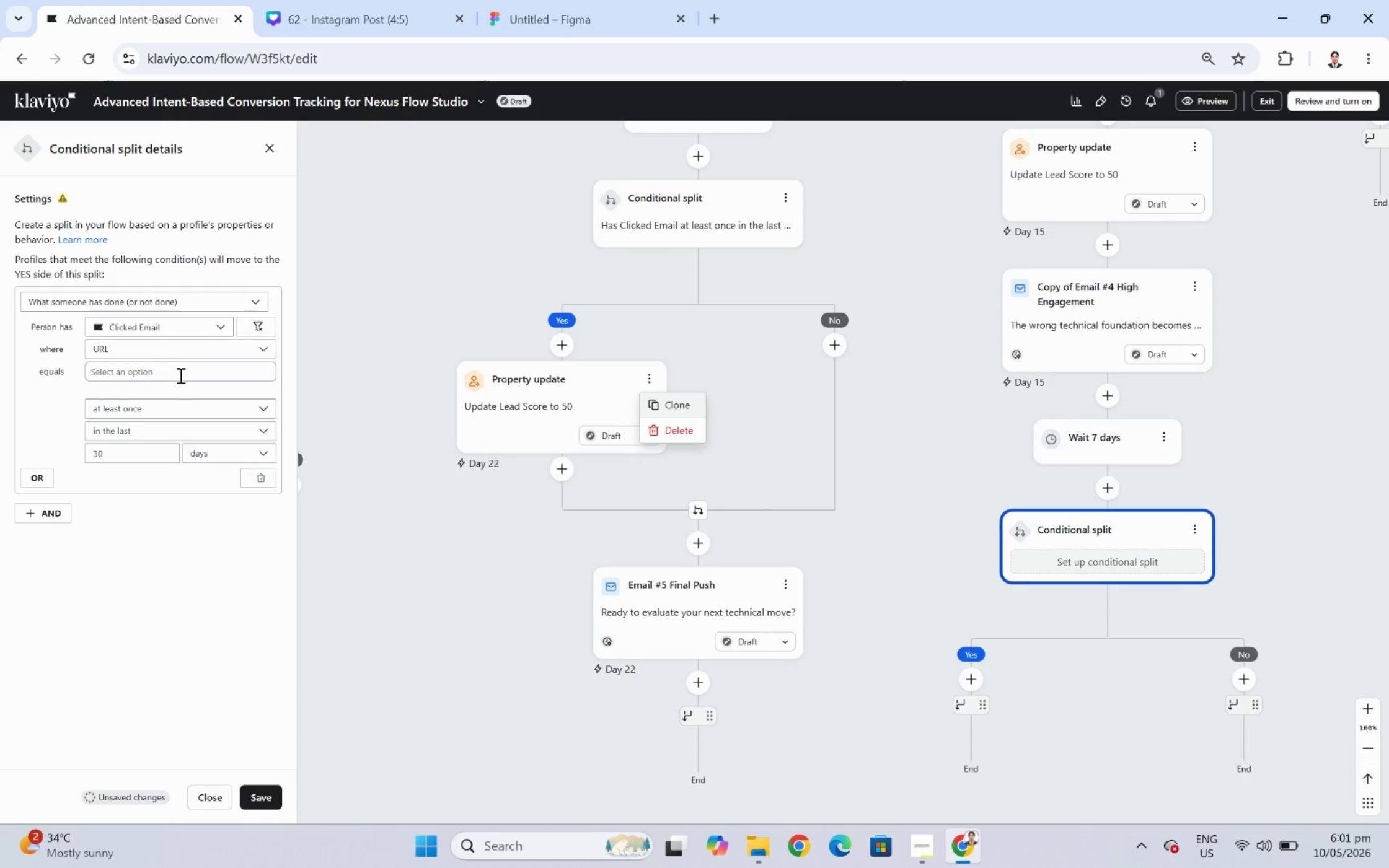 
left_click([179, 368])
 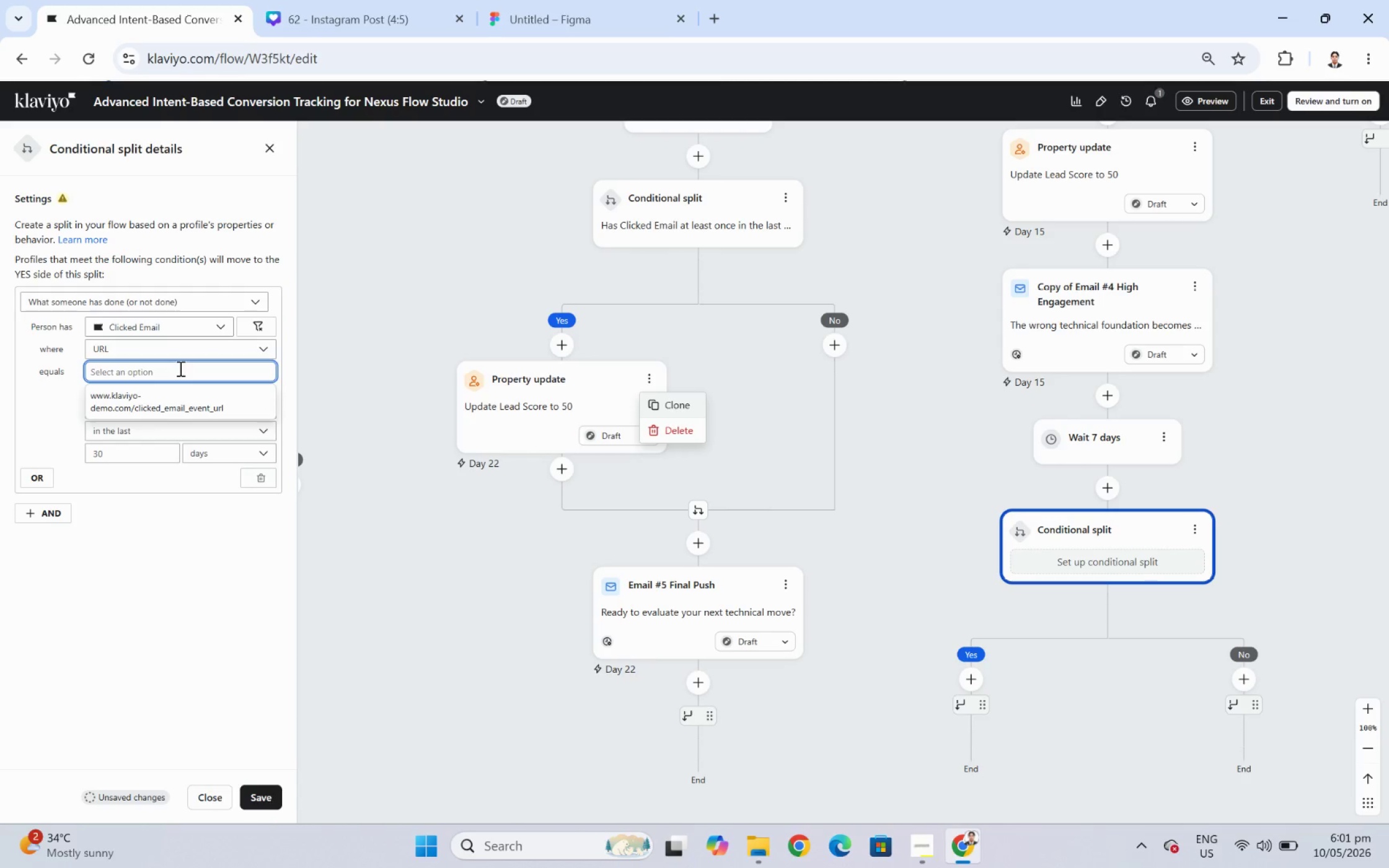 
key(Control+V)
 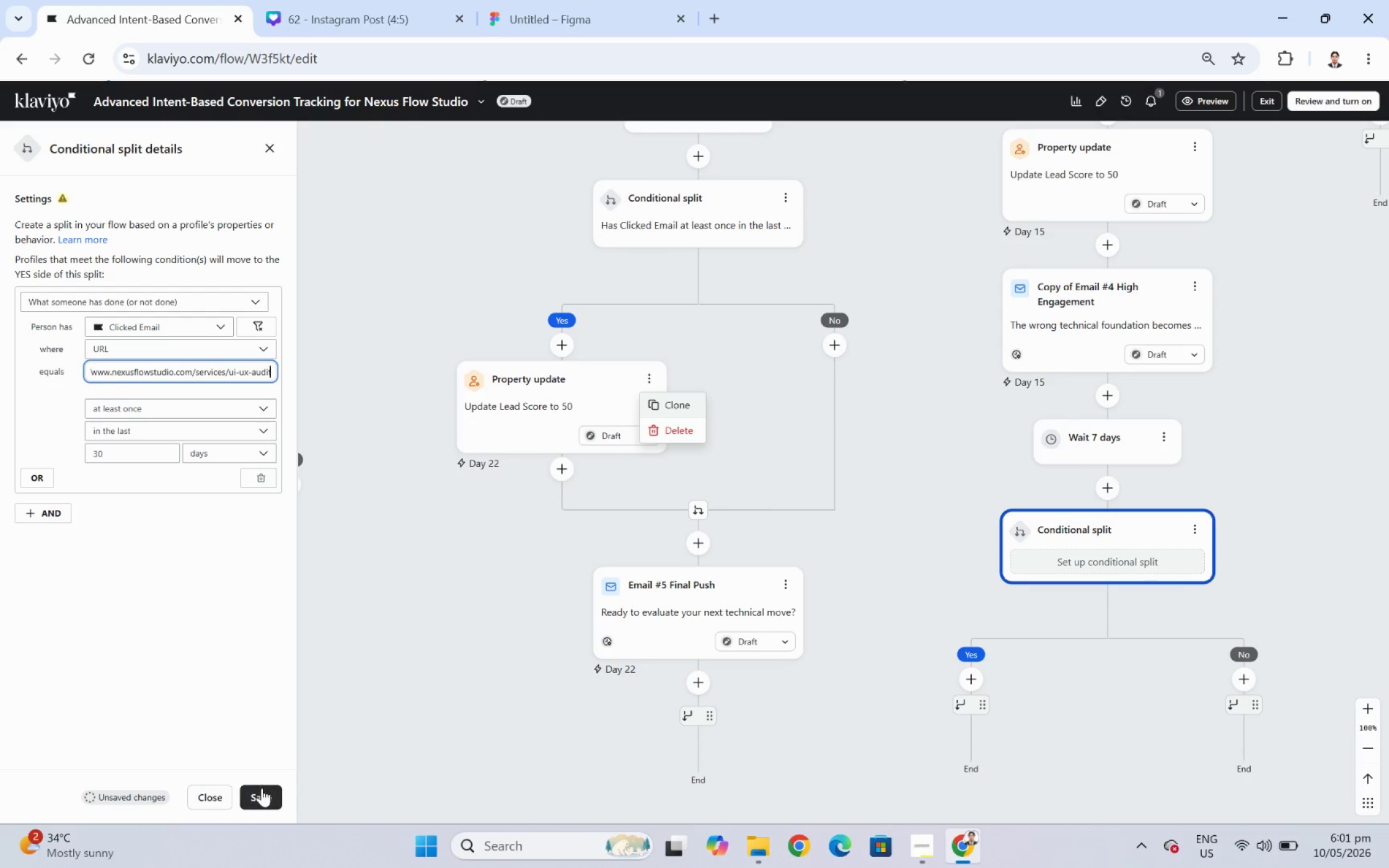 
left_click([262, 792])
 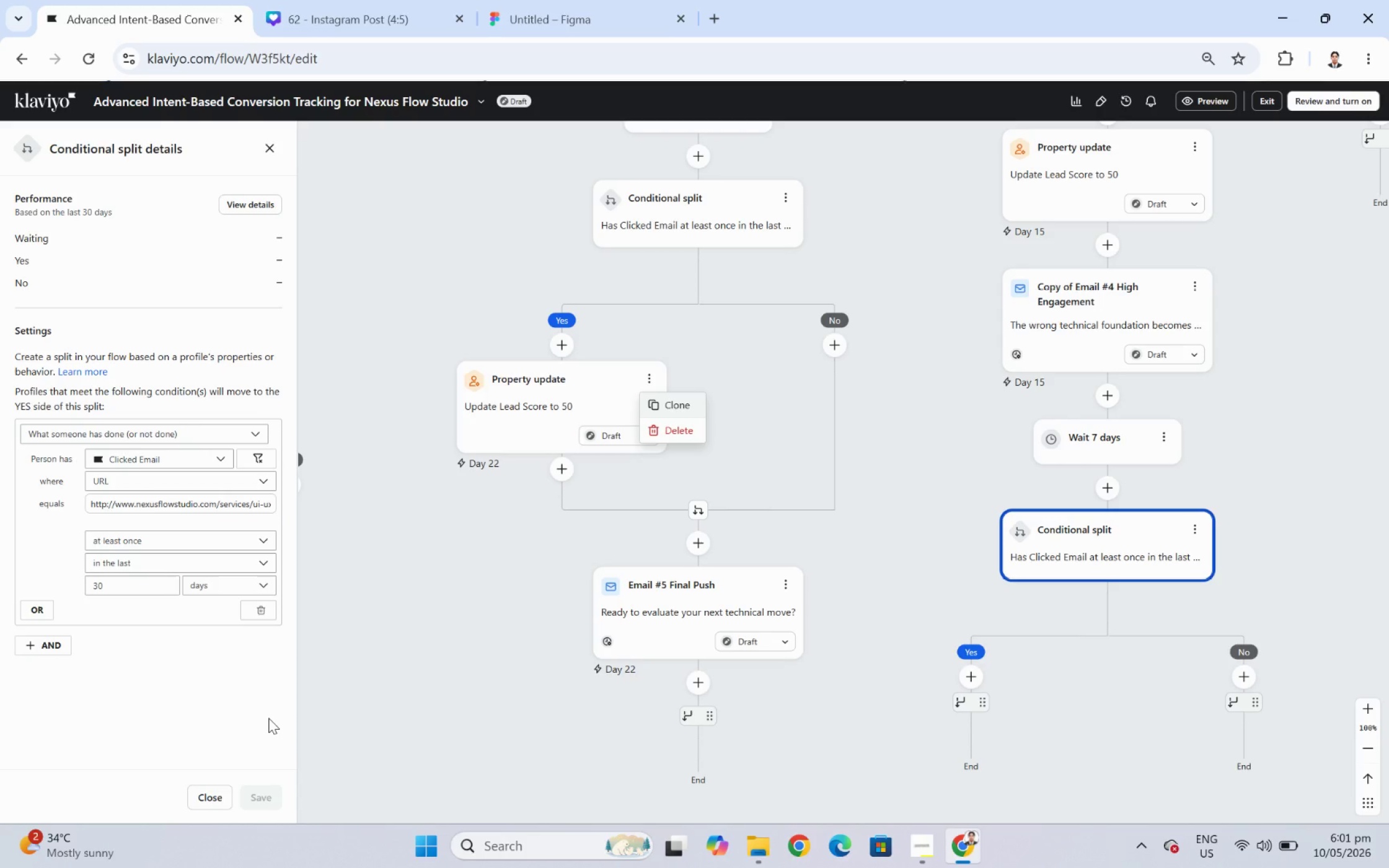 
wait(27.86)
 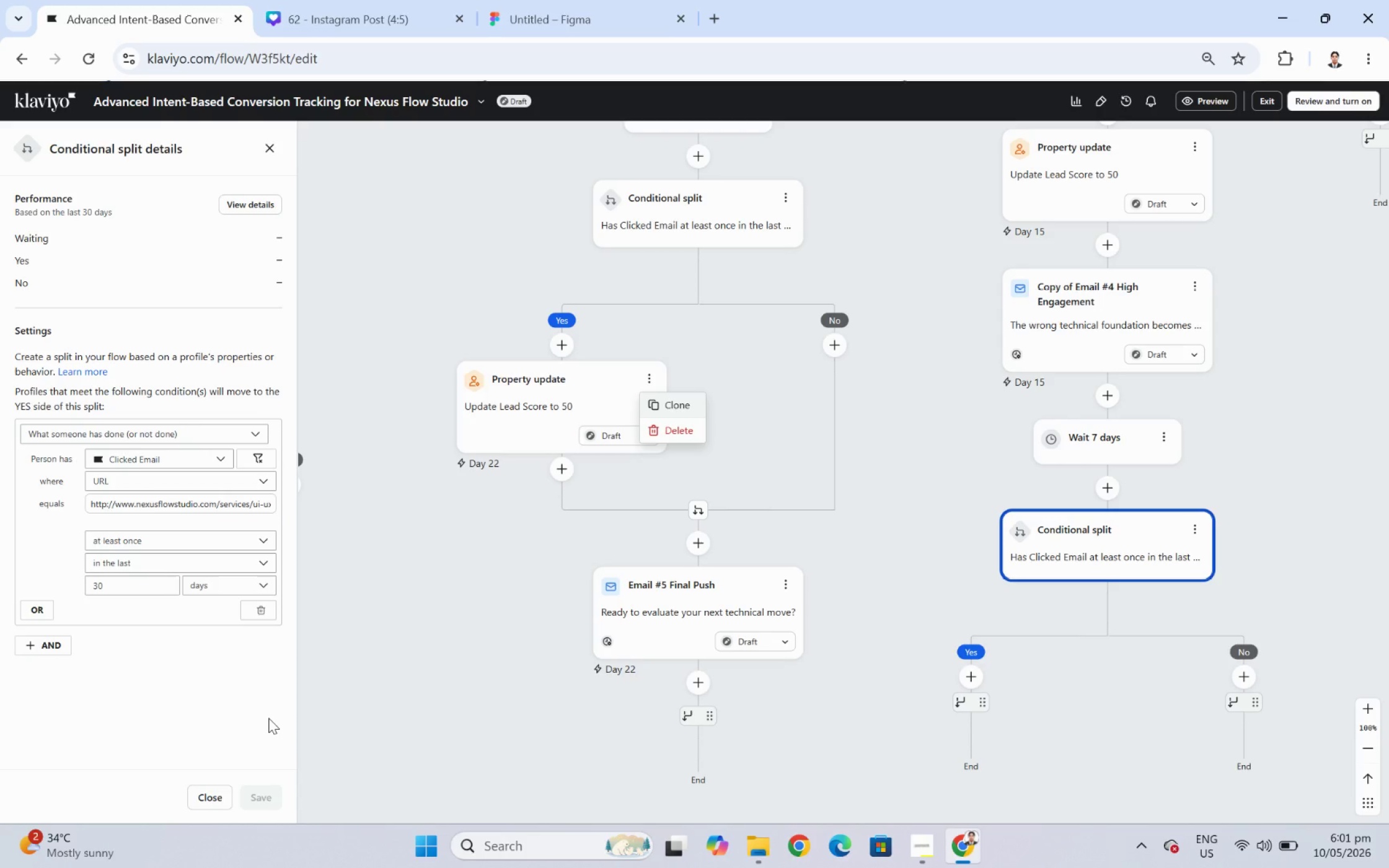 
left_click_drag(start_coordinate=[1137, 735], to_coordinate=[1101, 648])
 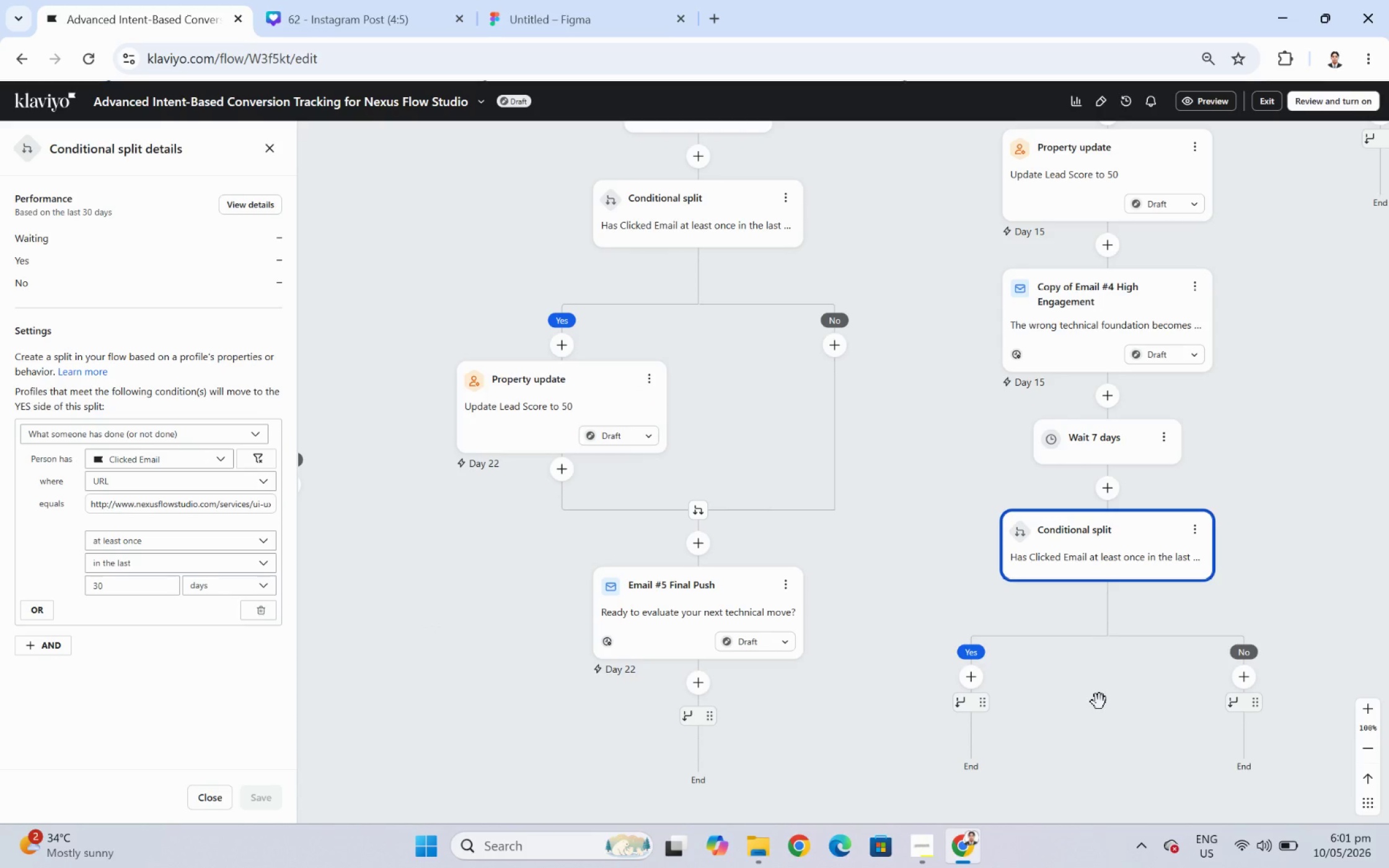 
left_click_drag(start_coordinate=[1086, 701], to_coordinate=[1005, 555])
 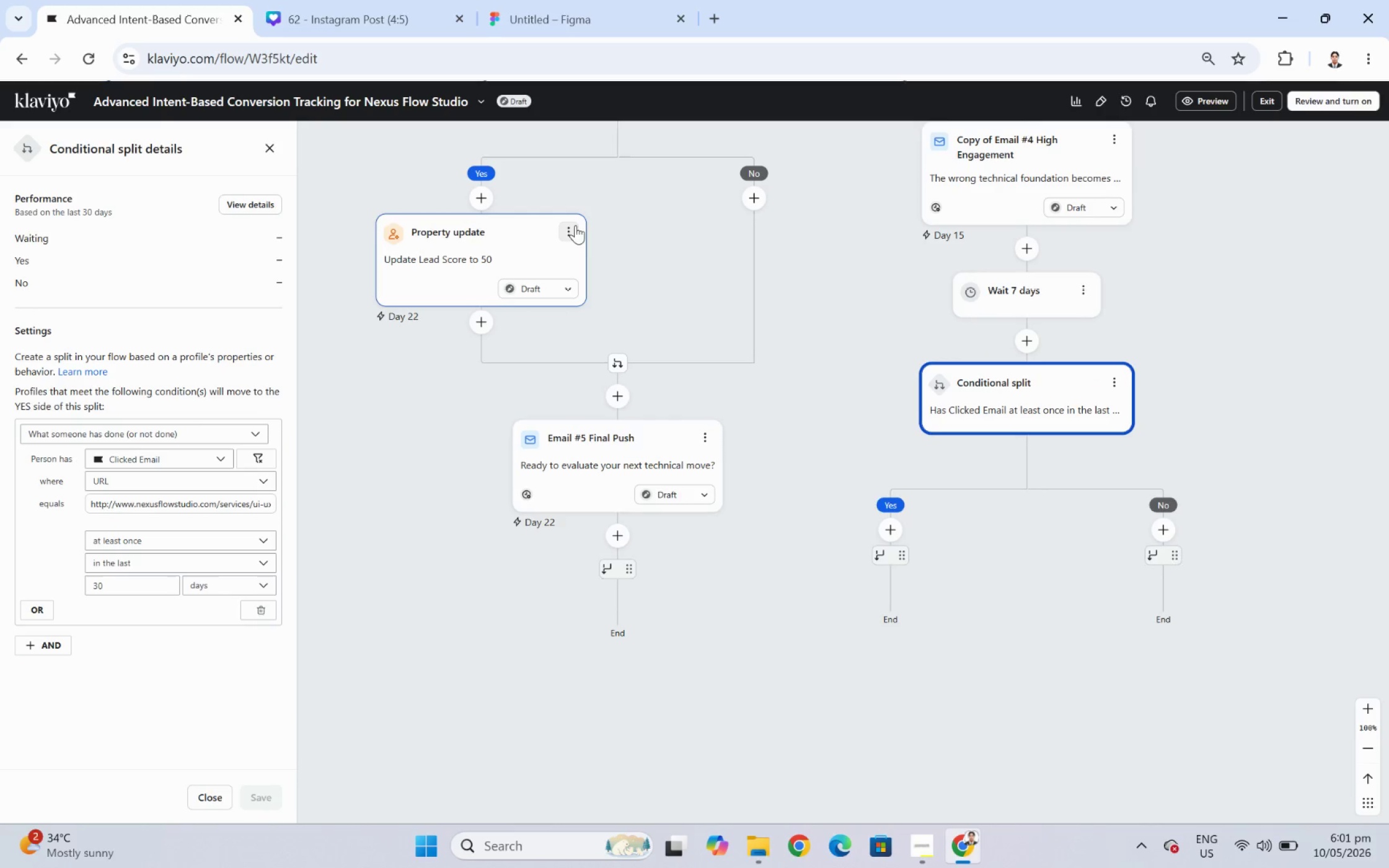 
left_click([575, 232])
 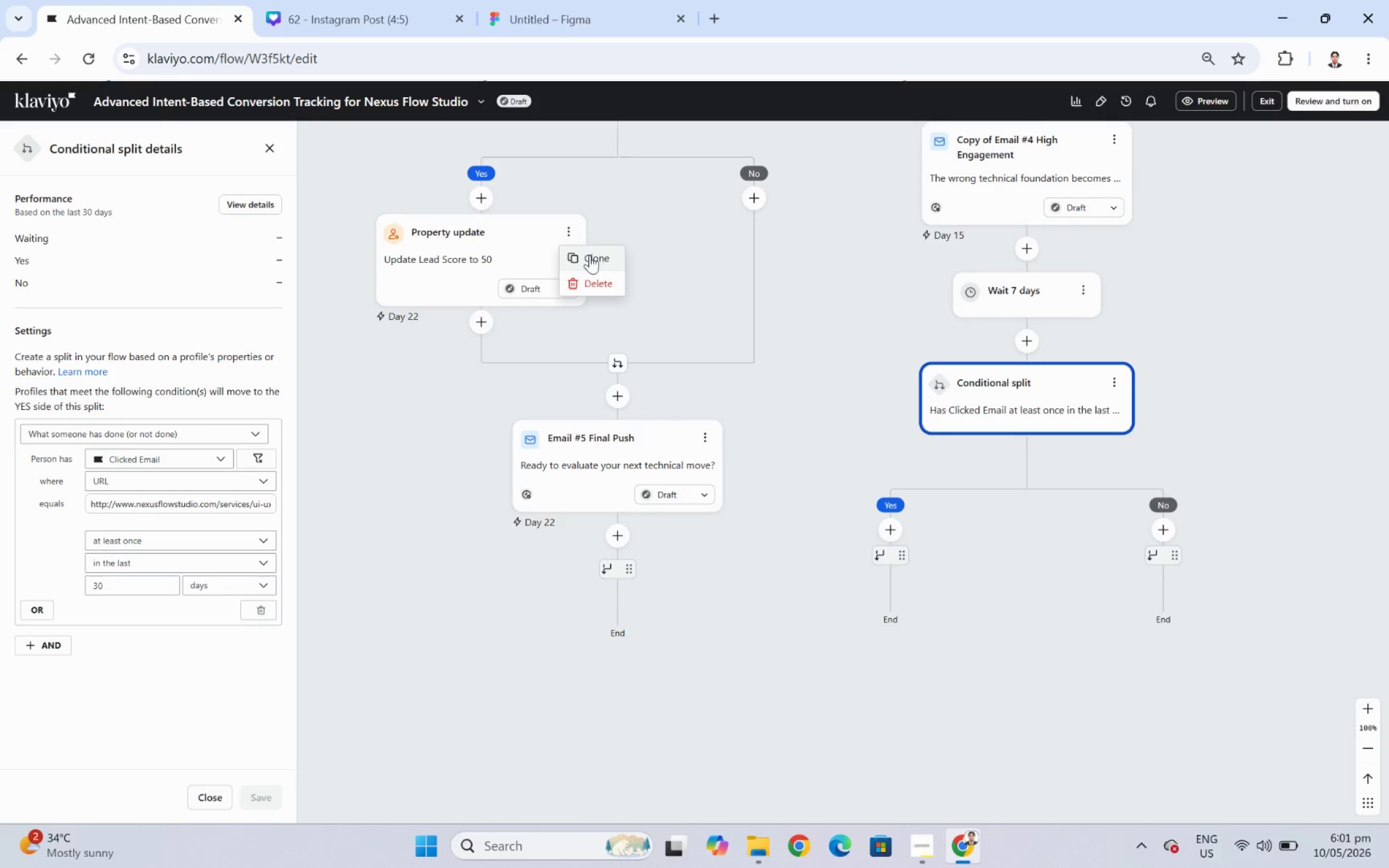 
left_click([593, 259])
 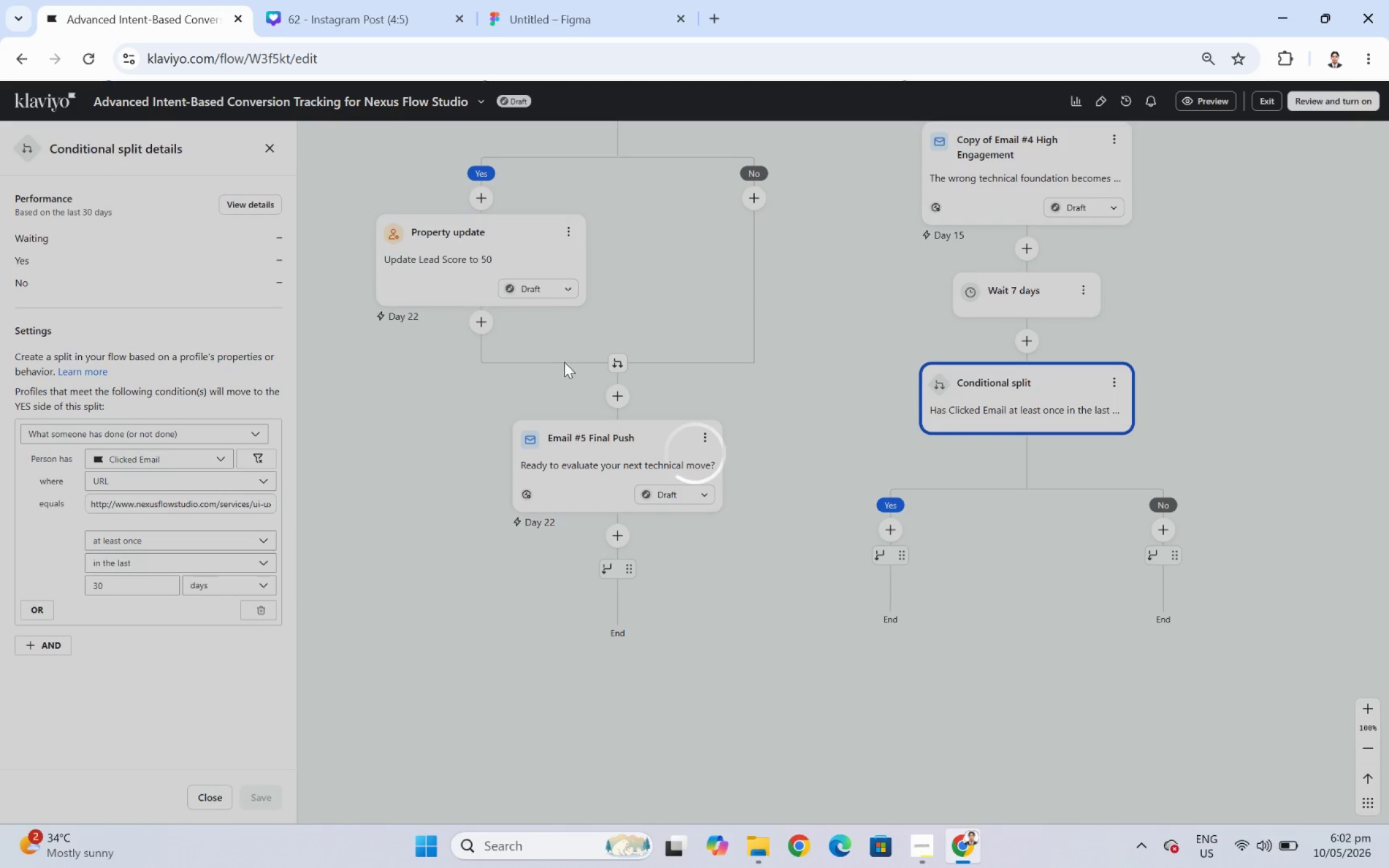 
wait(6.62)
 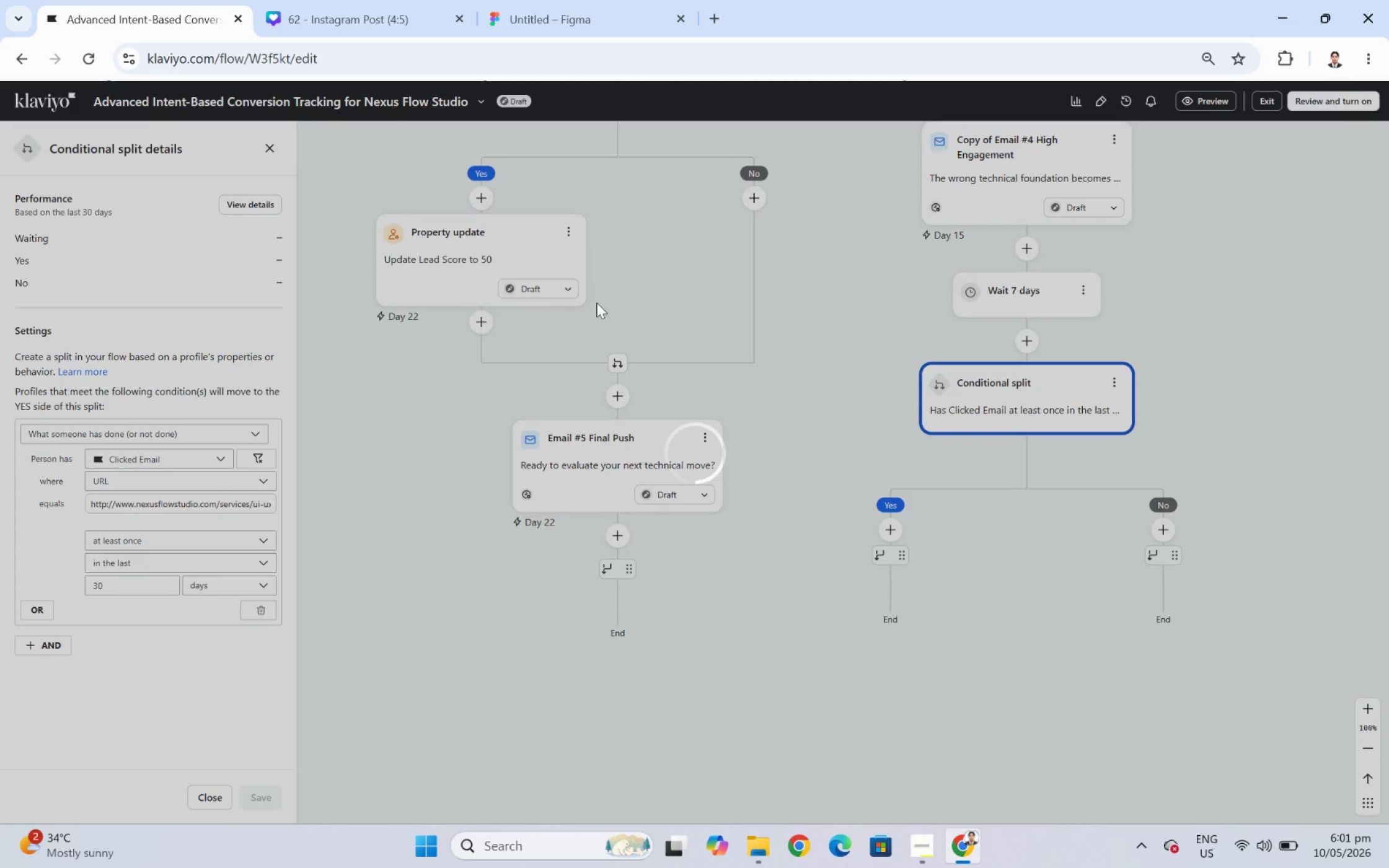 
left_click_drag(start_coordinate=[459, 374], to_coordinate=[912, 515])
 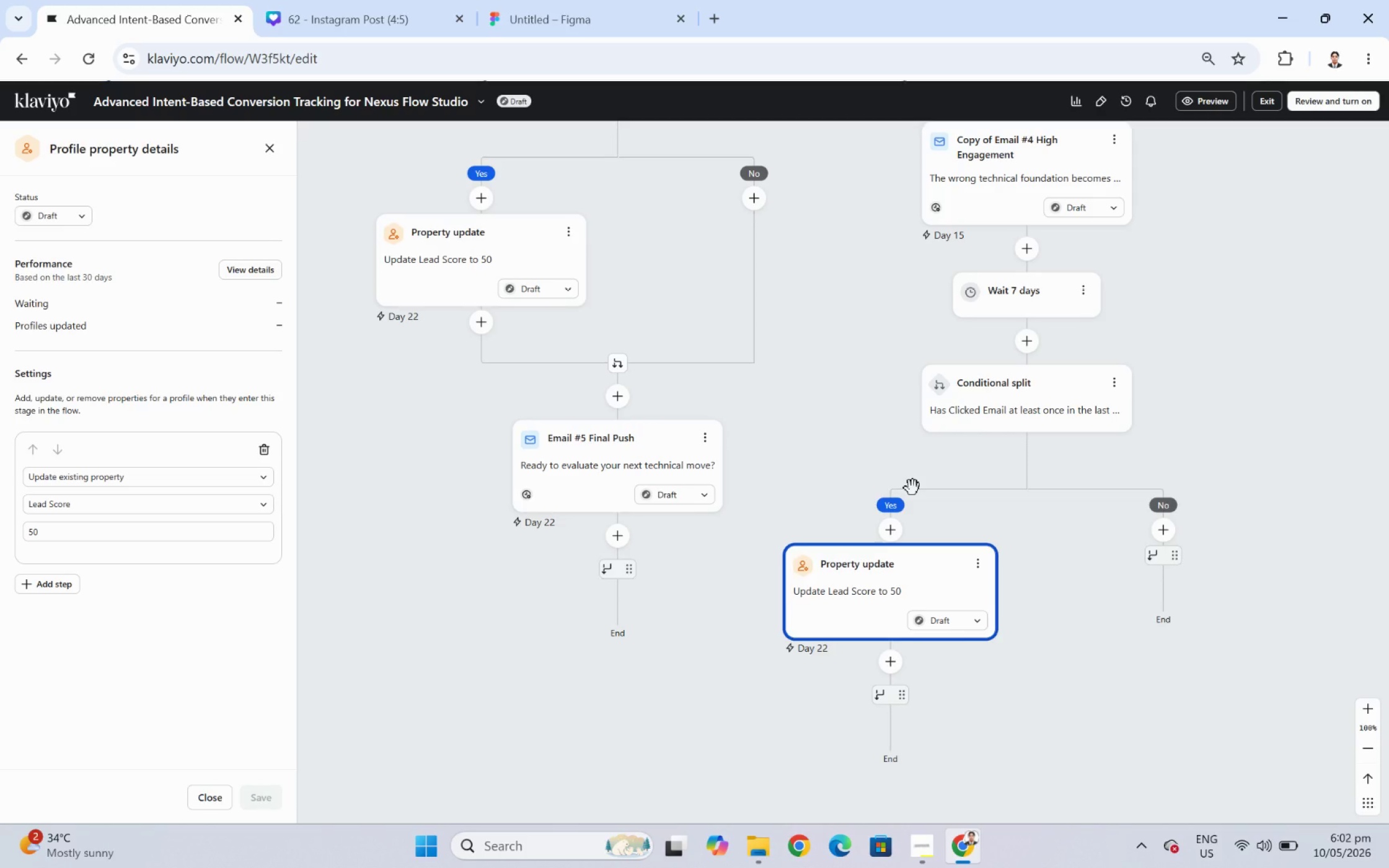 
wait(20.06)
 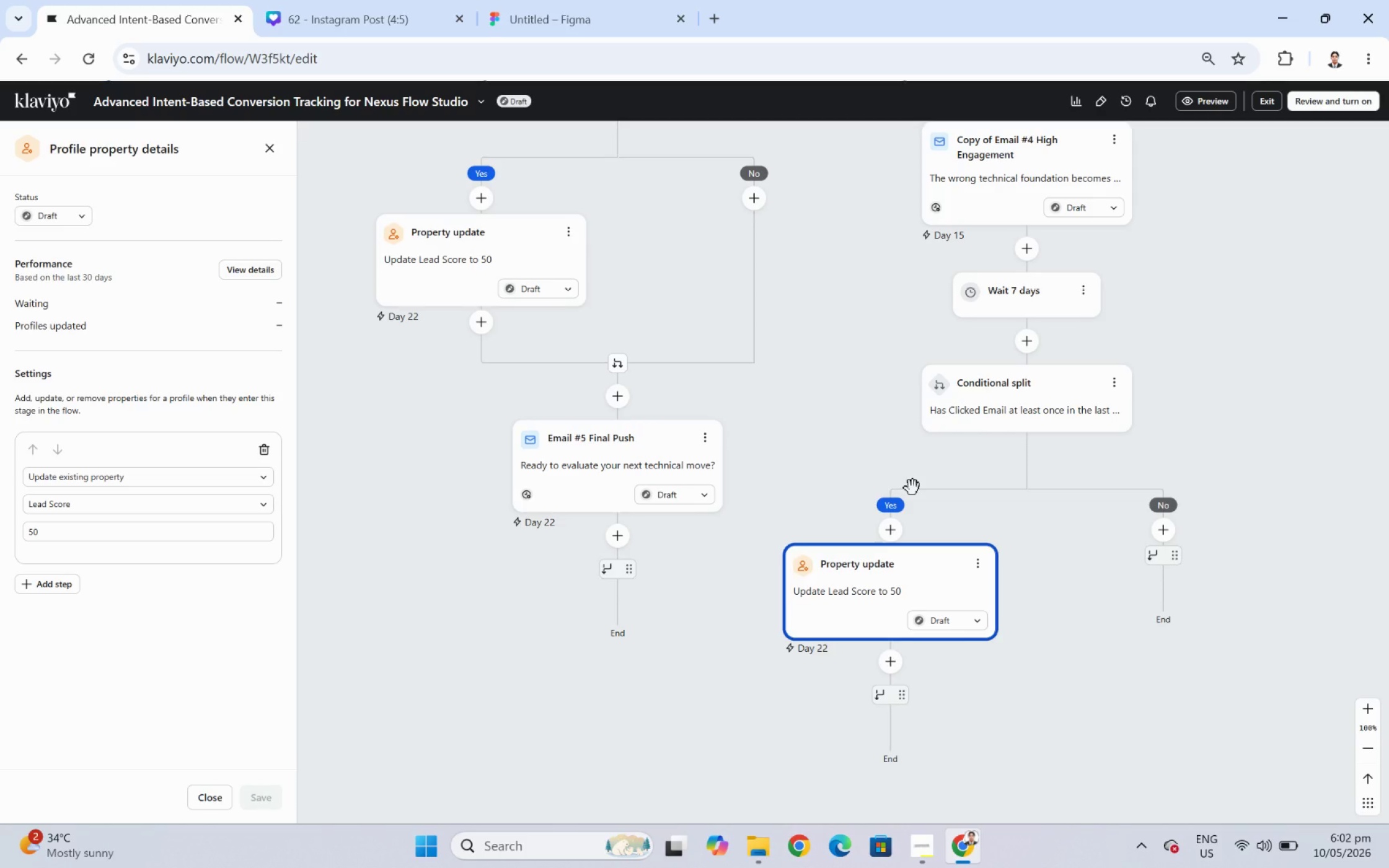 
left_click_drag(start_coordinate=[1080, 690], to_coordinate=[1155, 601])
 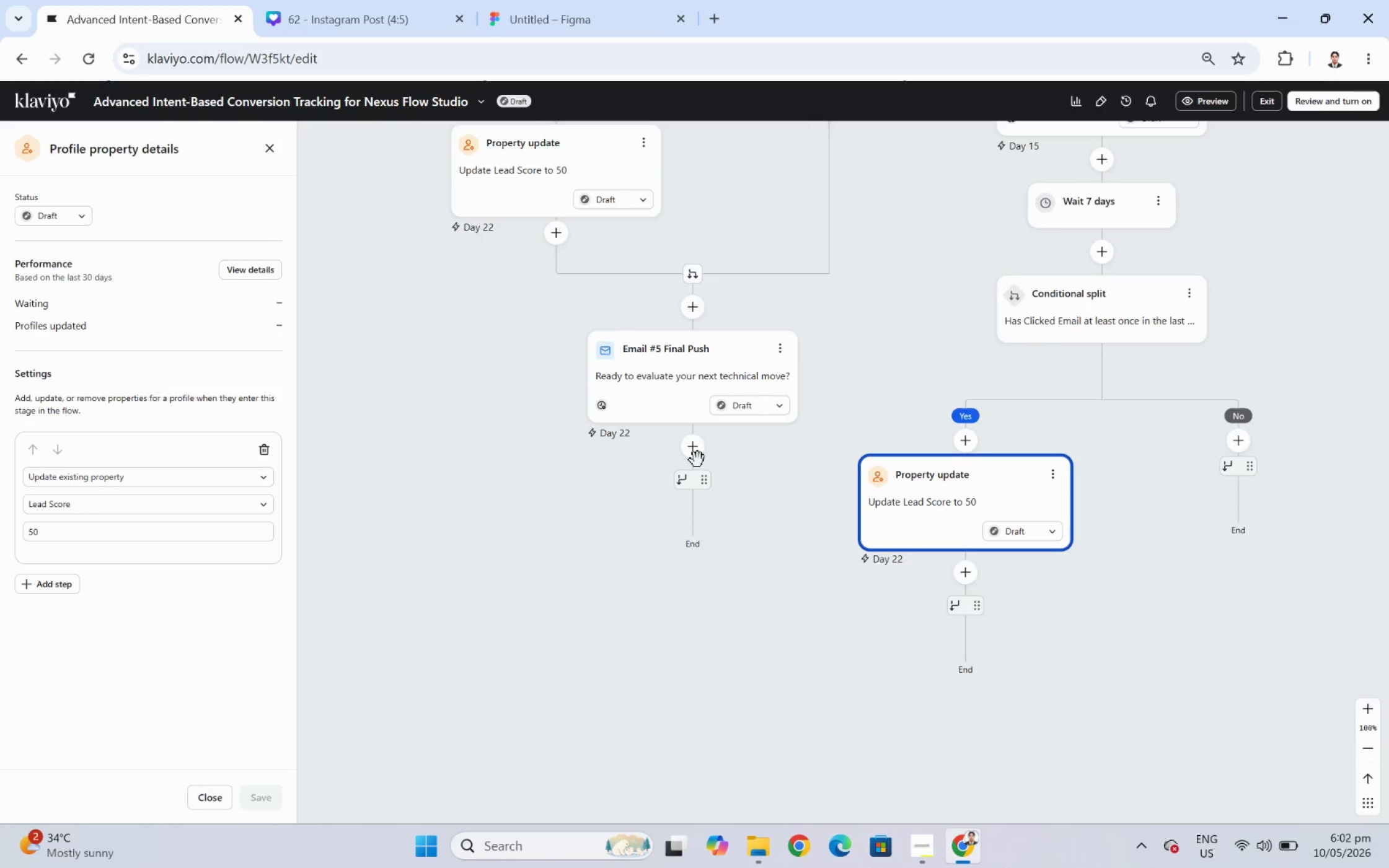 
left_click([696, 454])
 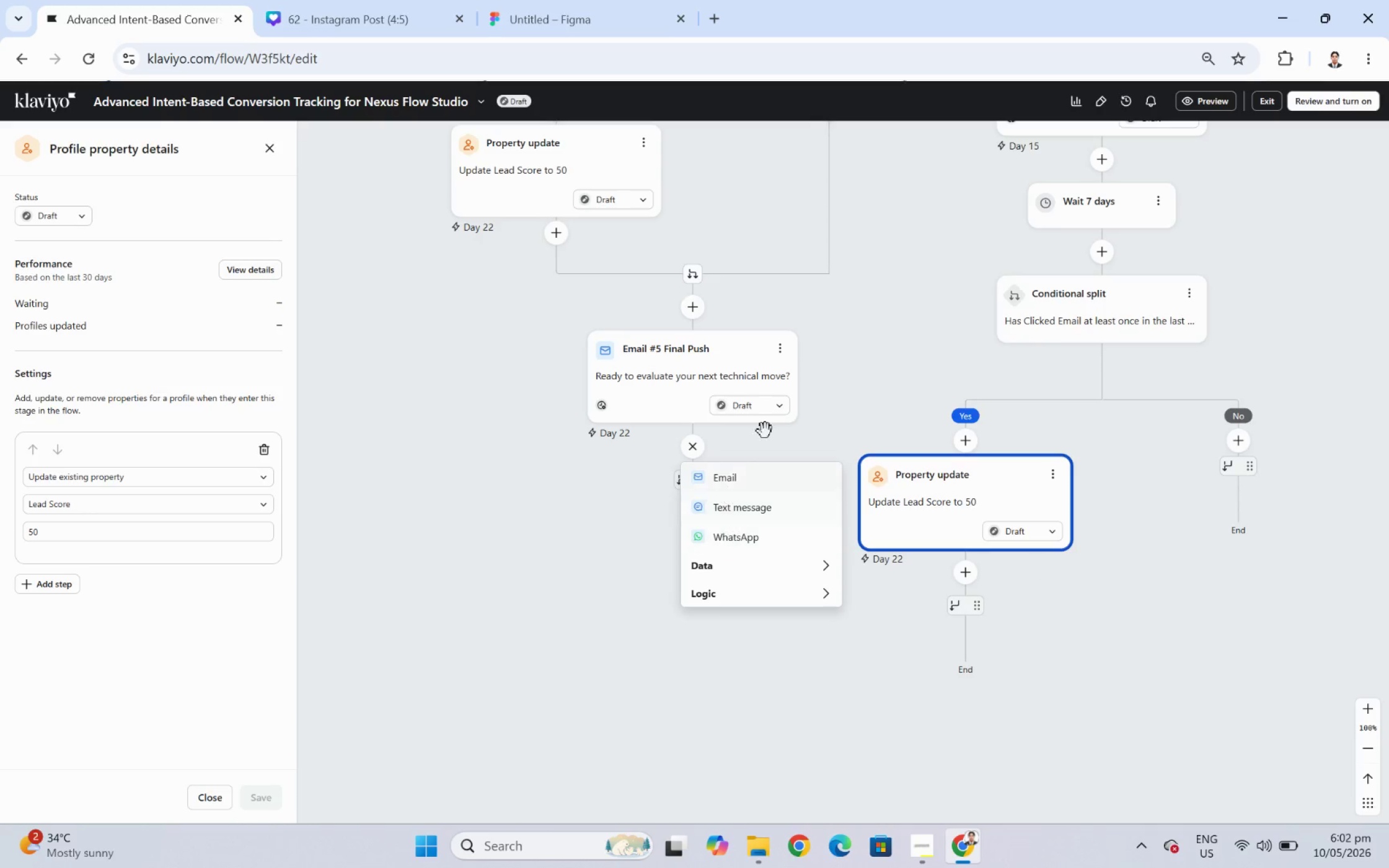 
left_click([777, 343])
 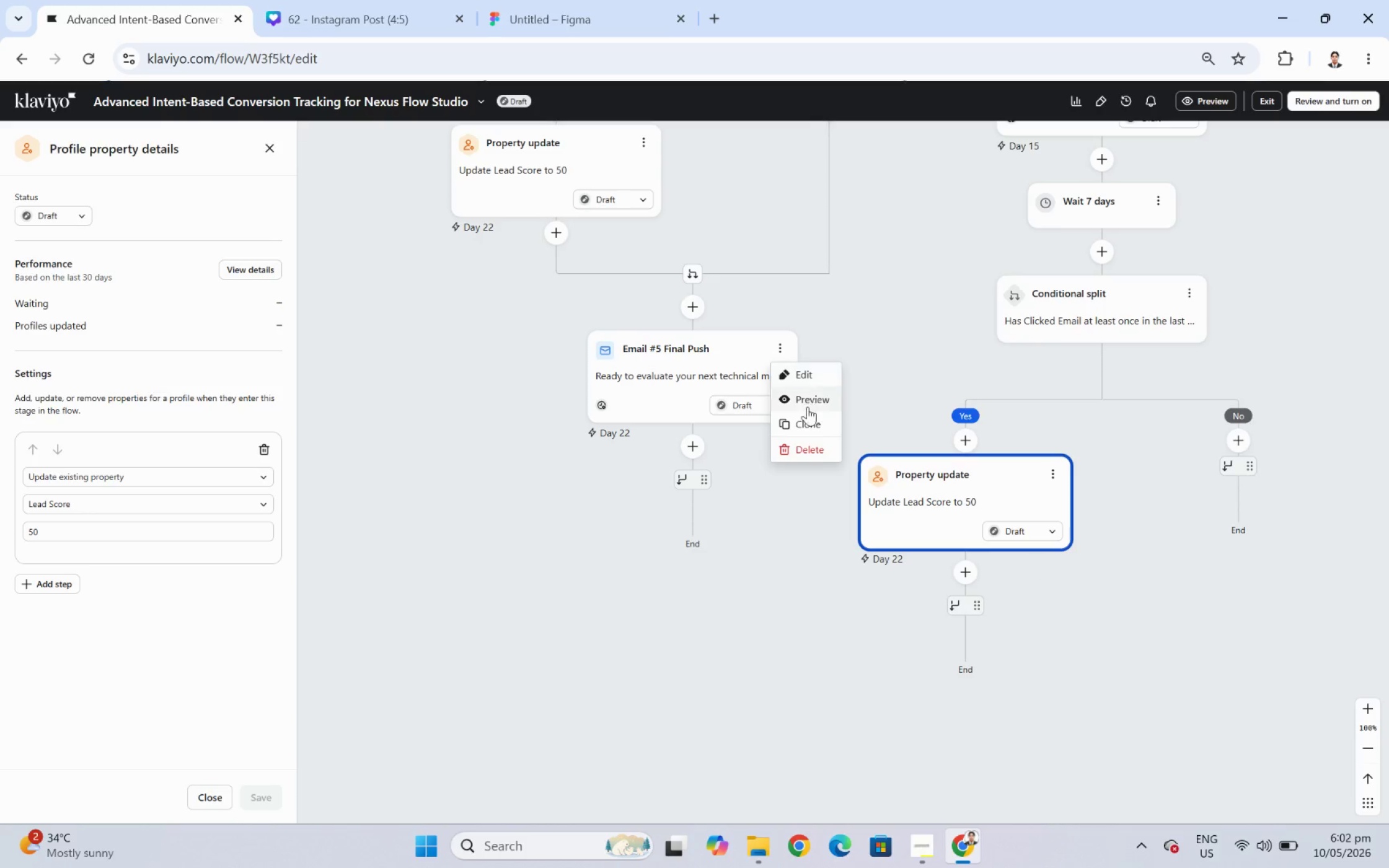 
left_click([807, 426])
 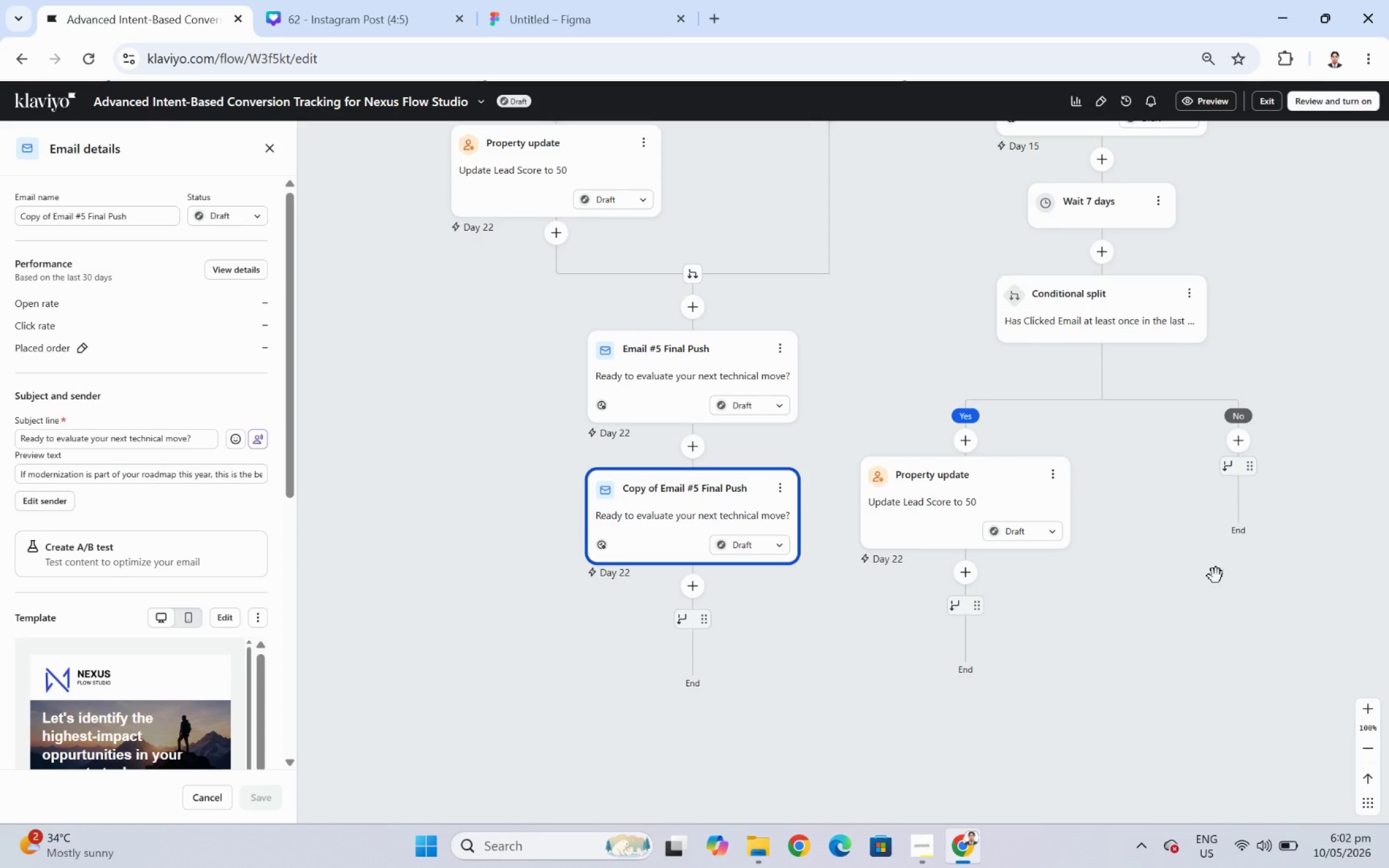 
wait(25.72)
 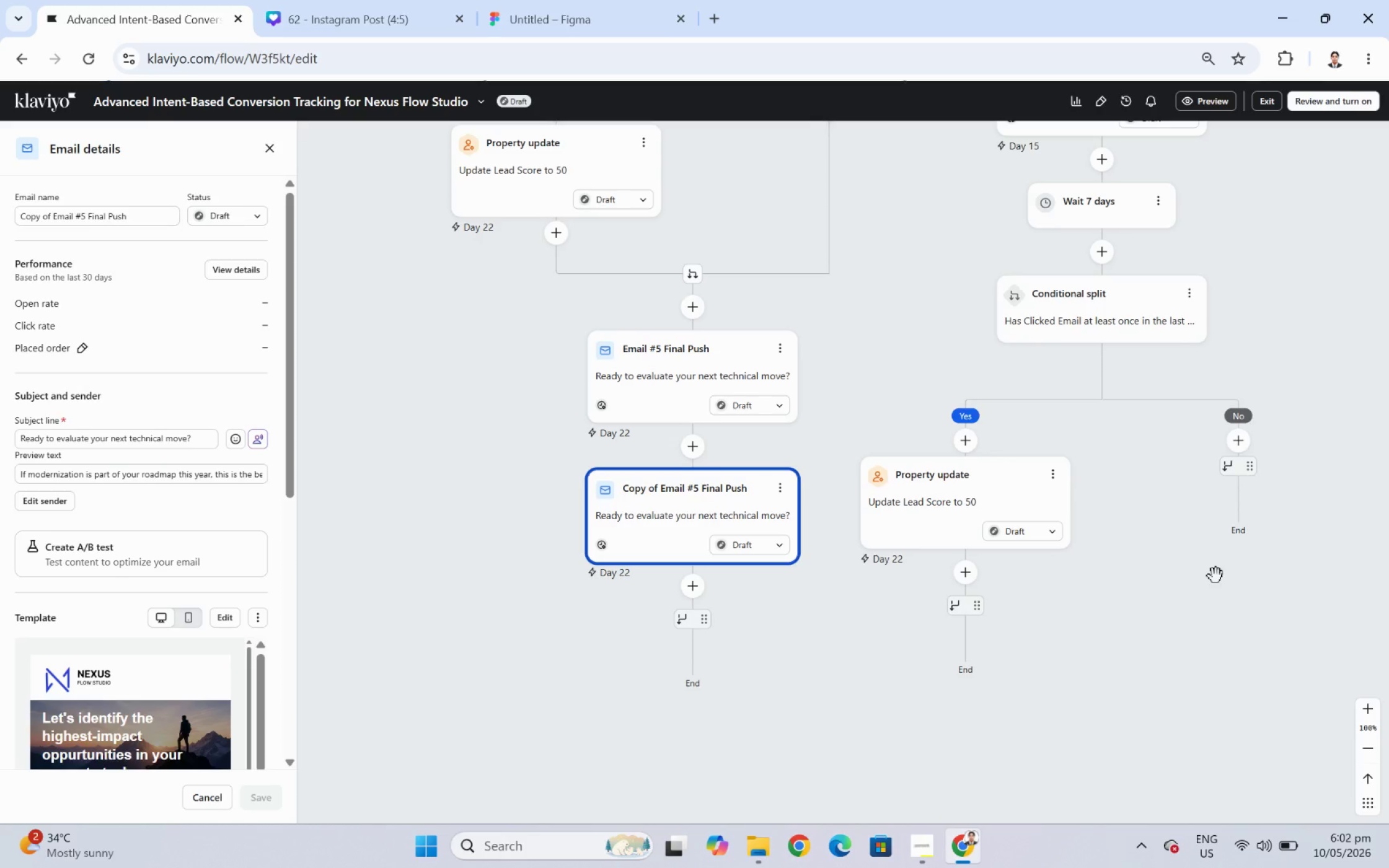 
left_click_drag(start_coordinate=[649, 494], to_coordinate=[963, 577])
 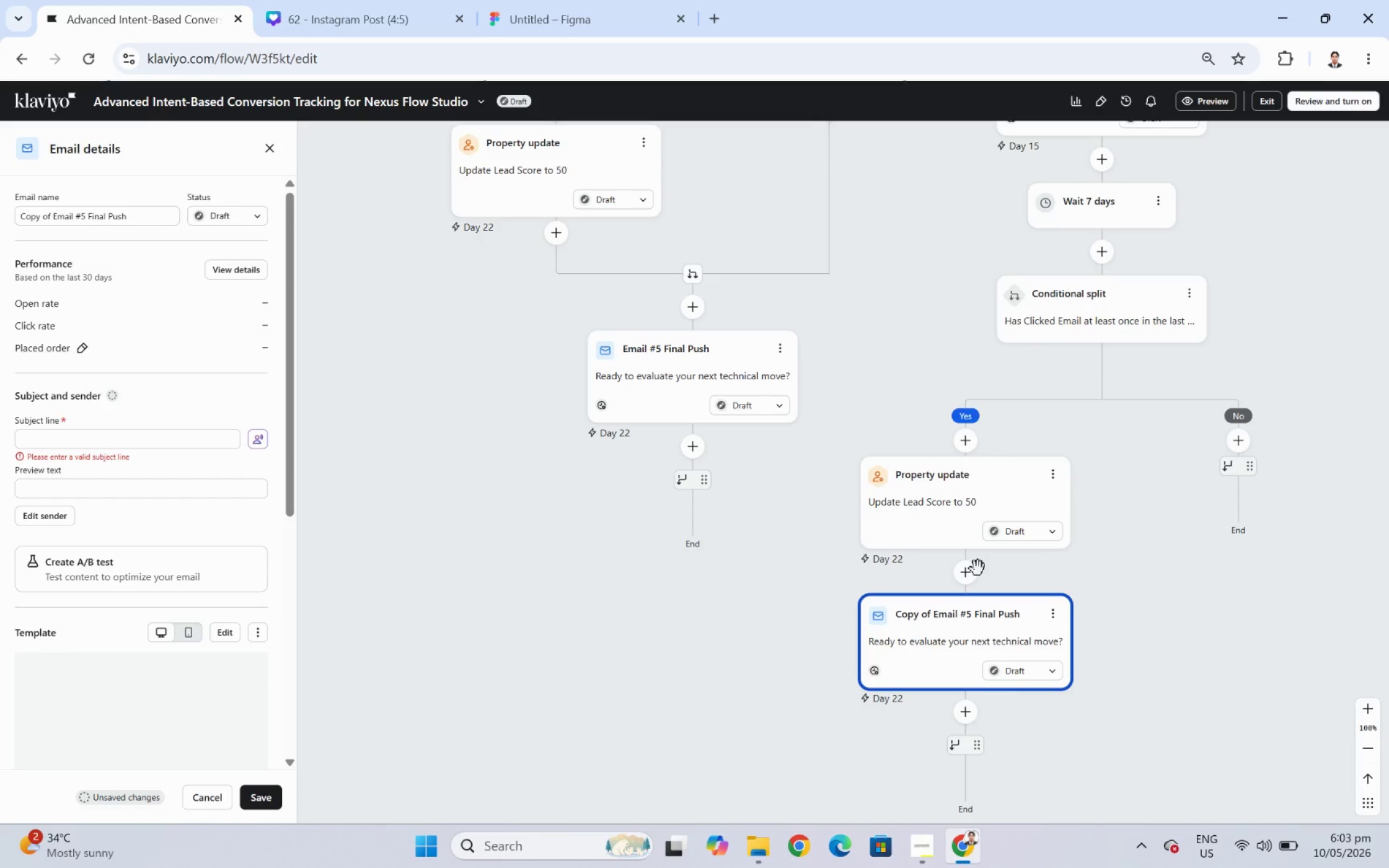 
wait(21.78)
 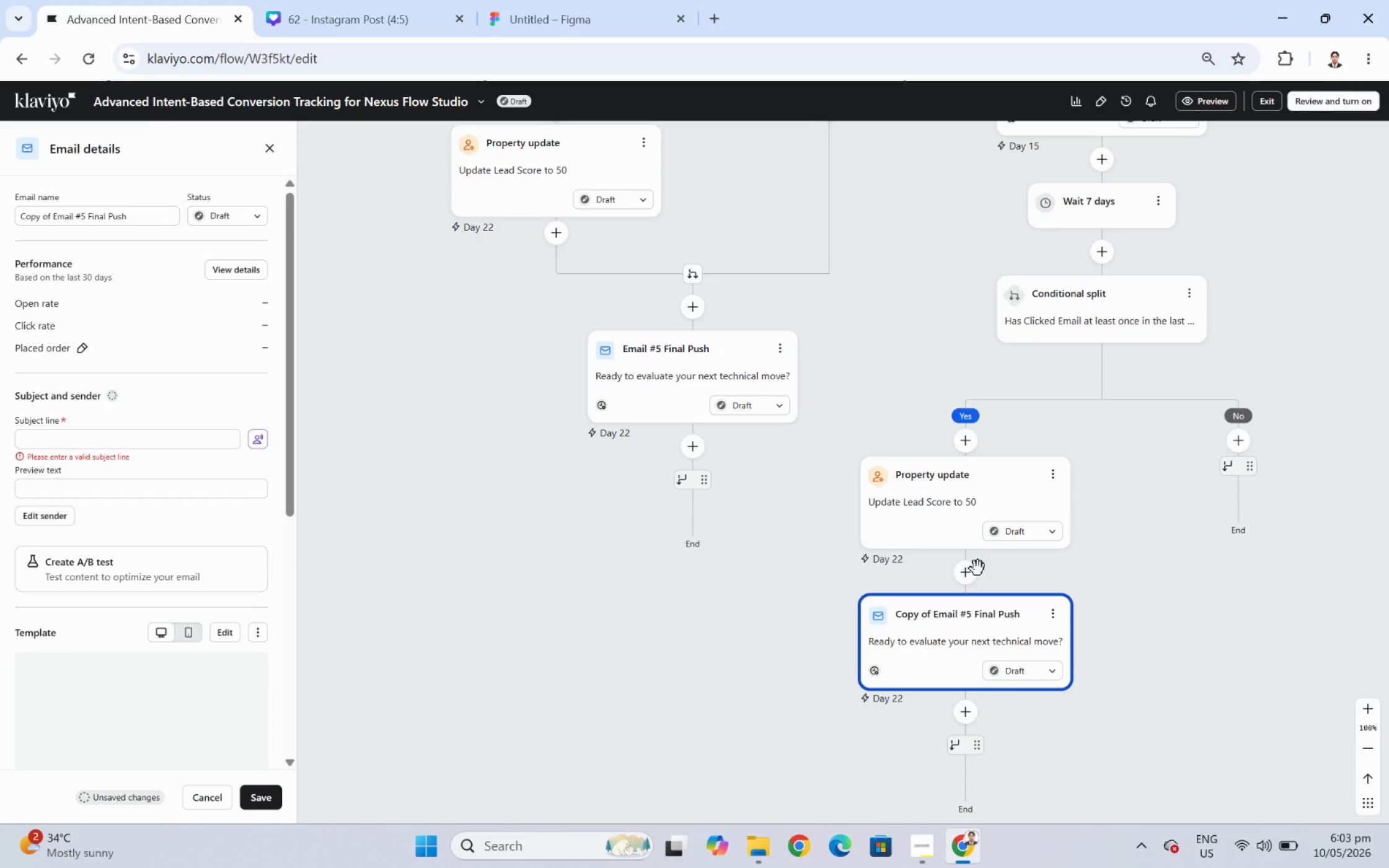 
left_click_drag(start_coordinate=[1129, 610], to_coordinate=[1014, 571])
 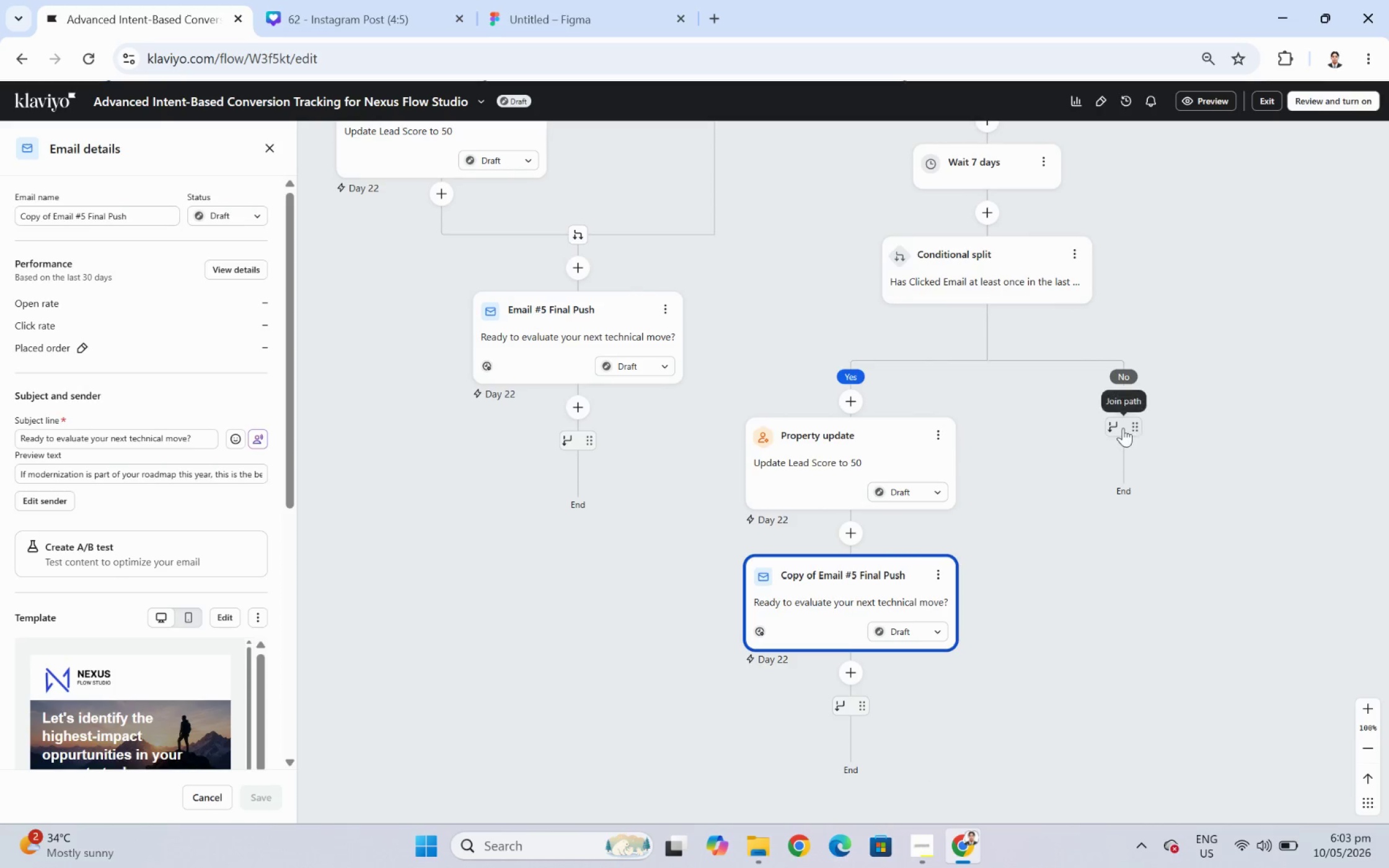 
left_click_drag(start_coordinate=[1116, 425], to_coordinate=[848, 543])
 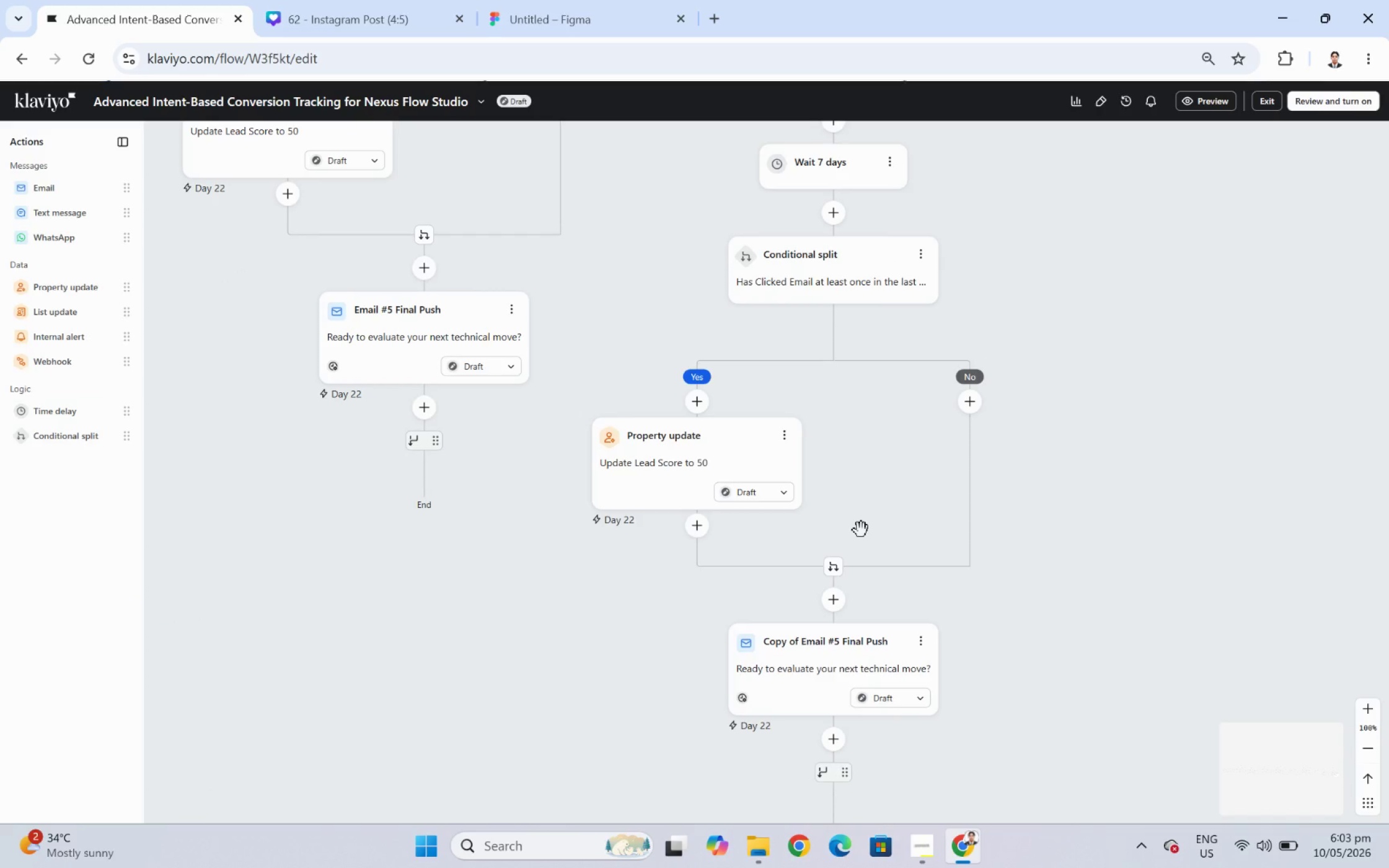 
wait(28.58)
 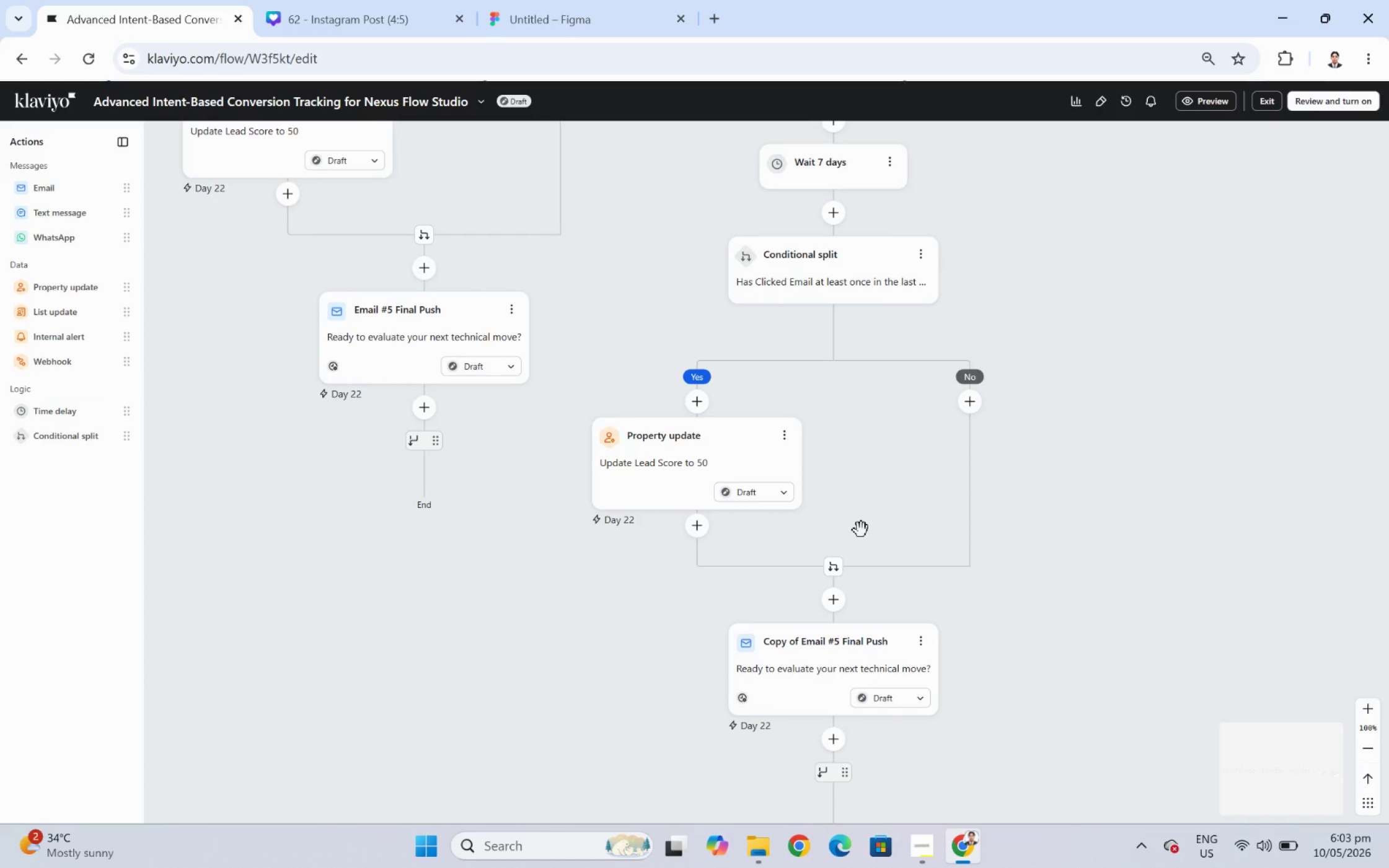 
left_click_drag(start_coordinate=[1062, 665], to_coordinate=[1059, 660])
 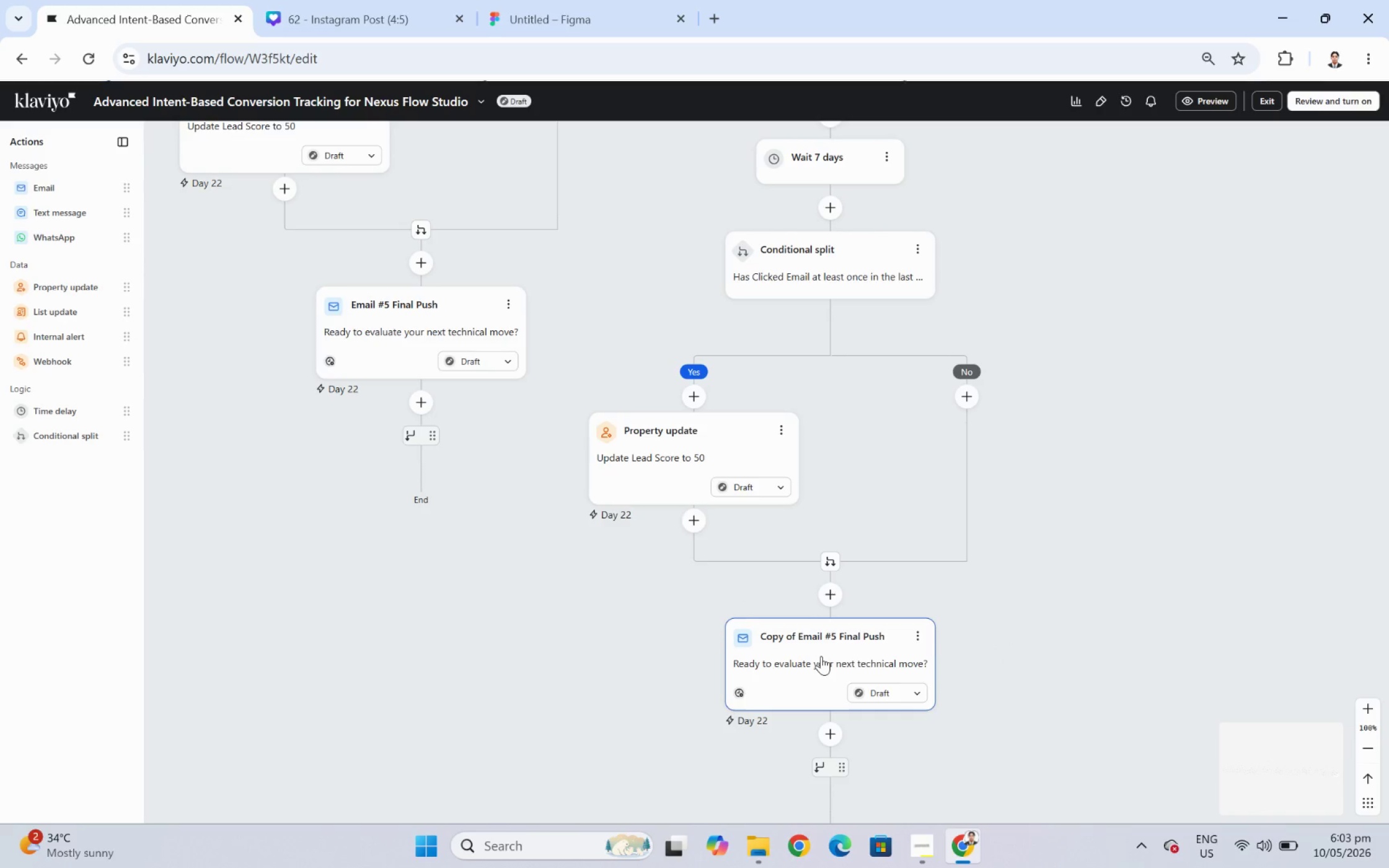 
left_click([821, 655])
 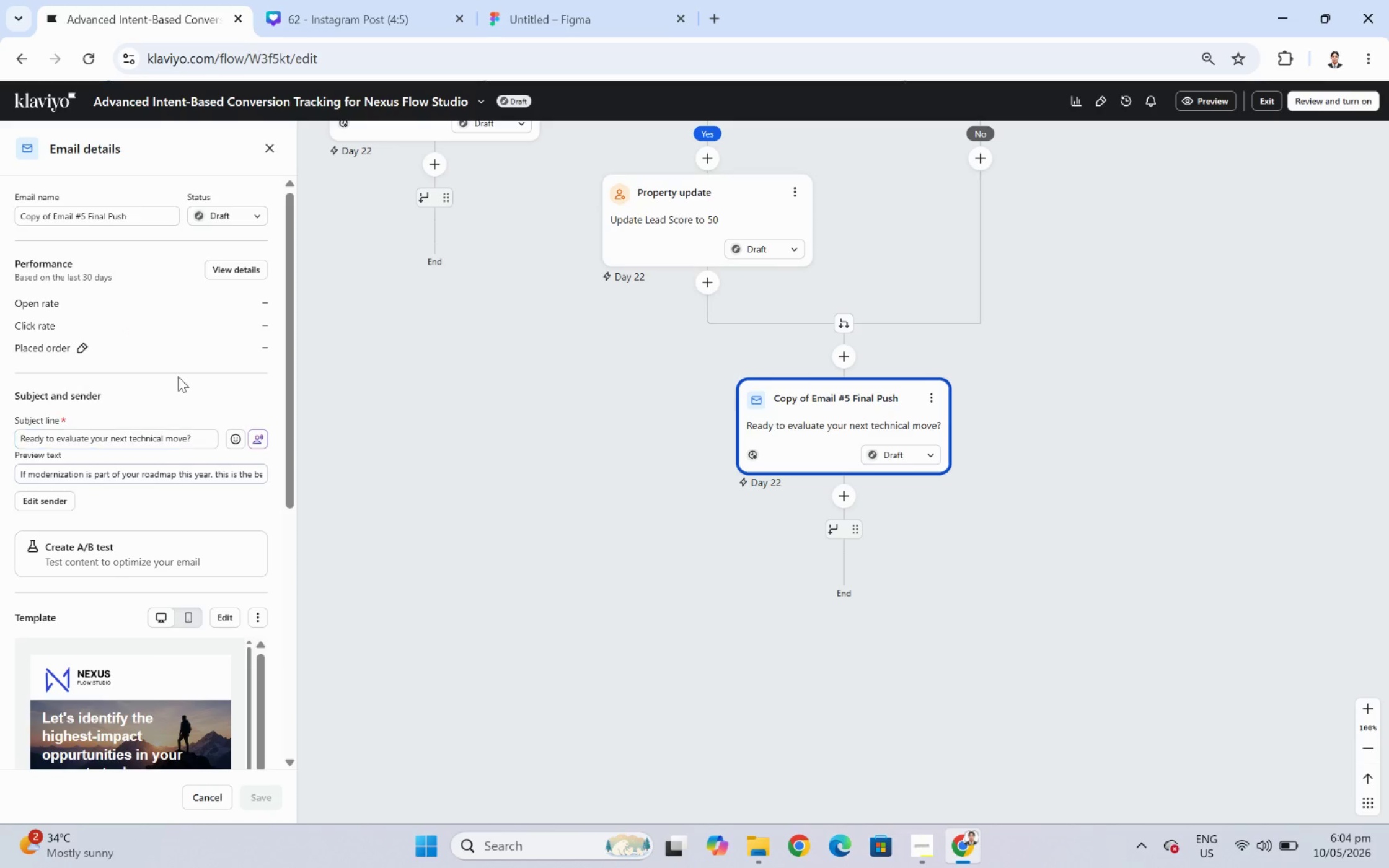 
wait(33.75)
 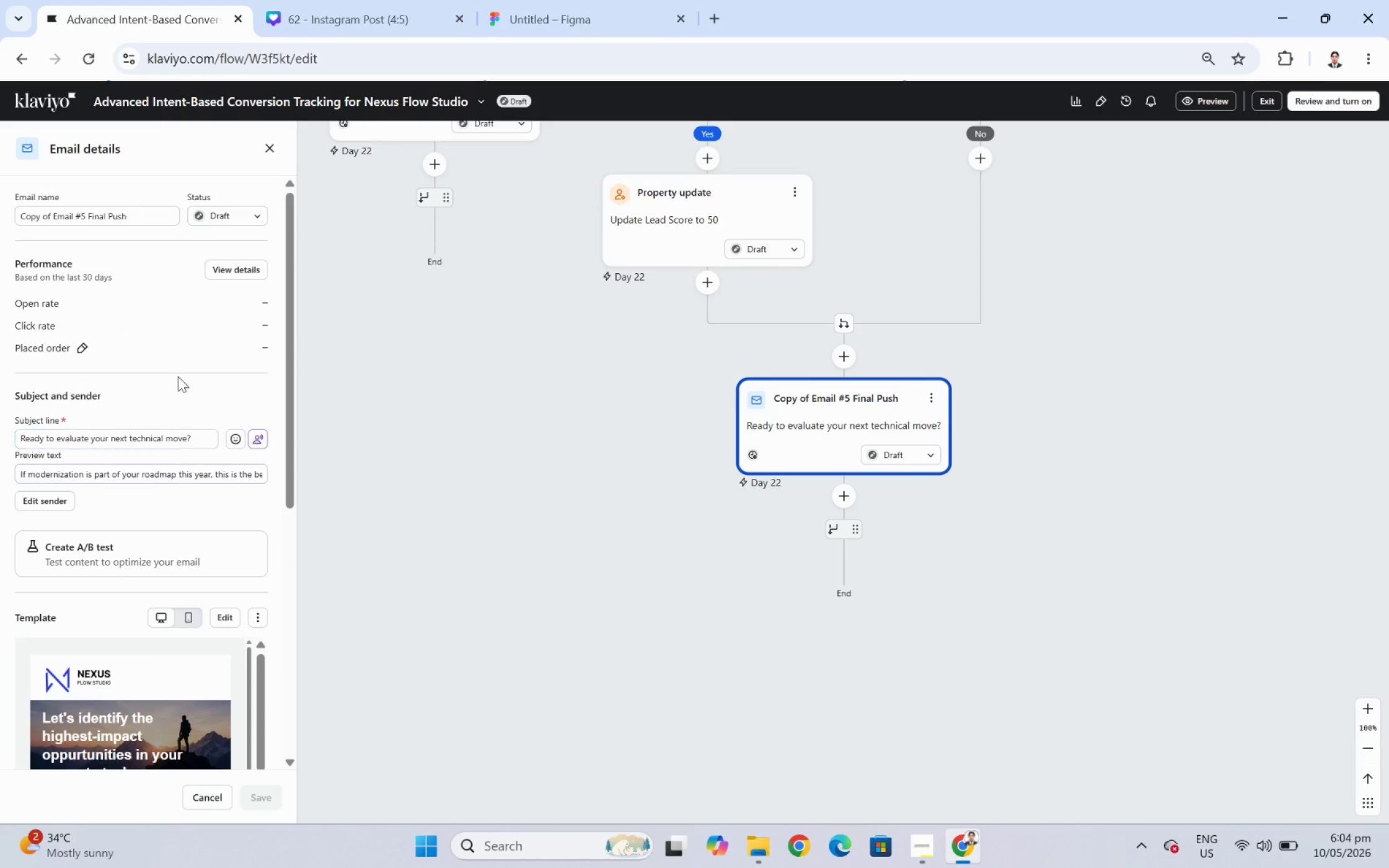 
left_click_drag(start_coordinate=[53, 214], to_coordinate=[0, 211])
 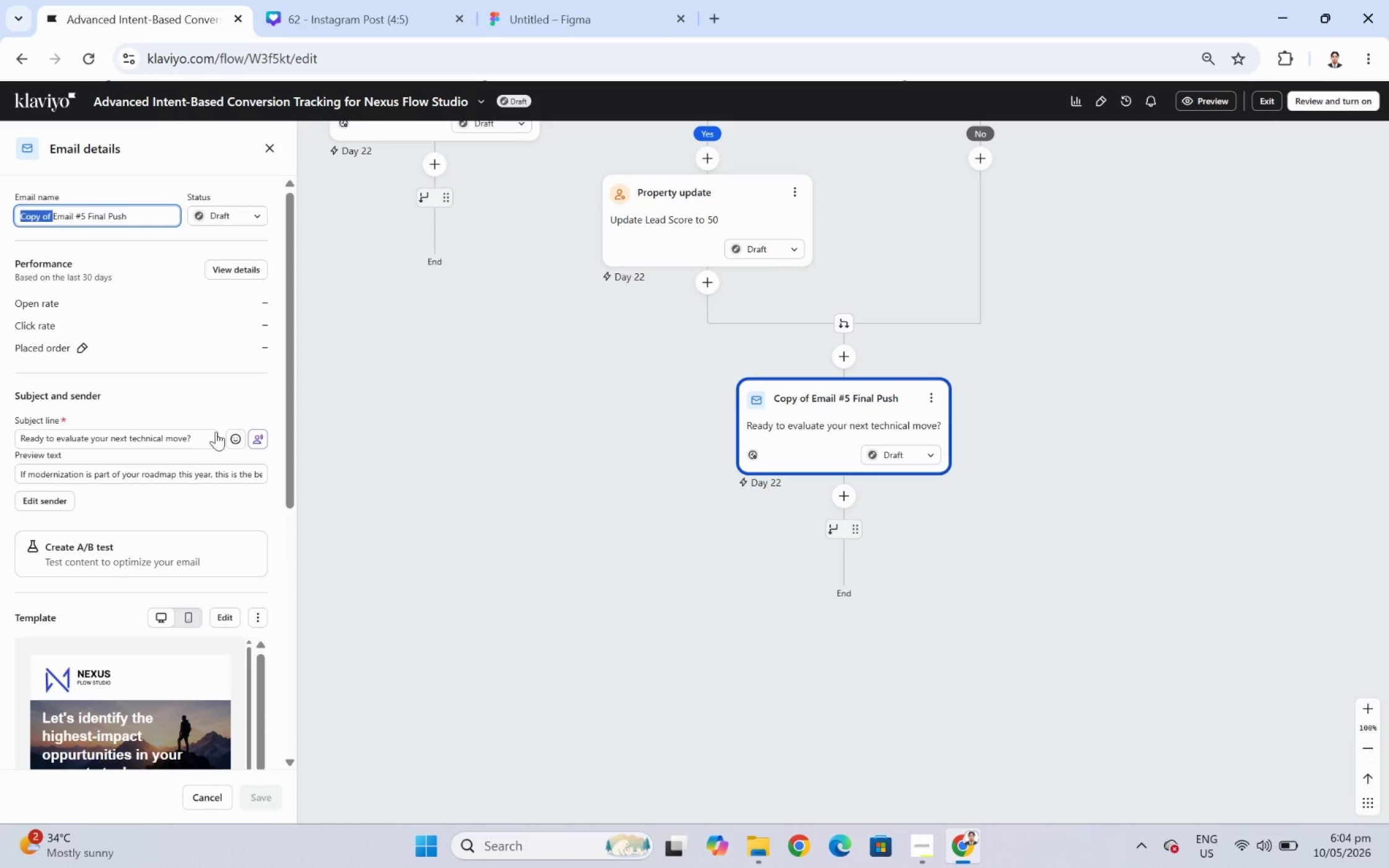 
key(Backspace)
 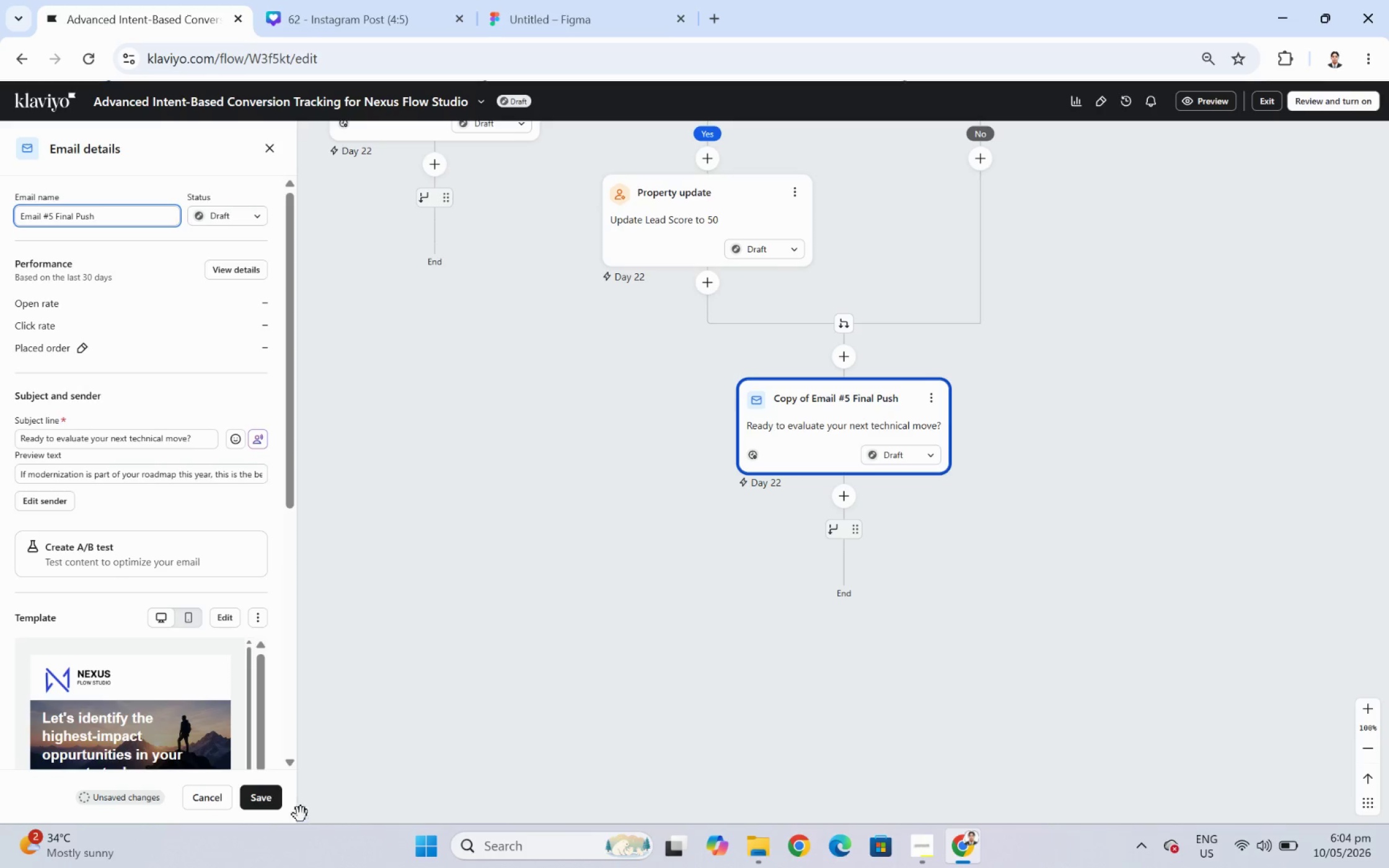 
left_click([266, 800])
 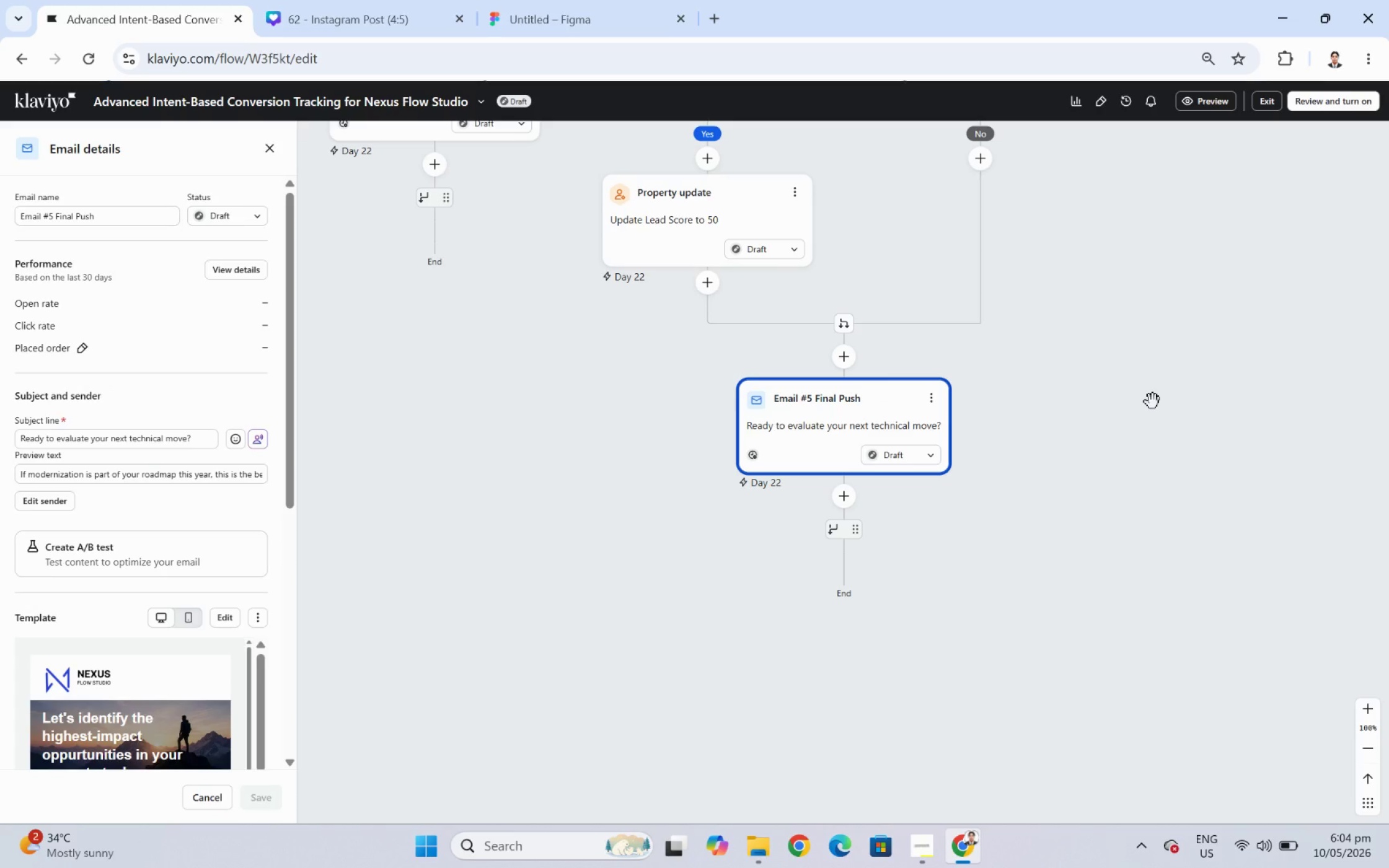 
wait(24.5)
 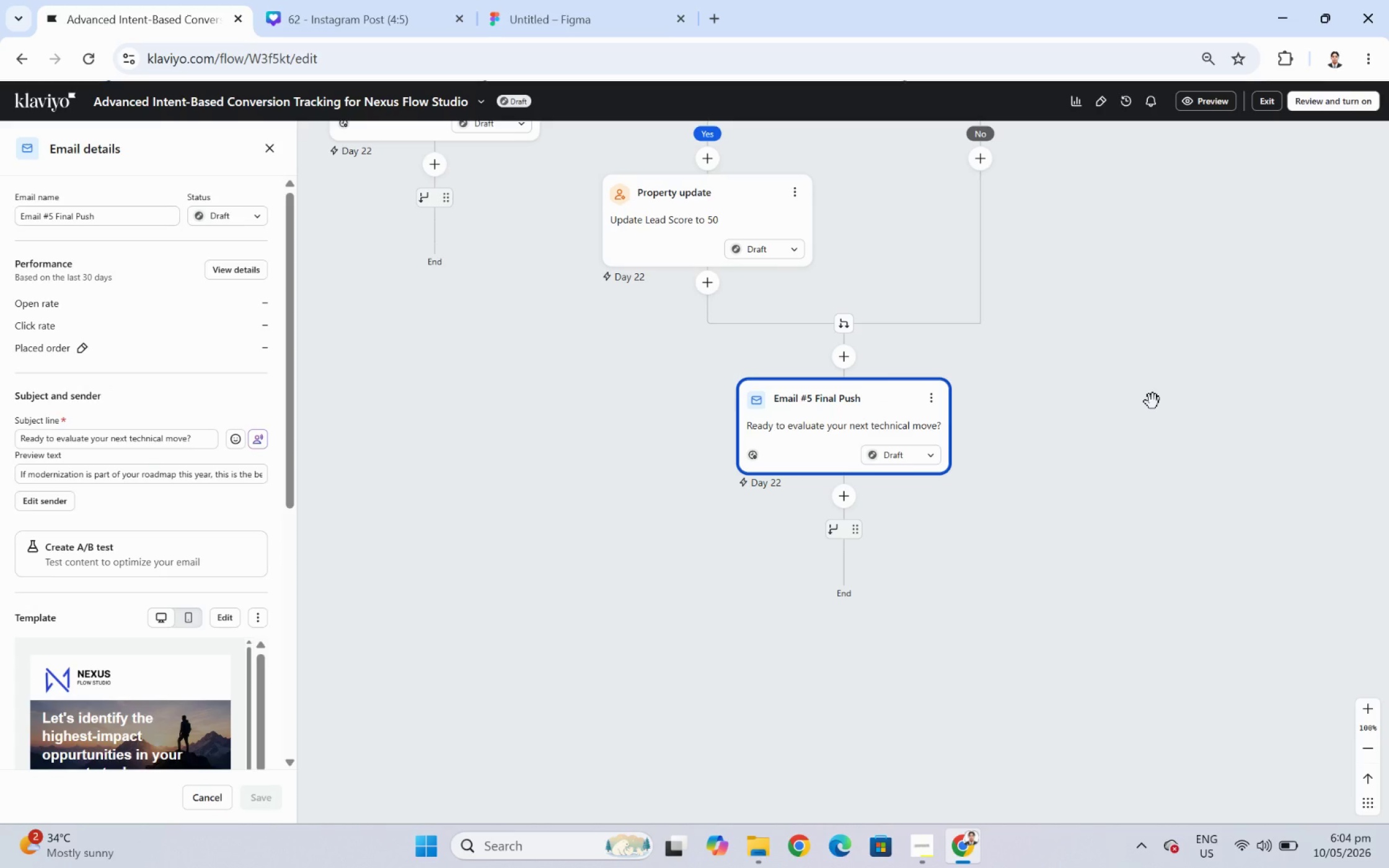 
left_click_drag(start_coordinate=[1213, 343], to_coordinate=[1234, 511])
 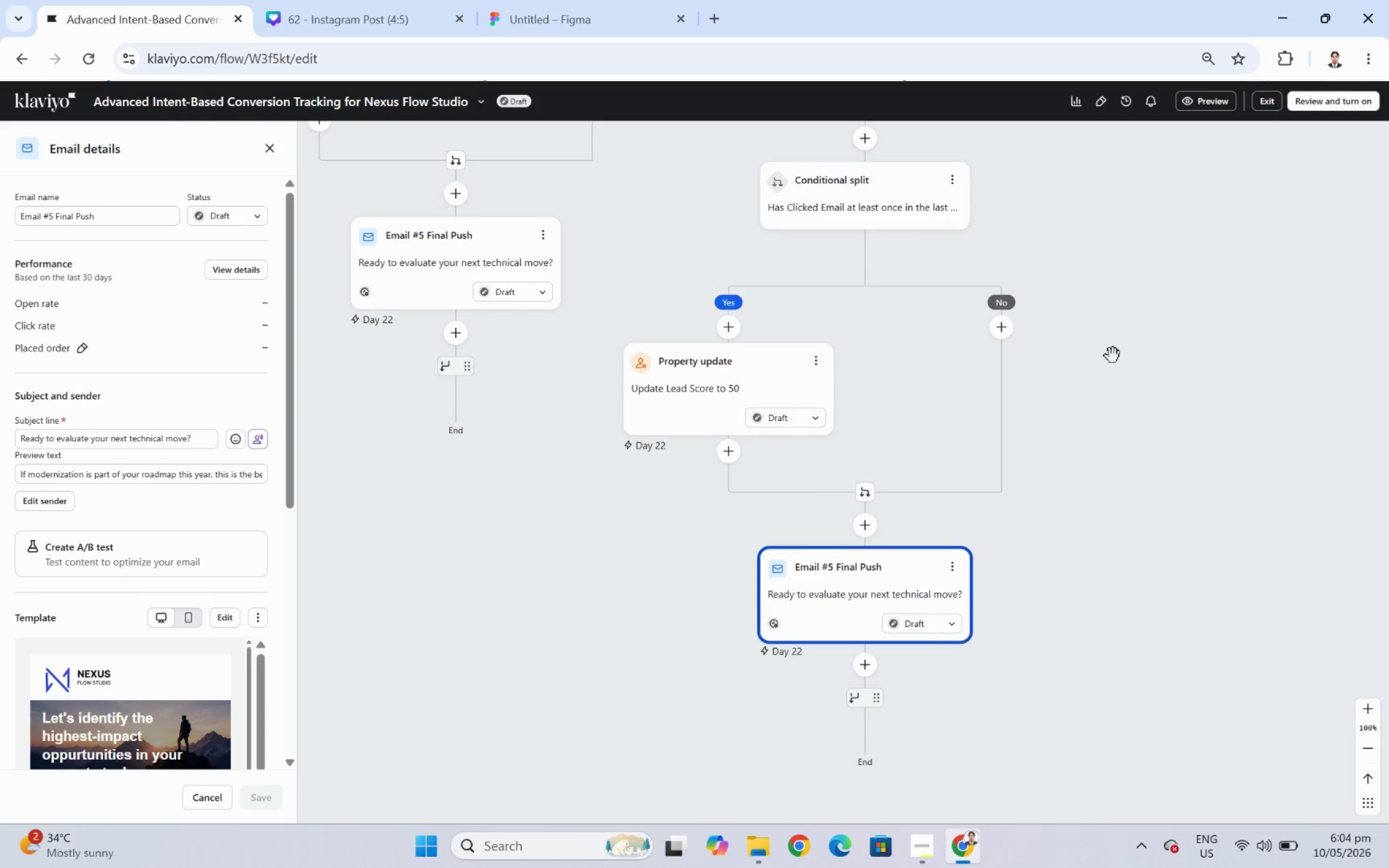 
left_click_drag(start_coordinate=[1114, 322], to_coordinate=[1208, 454])
 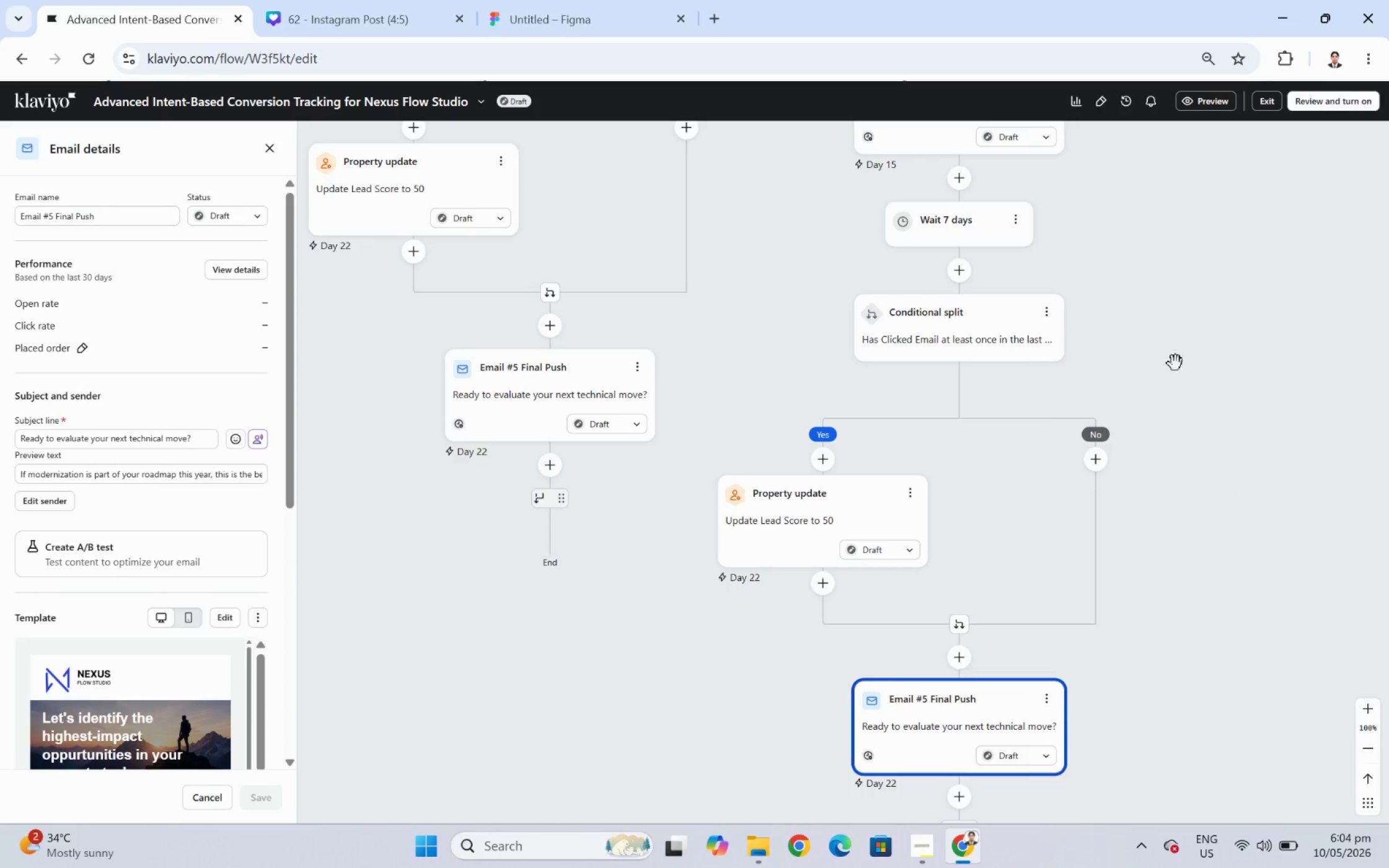 
left_click_drag(start_coordinate=[1173, 360], to_coordinate=[1126, 472])
 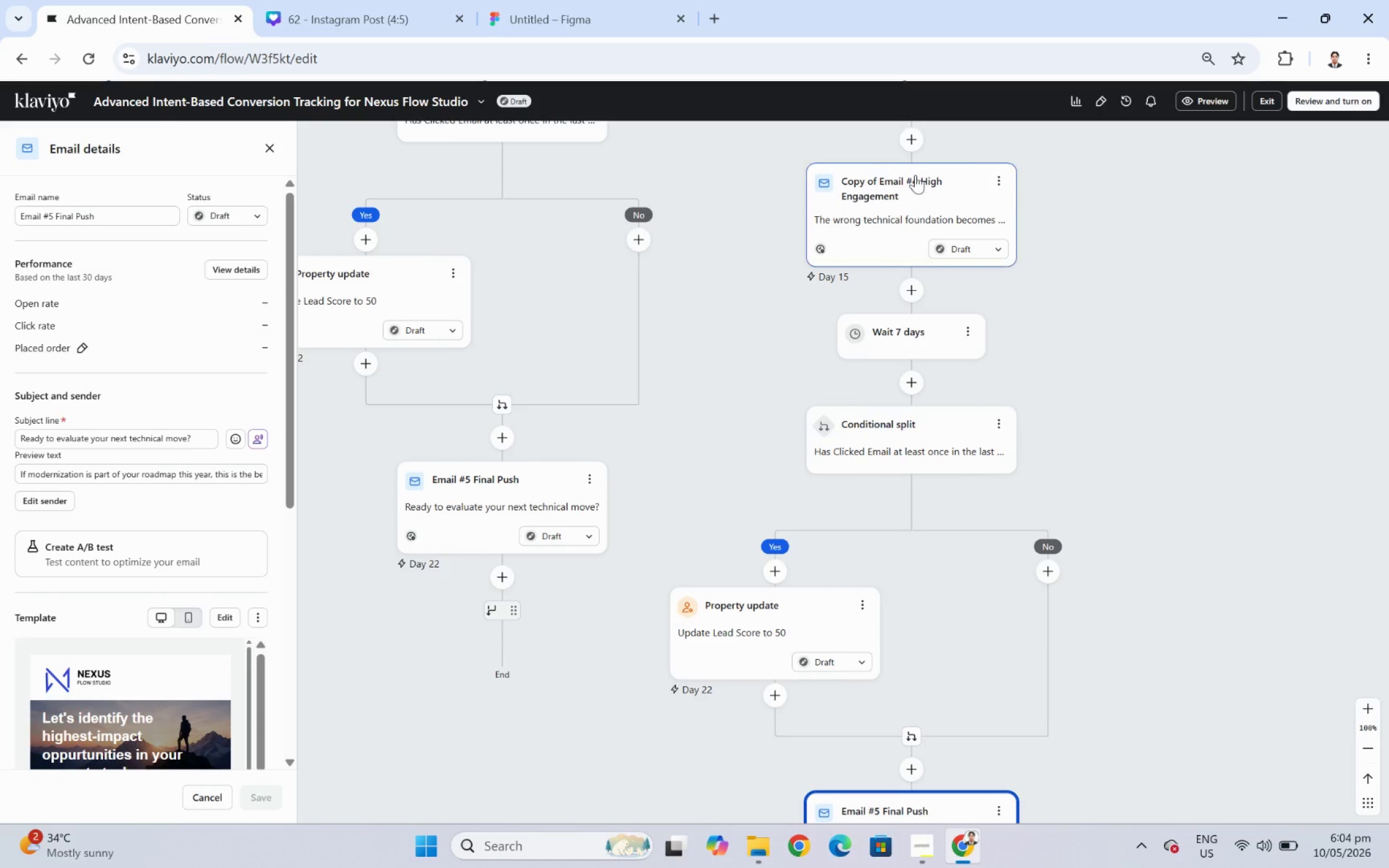 
left_click([914, 186])
 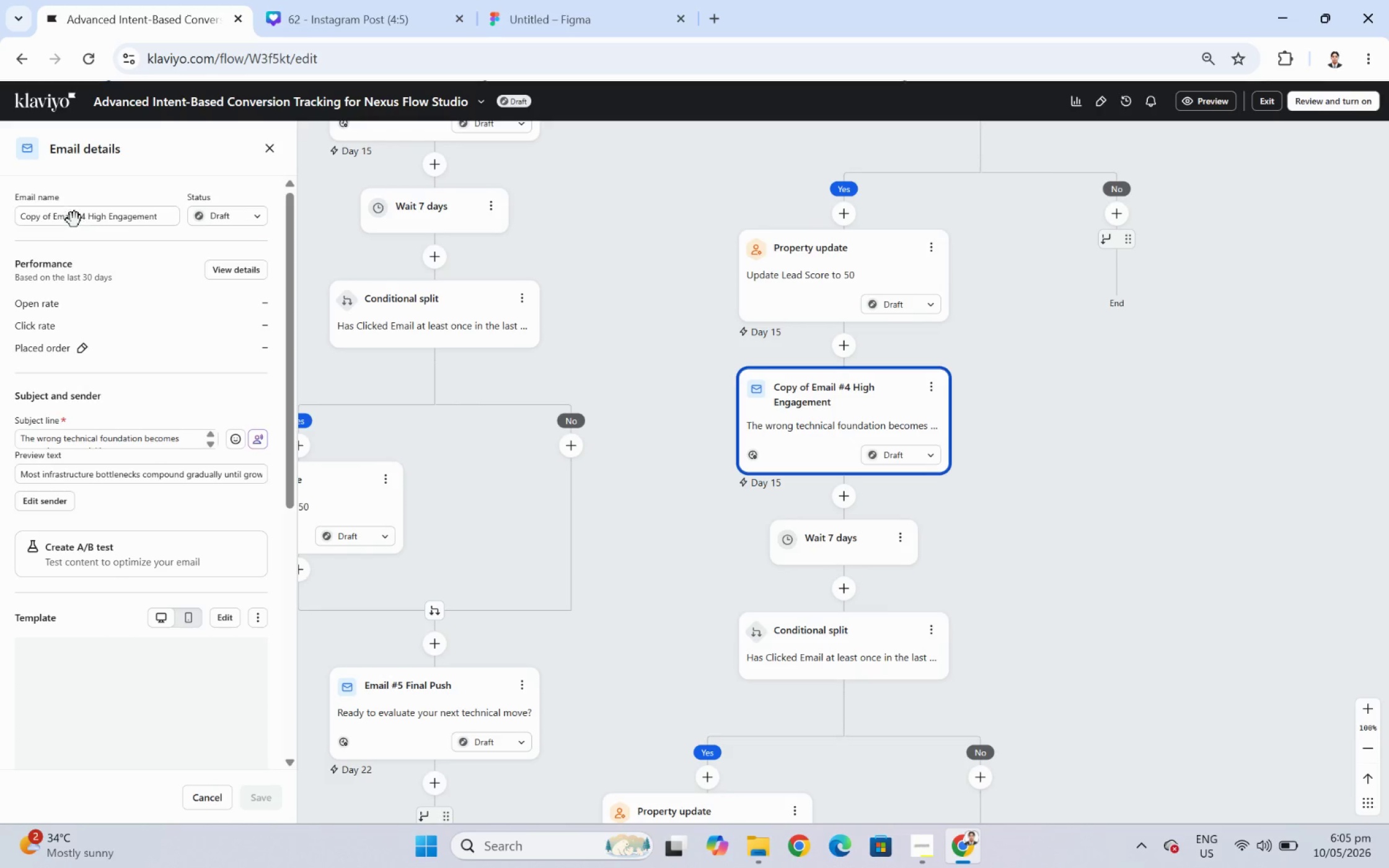 
wait(8.19)
 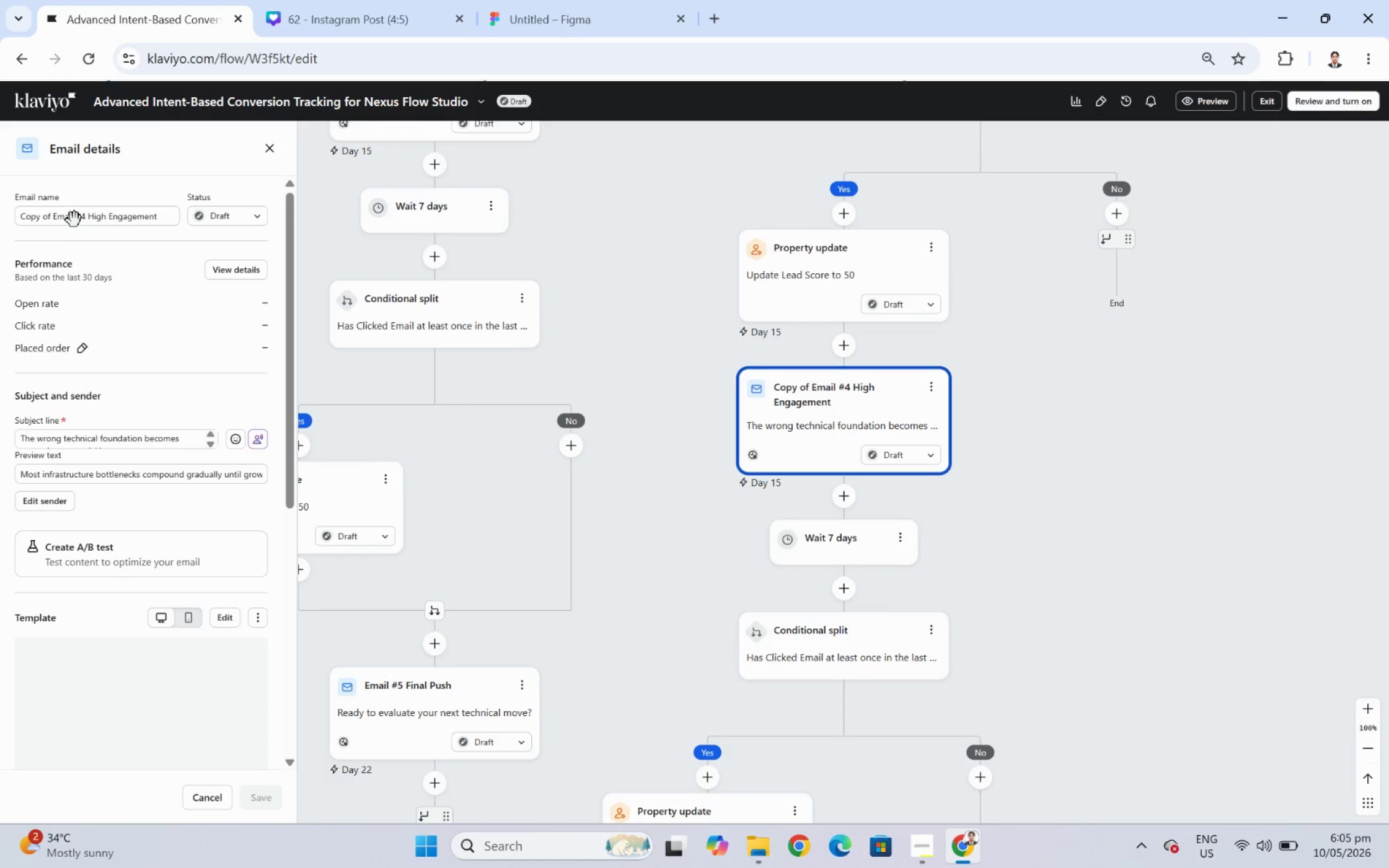 
left_click_drag(start_coordinate=[55, 217], to_coordinate=[43, 217])
 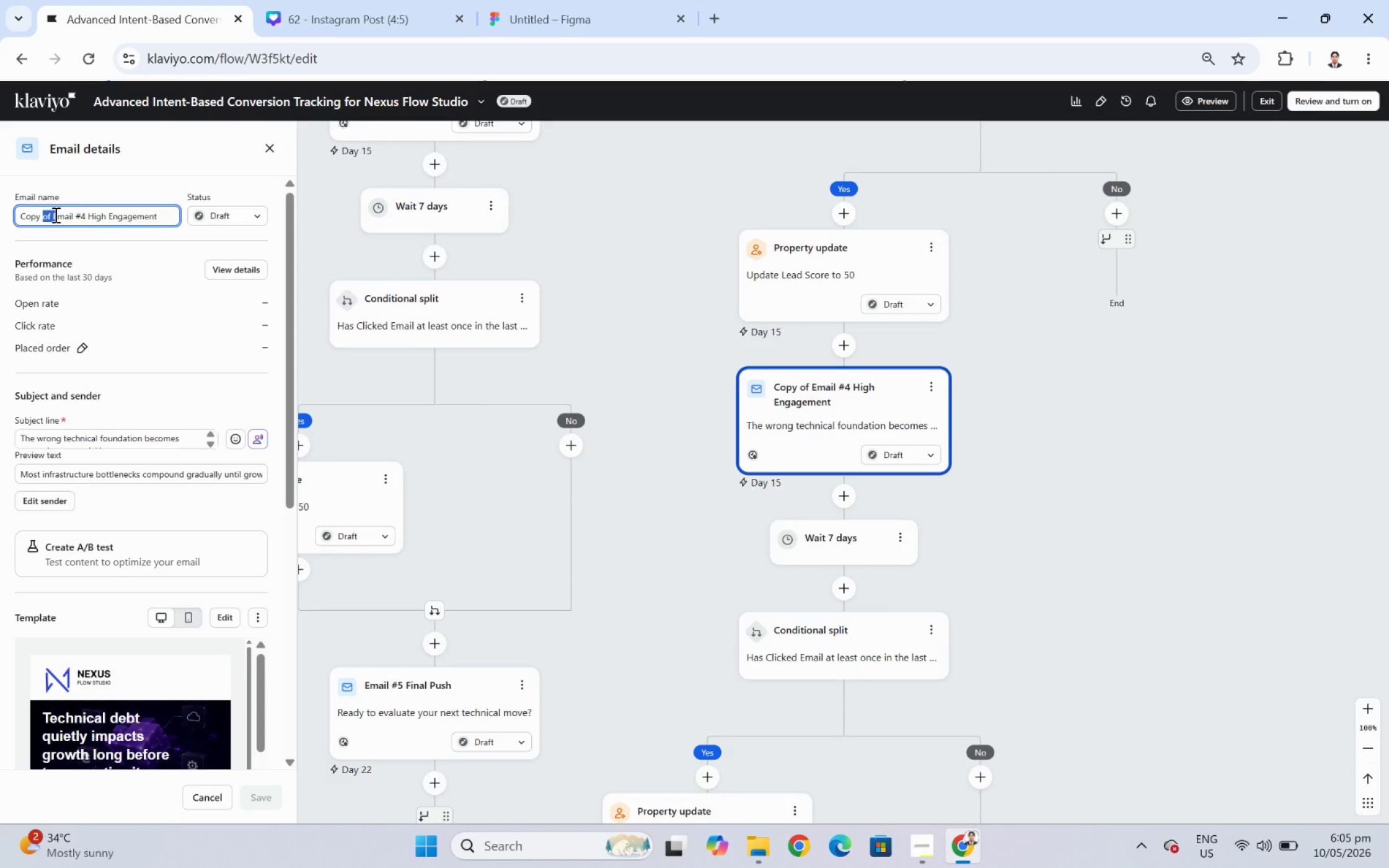 
left_click([55, 214])
 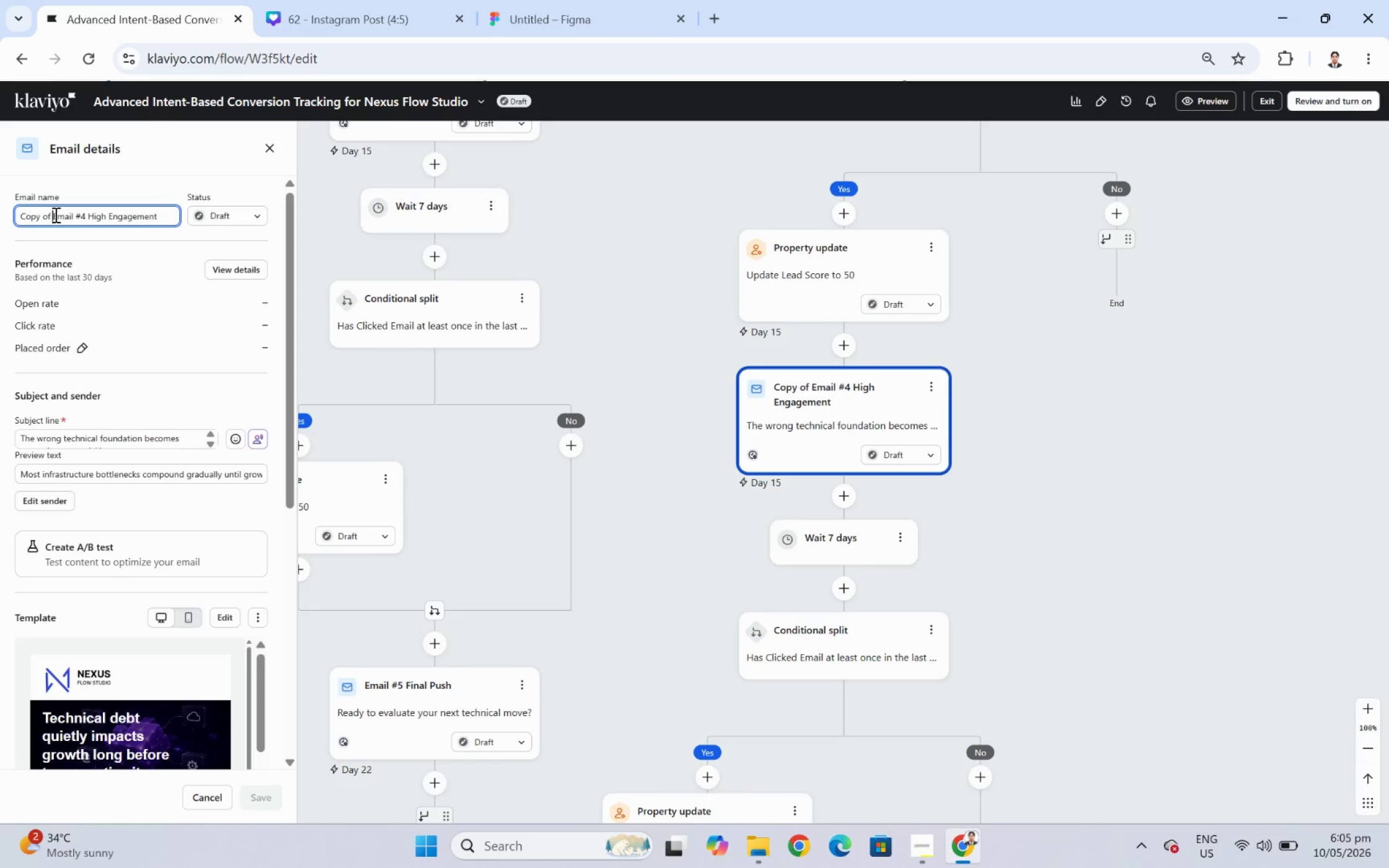 
left_click_drag(start_coordinate=[55, 214], to_coordinate=[7, 215])
 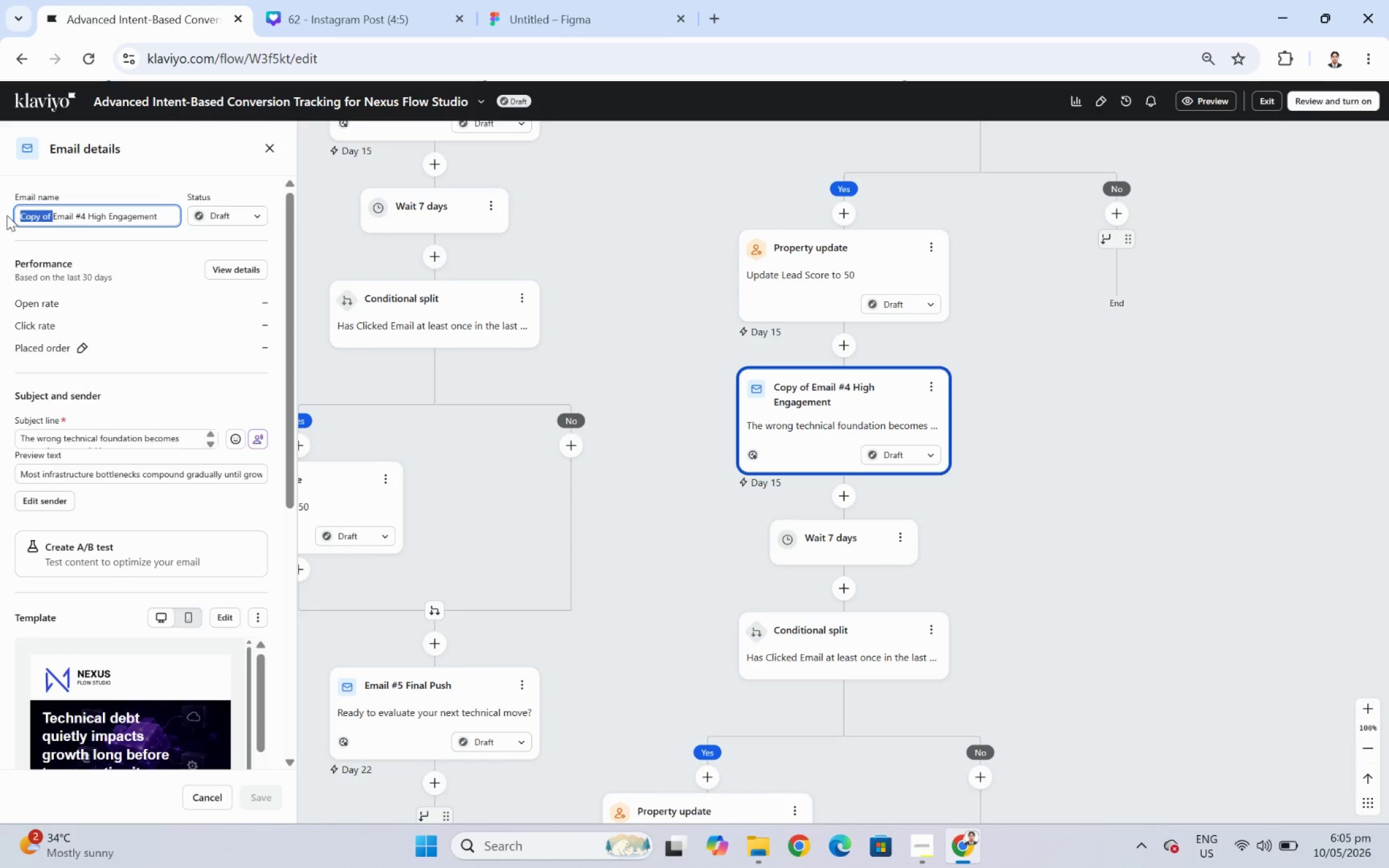 
key(Backspace)
 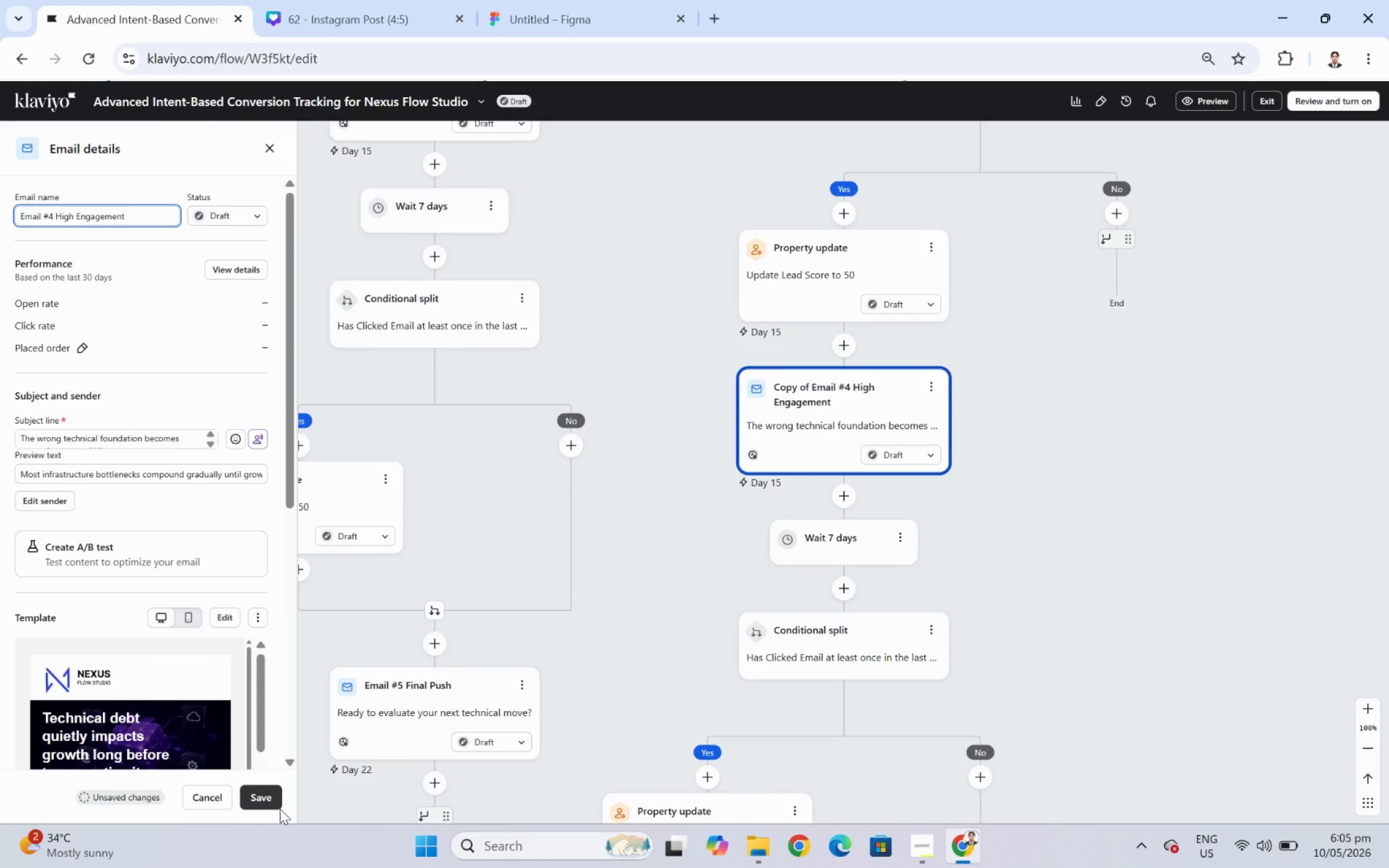 
left_click([271, 805])
 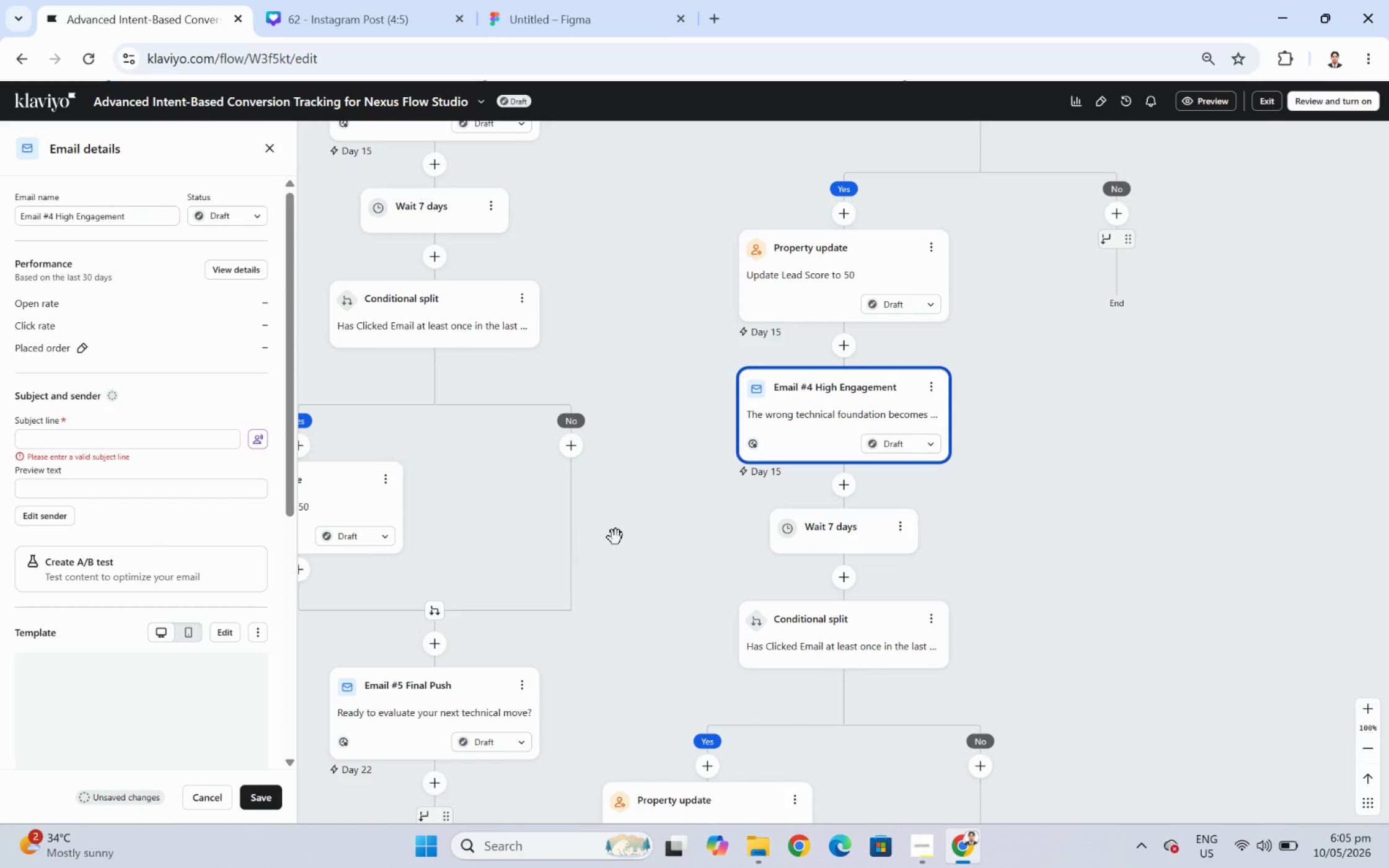 
wait(11.19)
 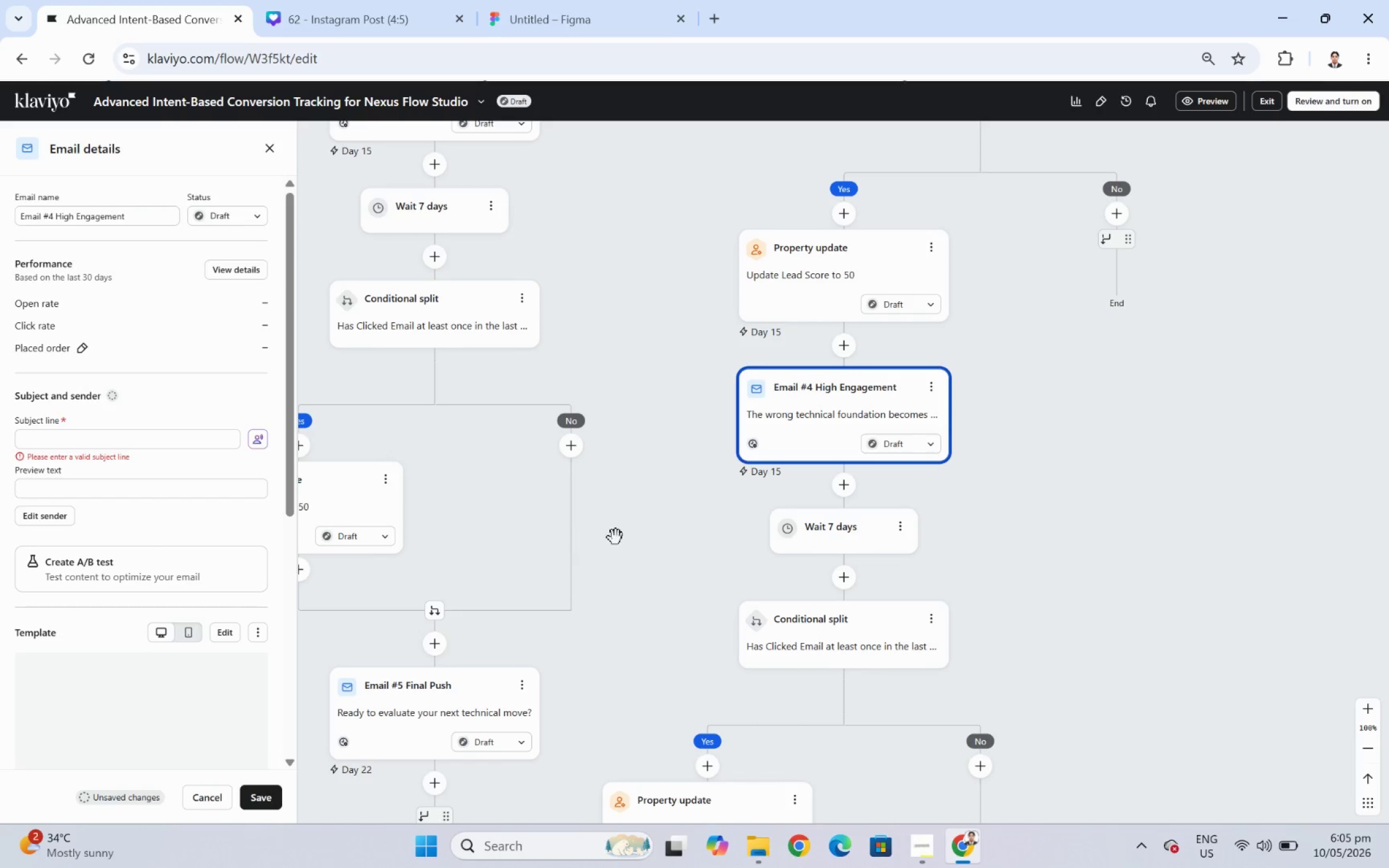 
left_click([271, 152])
 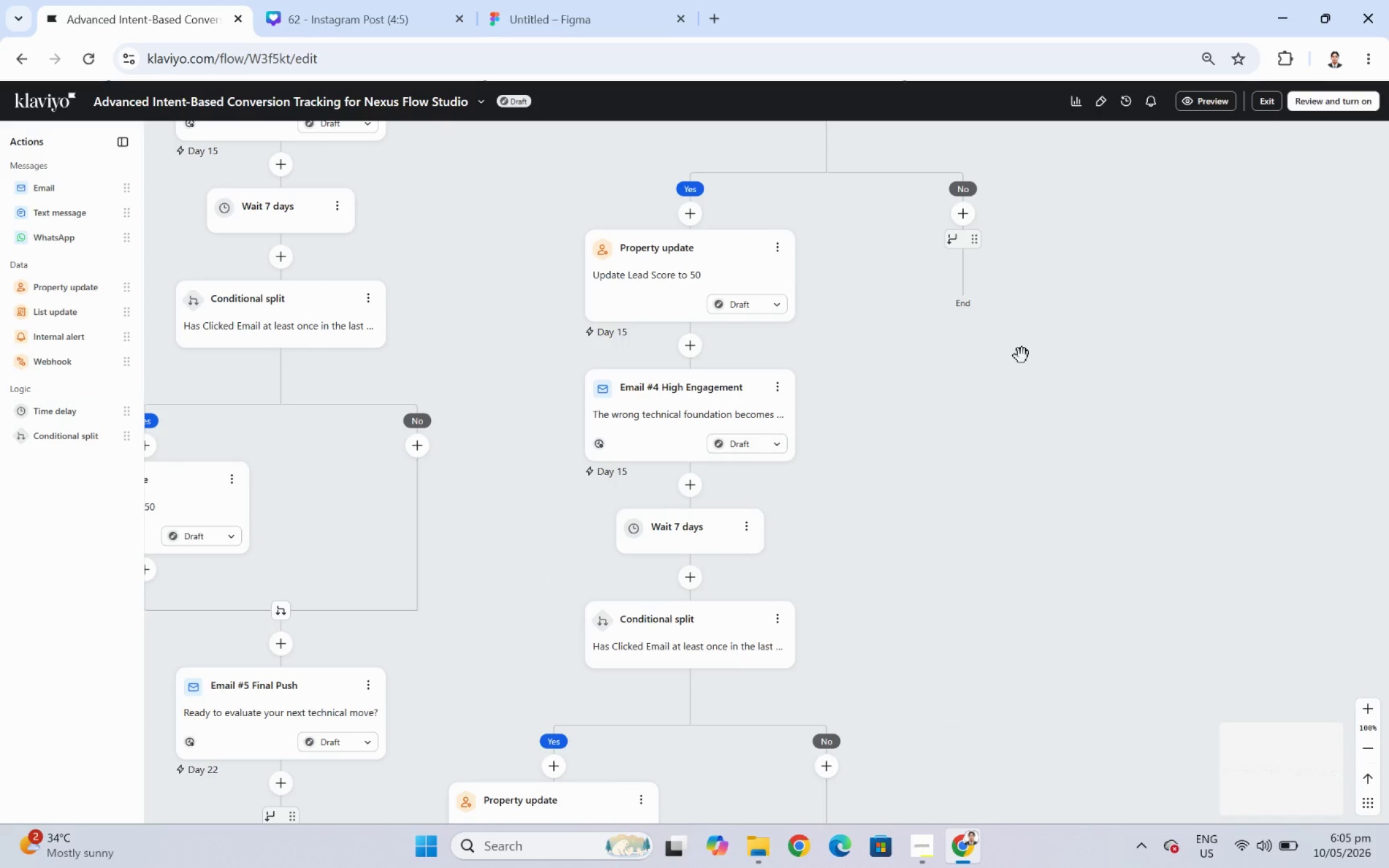 
wait(6.12)
 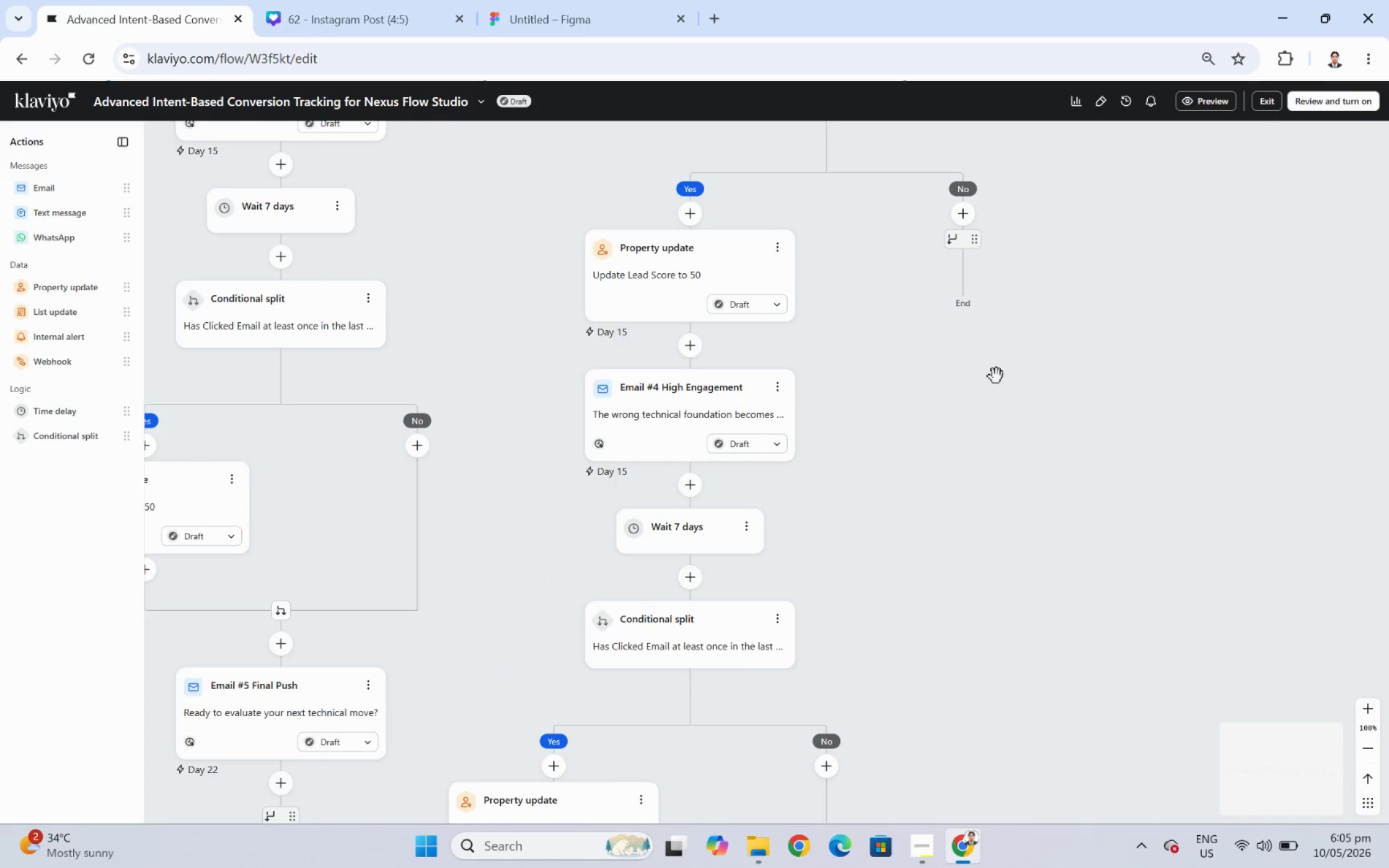 
left_click_drag(start_coordinate=[1021, 355], to_coordinate=[868, 465])
 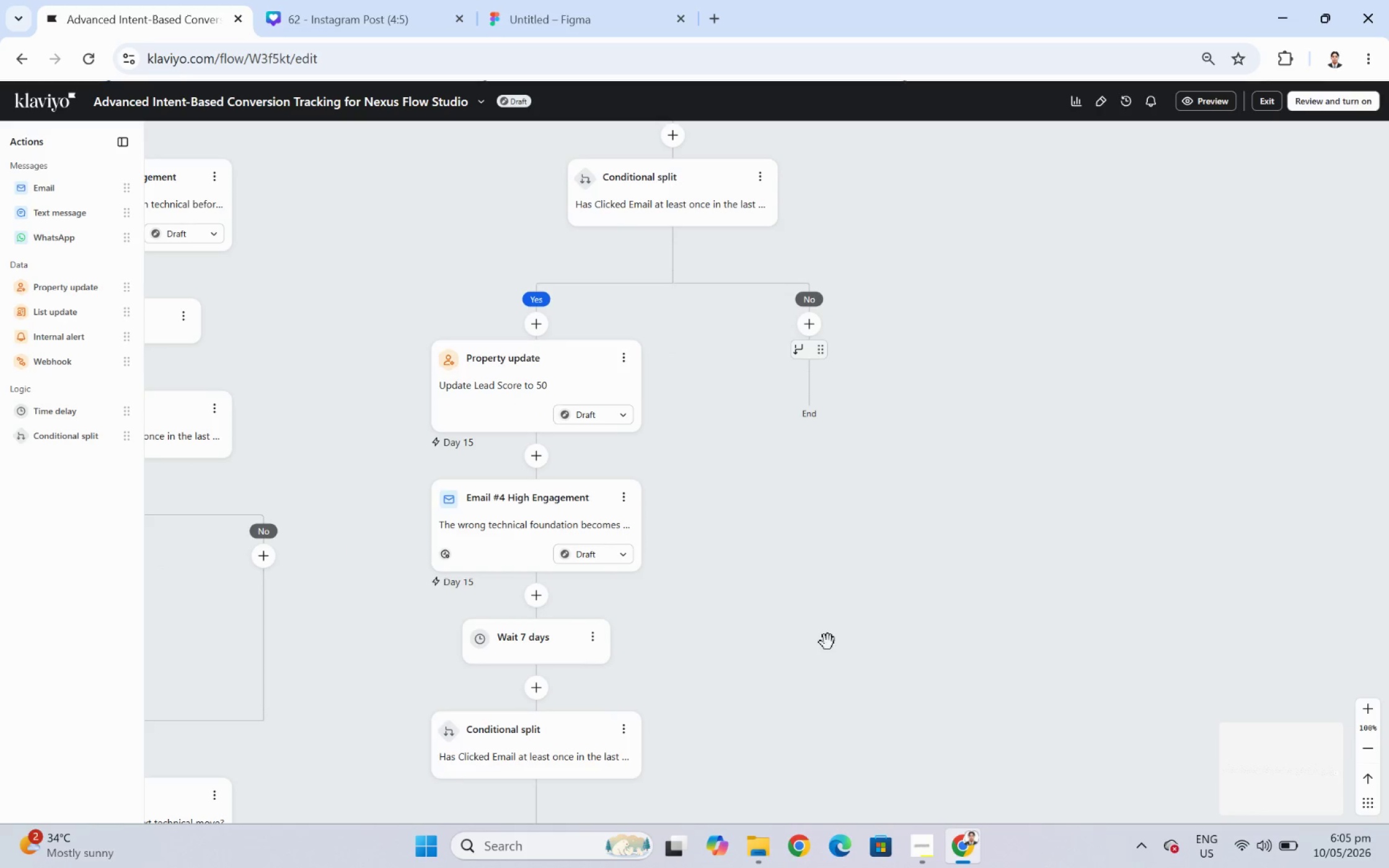 
left_click_drag(start_coordinate=[803, 670], to_coordinate=[771, 472])
 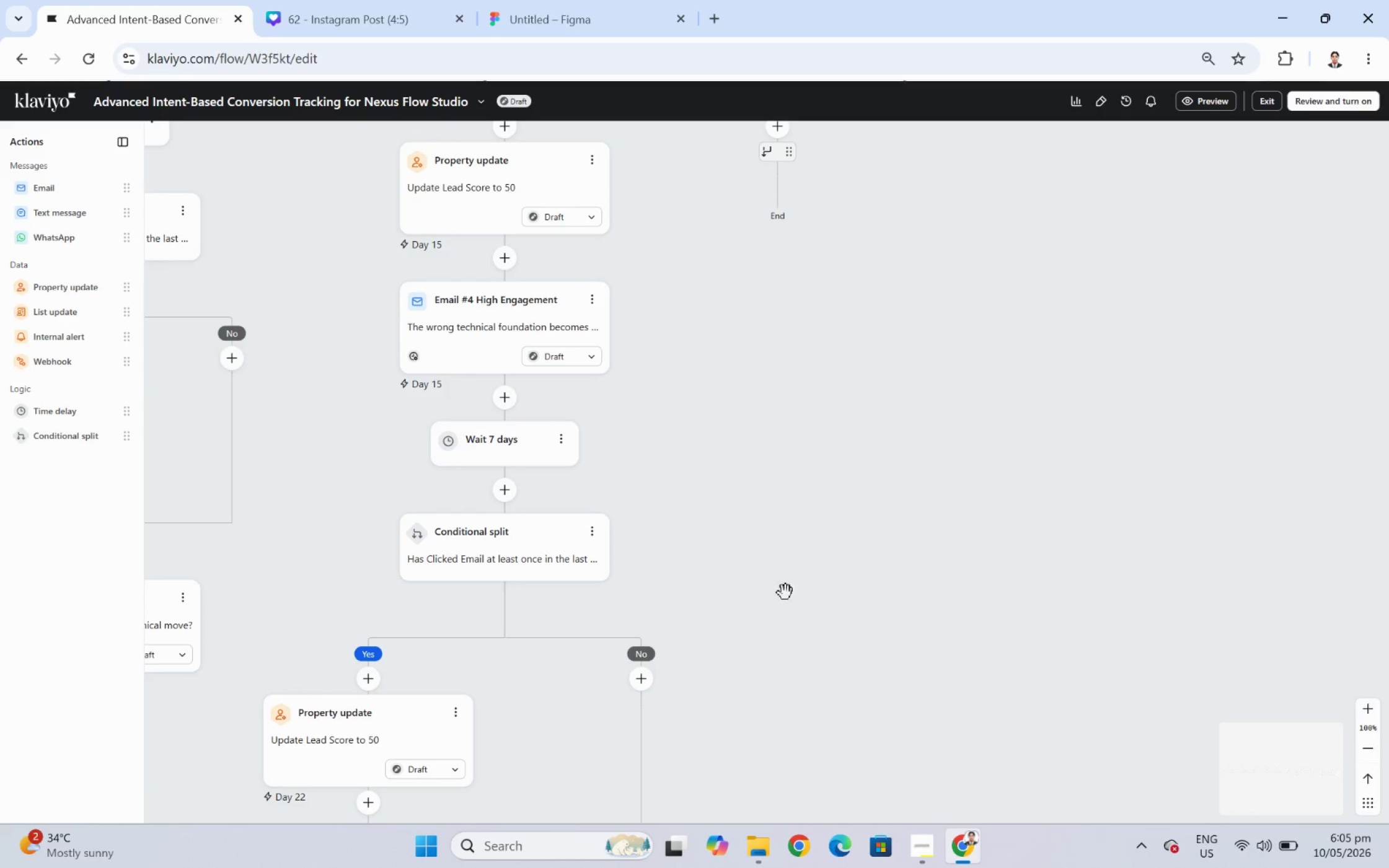 
left_click_drag(start_coordinate=[787, 598], to_coordinate=[761, 391])
 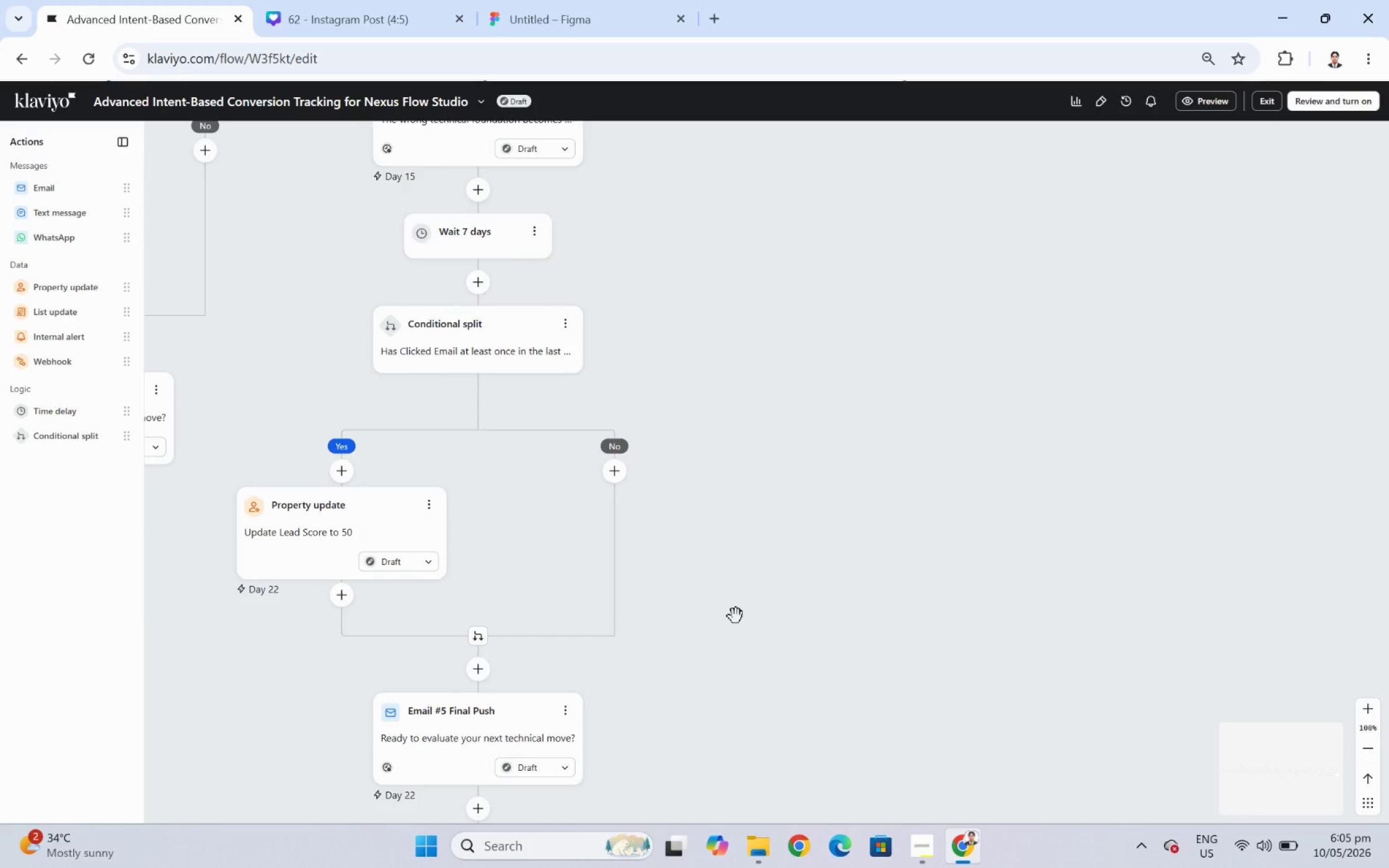 
left_click_drag(start_coordinate=[736, 615], to_coordinate=[787, 644])
 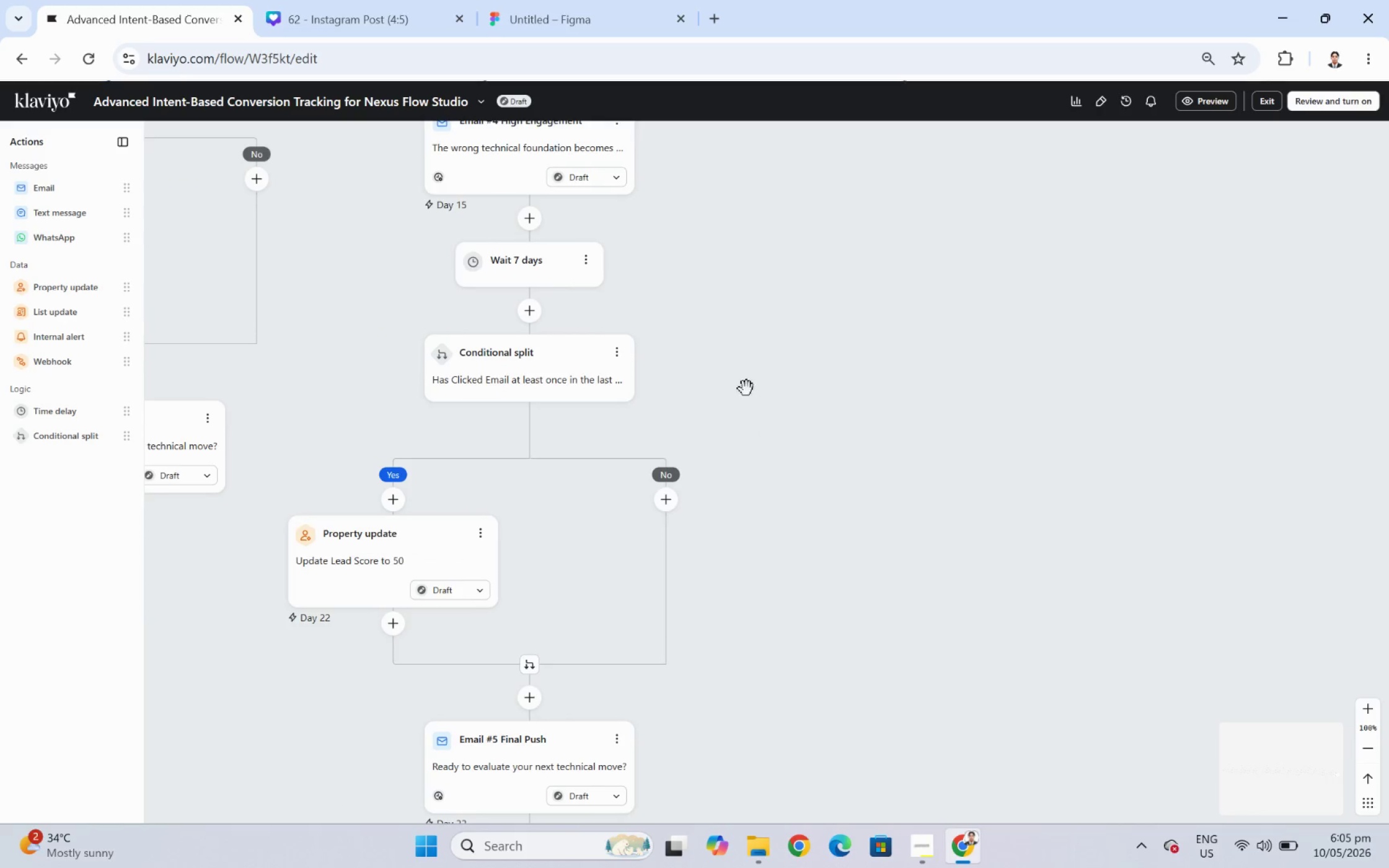 
left_click_drag(start_coordinate=[746, 391], to_coordinate=[805, 599])
 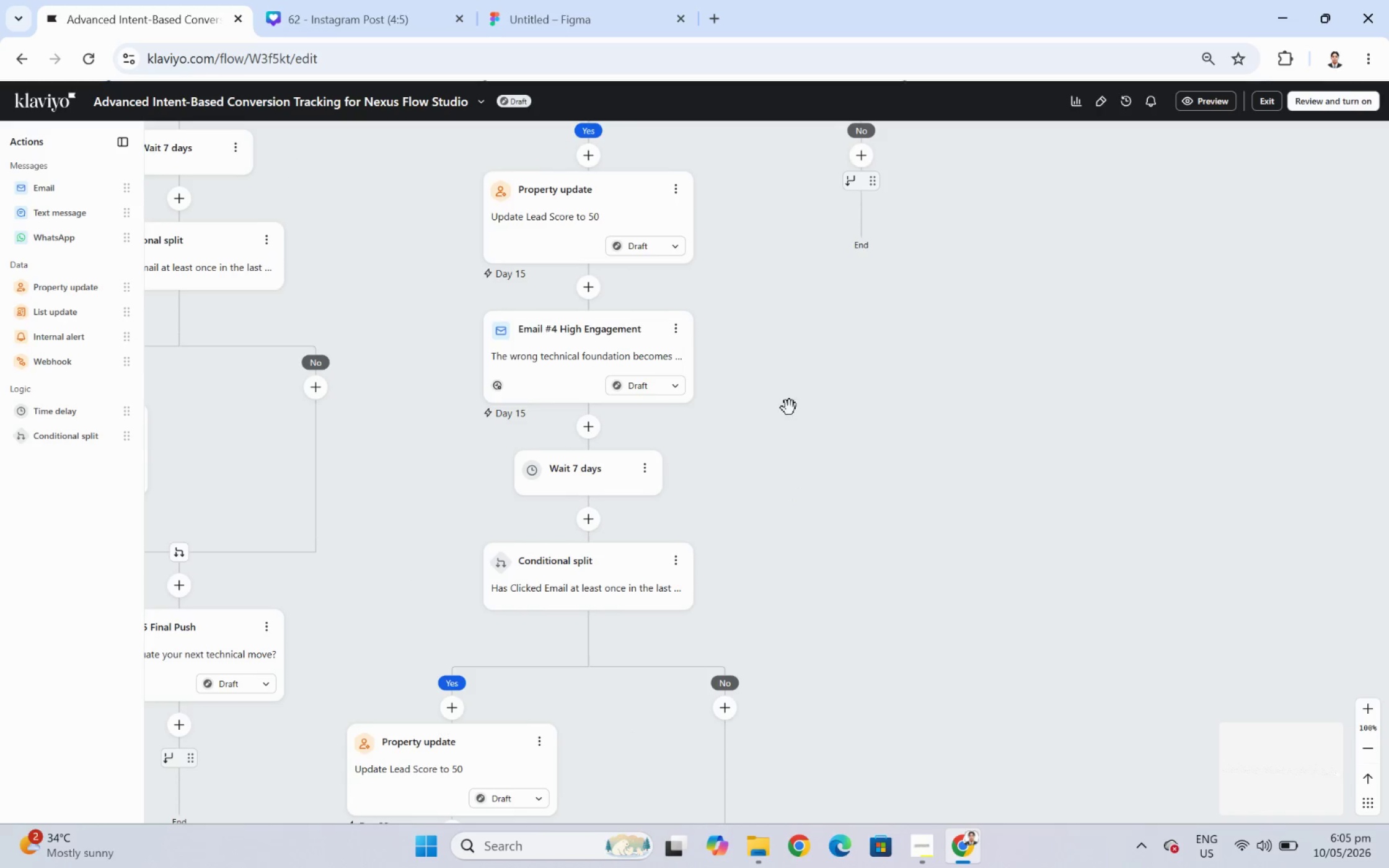 
left_click_drag(start_coordinate=[789, 408], to_coordinate=[826, 566])
 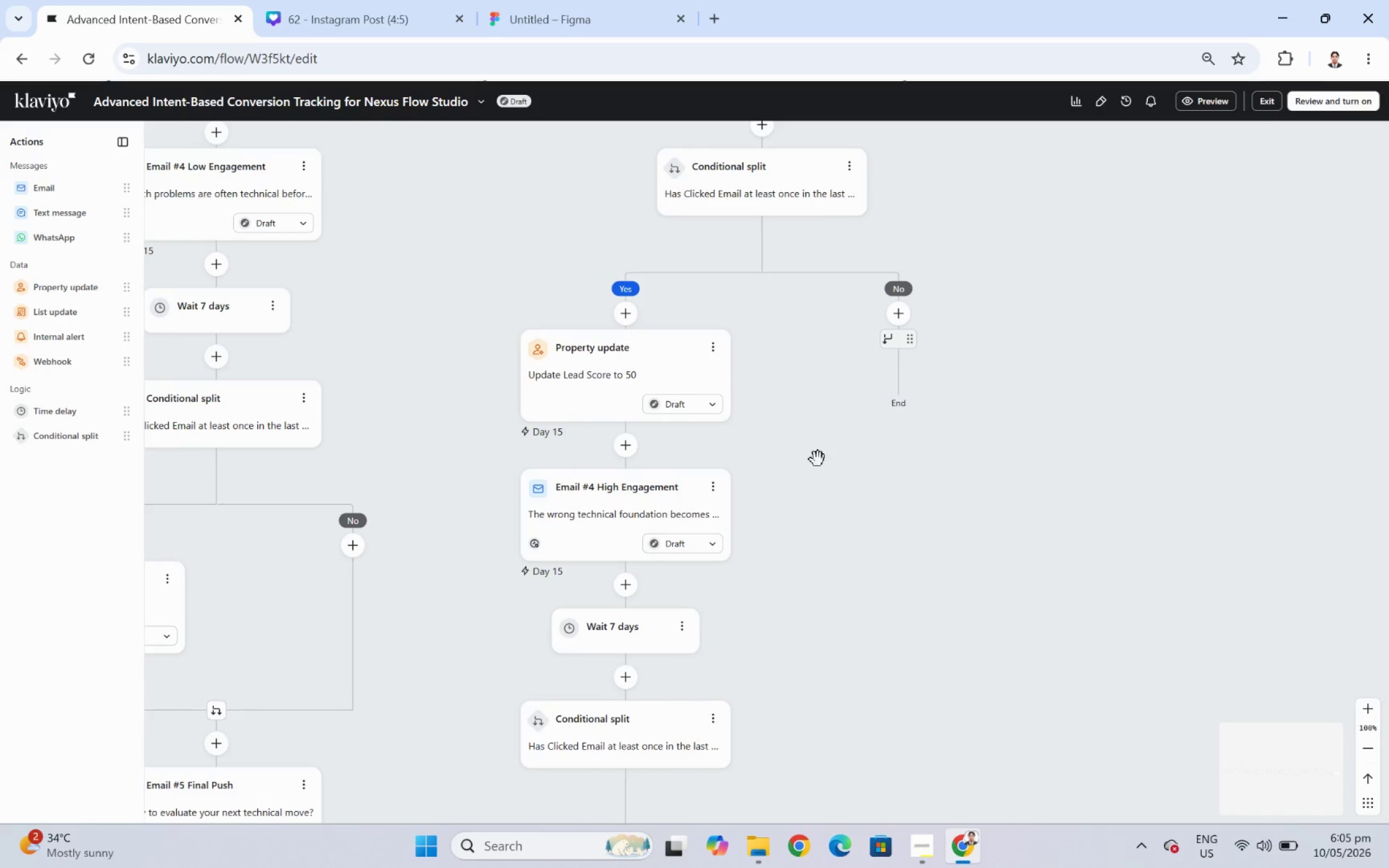 
left_click_drag(start_coordinate=[818, 458], to_coordinate=[930, 555])
 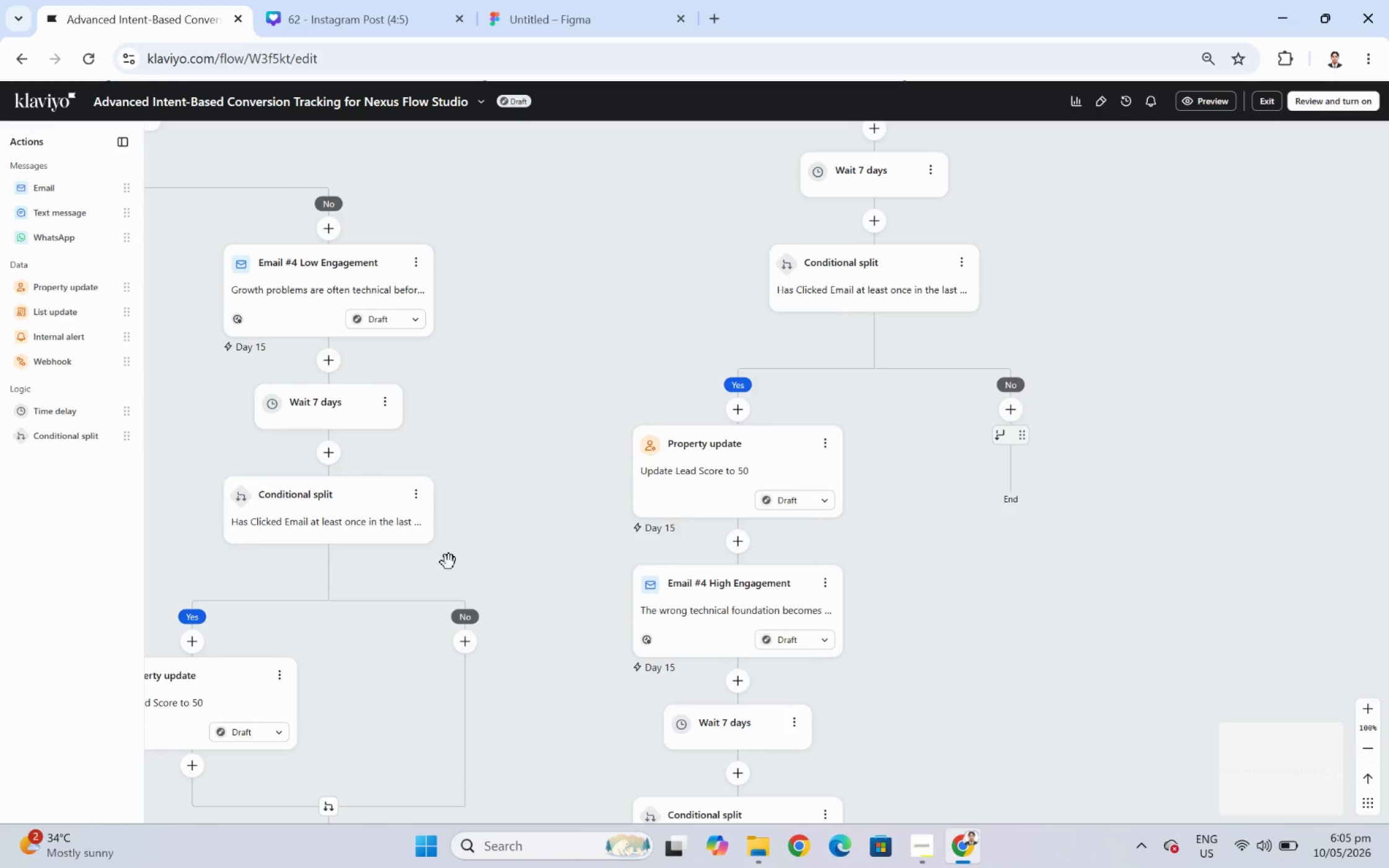 
left_click_drag(start_coordinate=[467, 581], to_coordinate=[513, 651])
 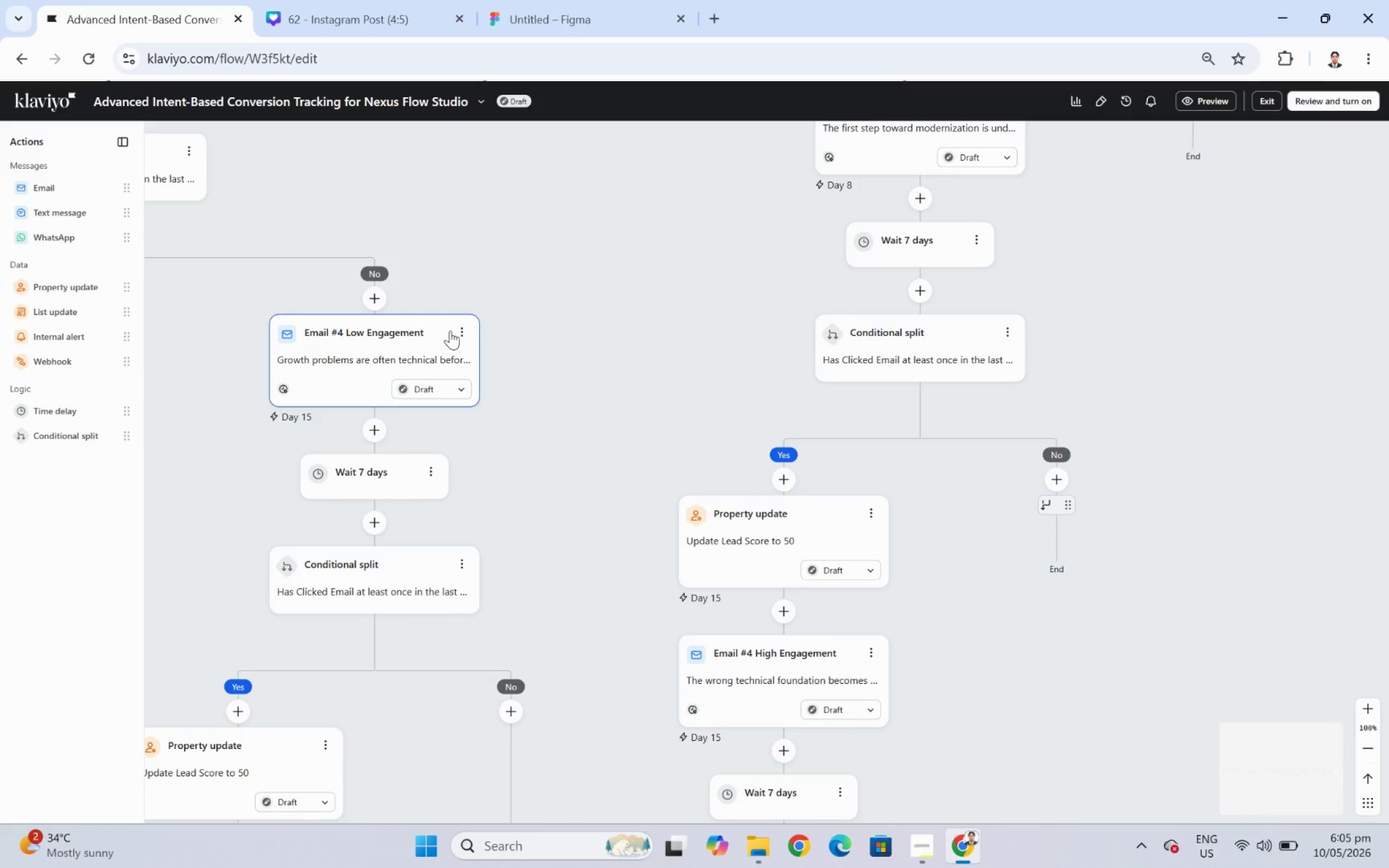 
left_click([462, 329])
 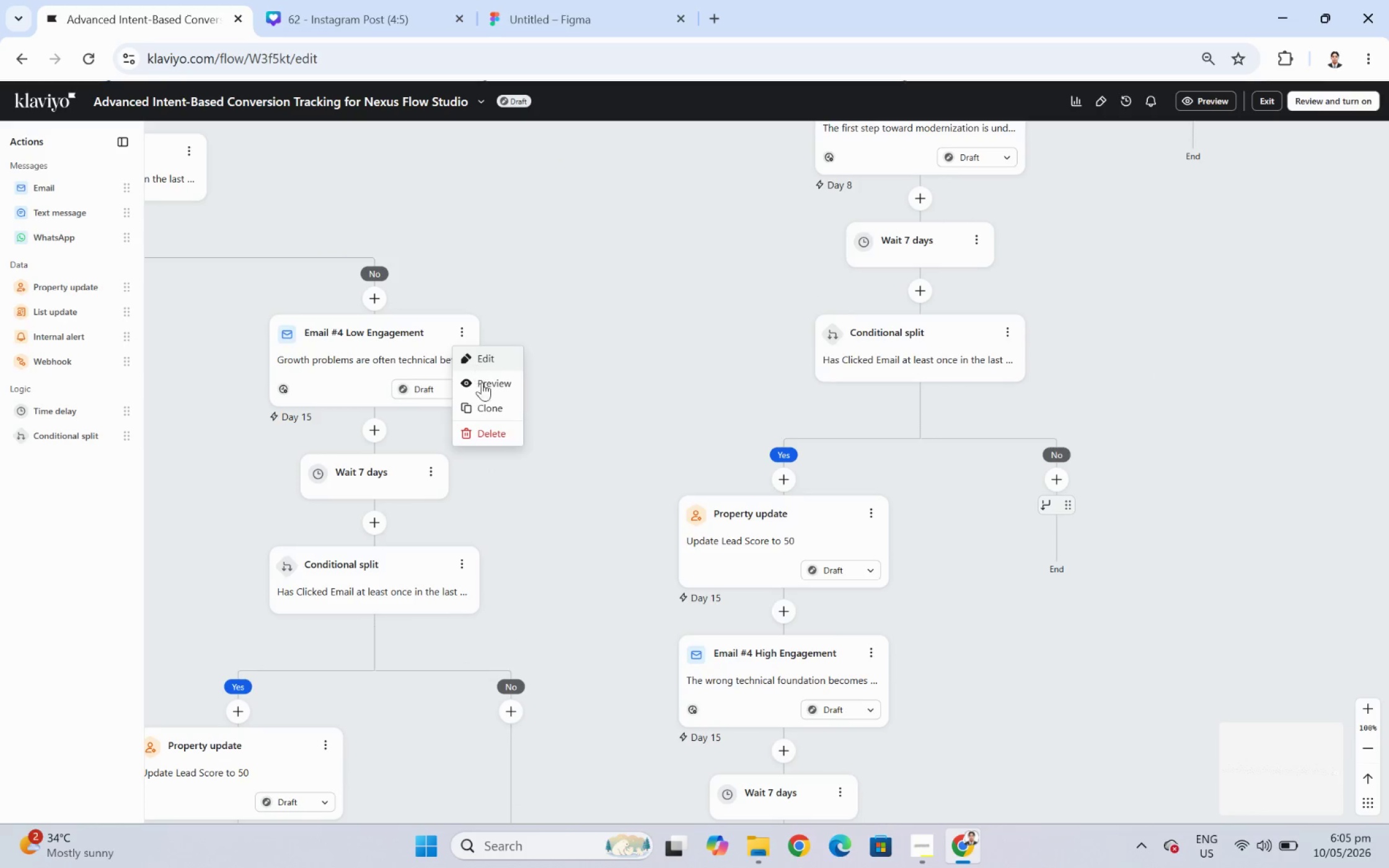 
left_click([487, 409])
 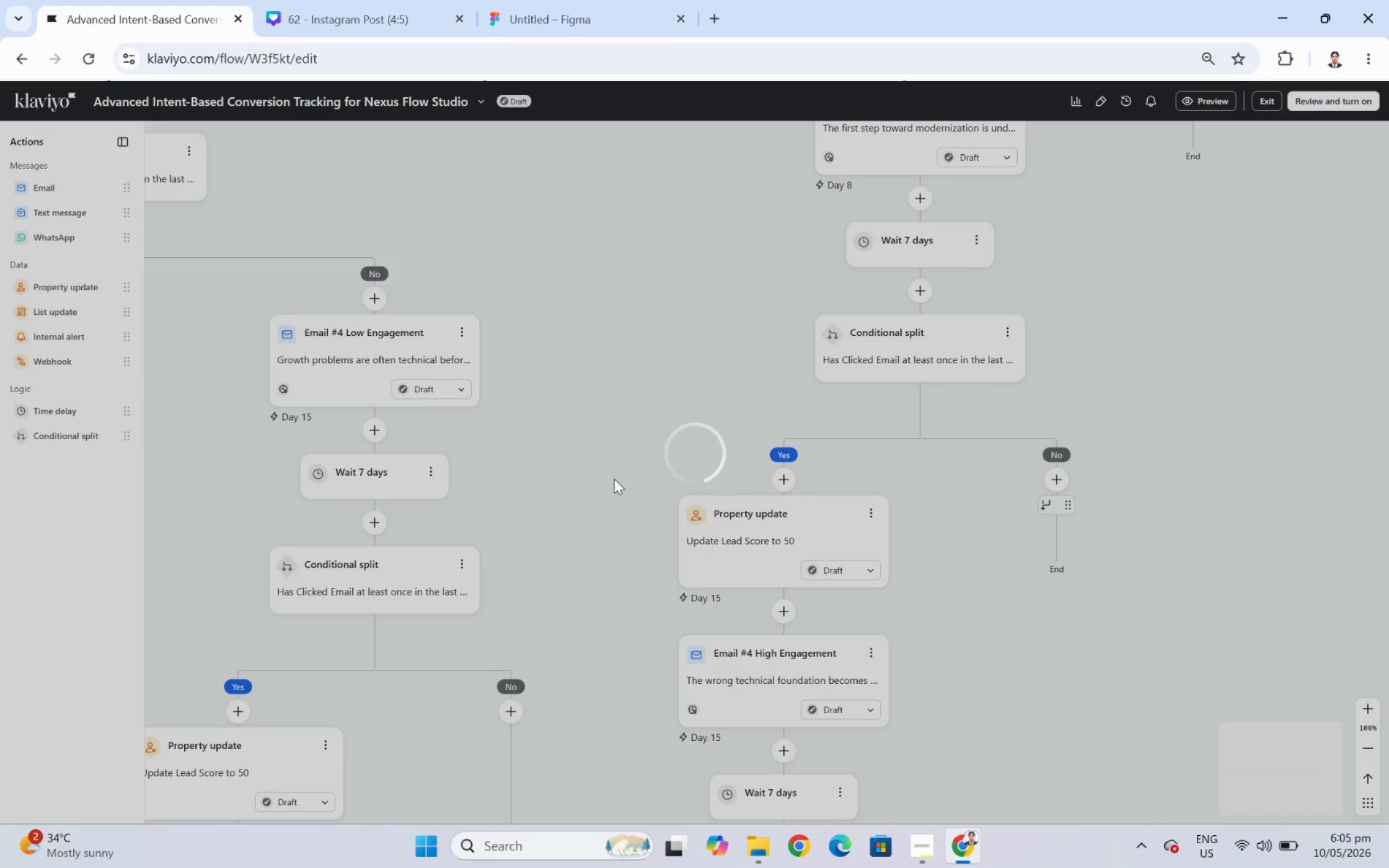 
wait(9.6)
 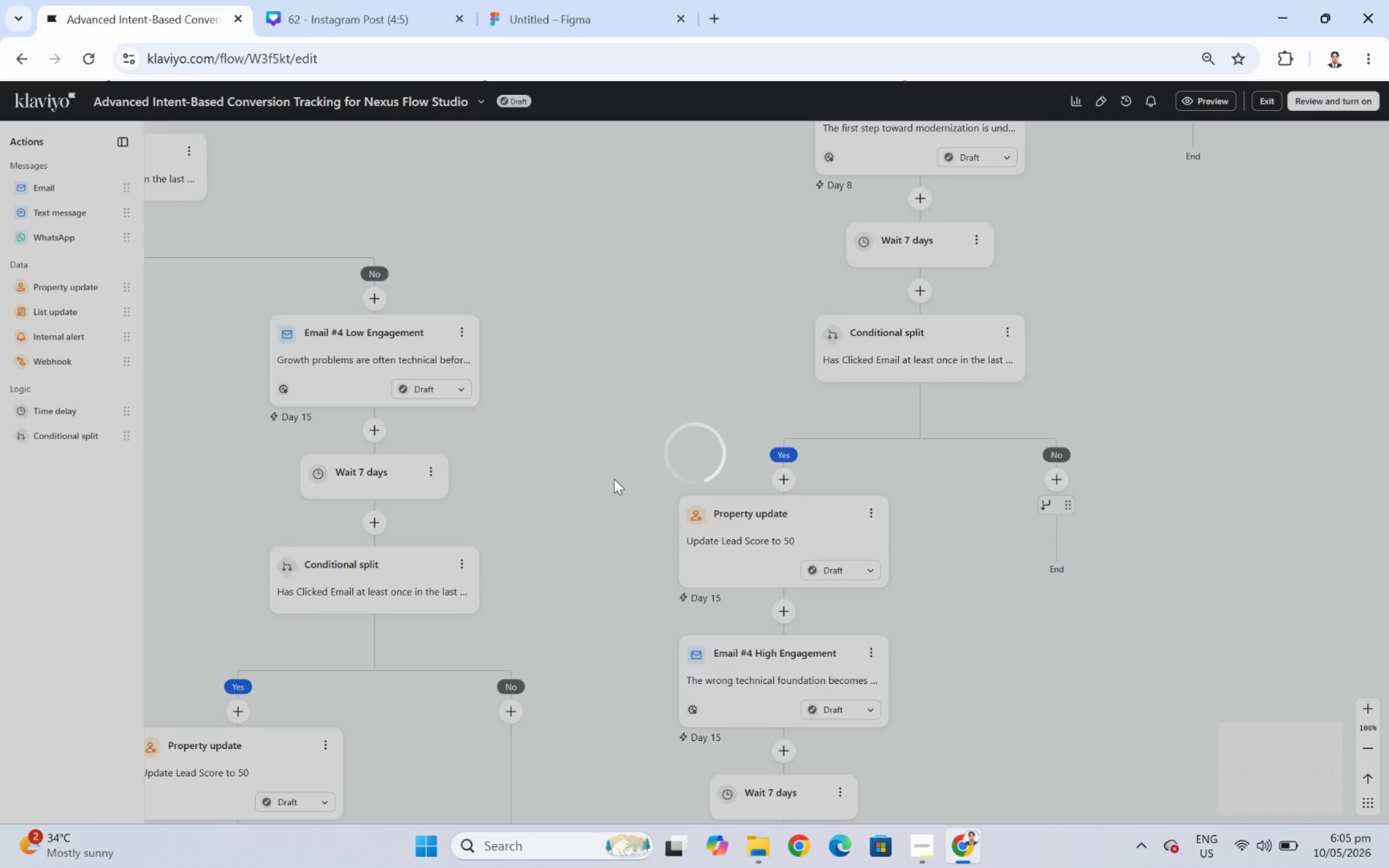 
mouse_move([562, 456])
 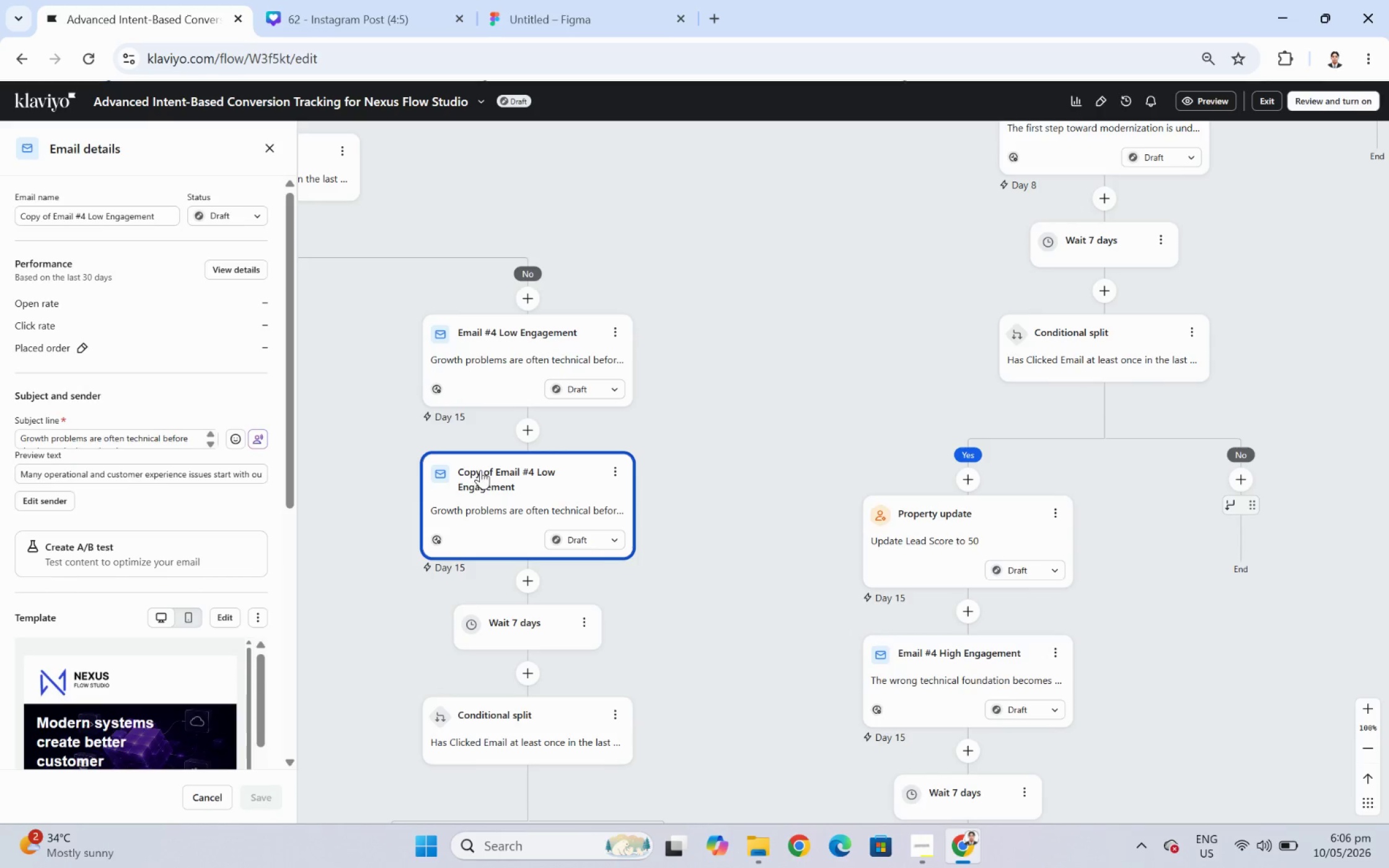 
left_click_drag(start_coordinate=[455, 467], to_coordinate=[863, 473])
 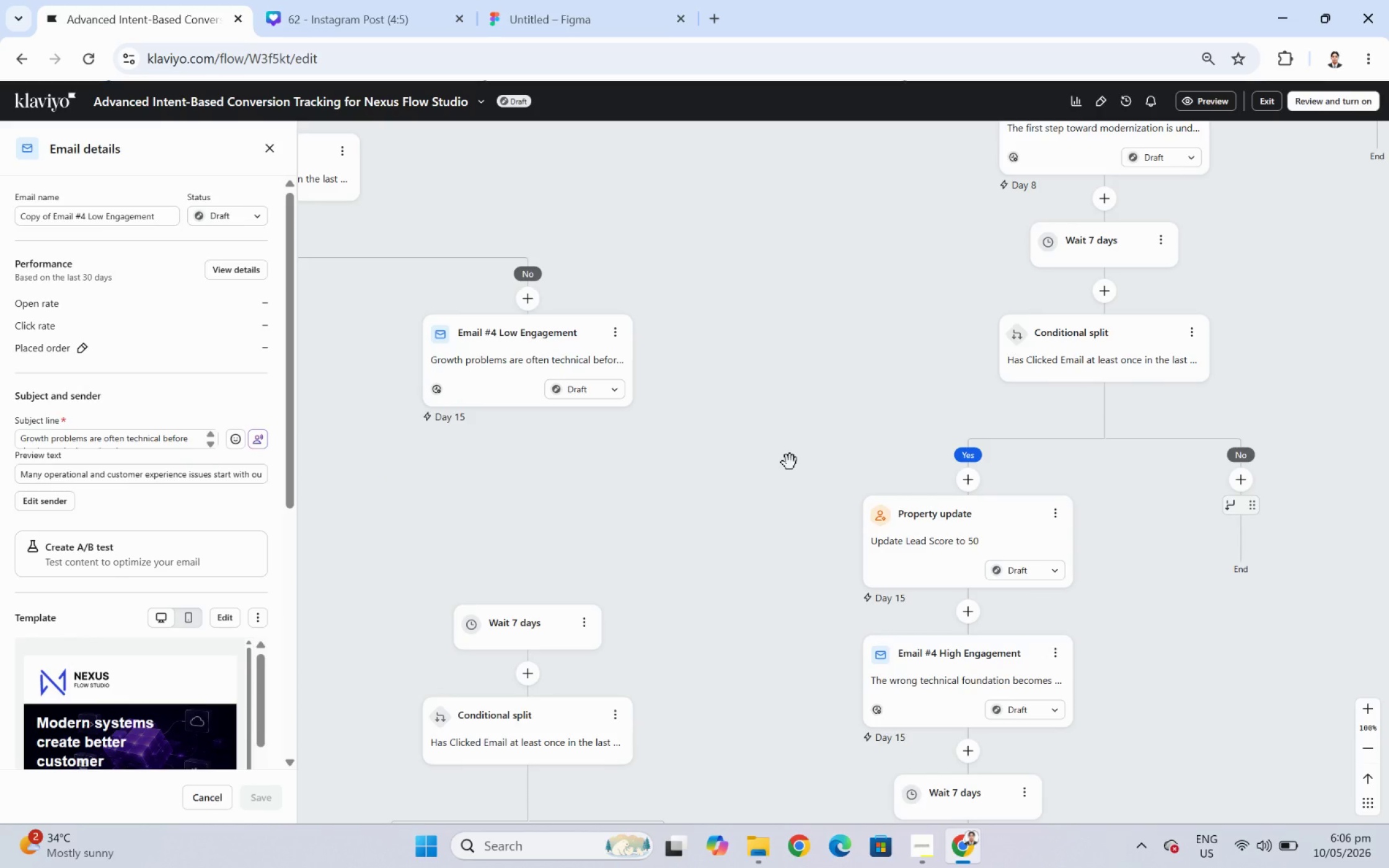 
wait(9.81)
 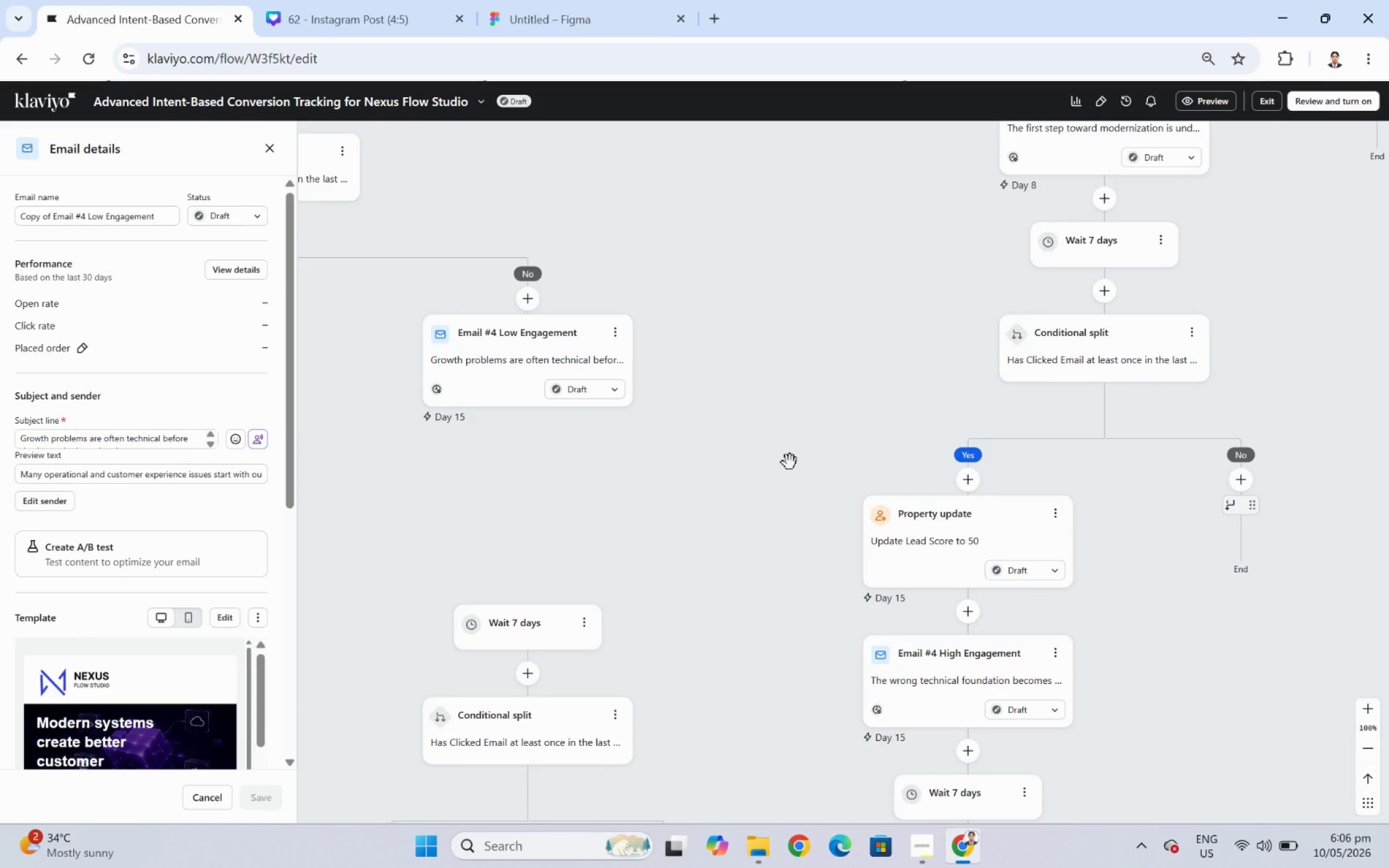 
left_click_drag(start_coordinate=[477, 469], to_coordinate=[1161, 490])
 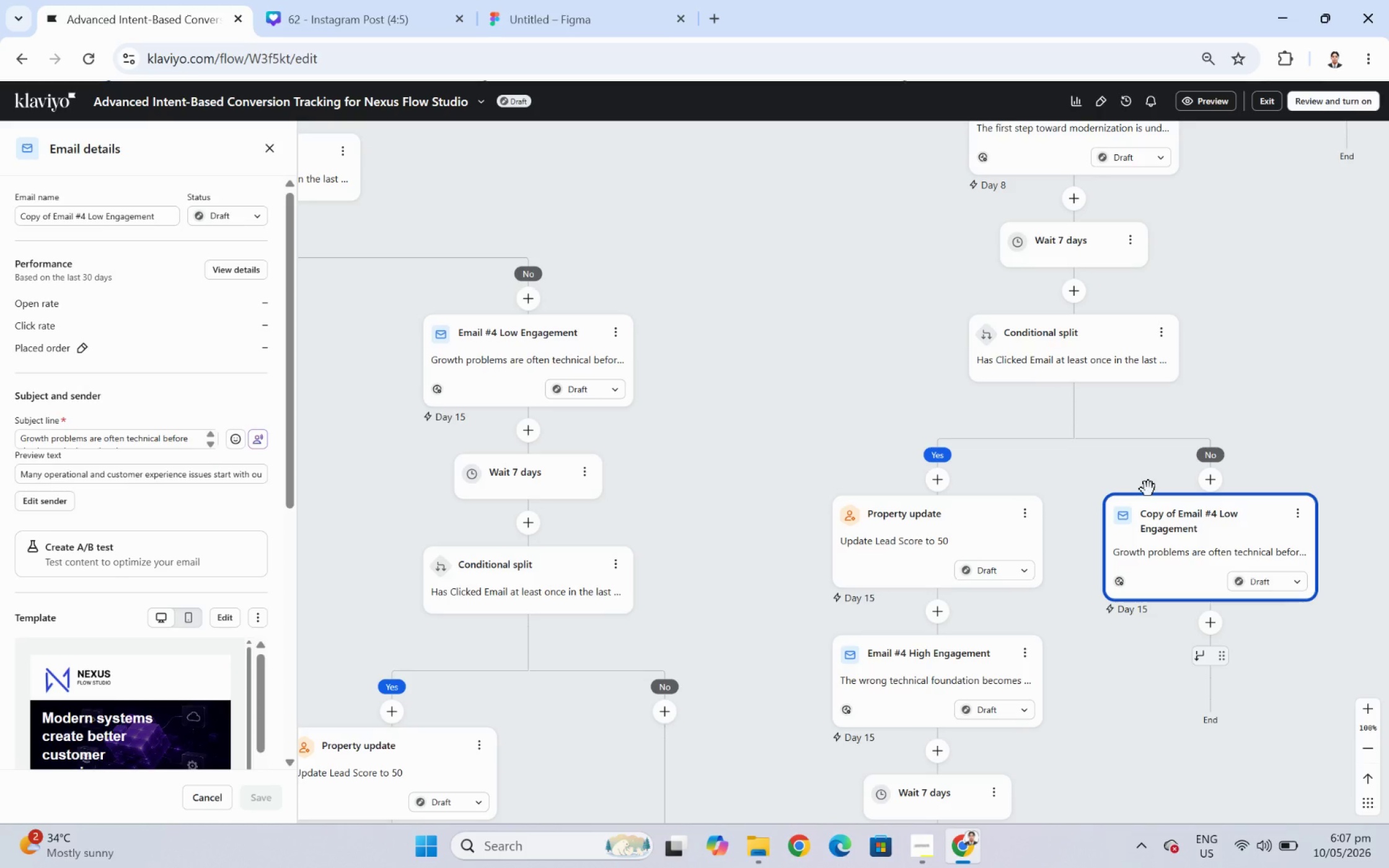 
wait(29.2)
 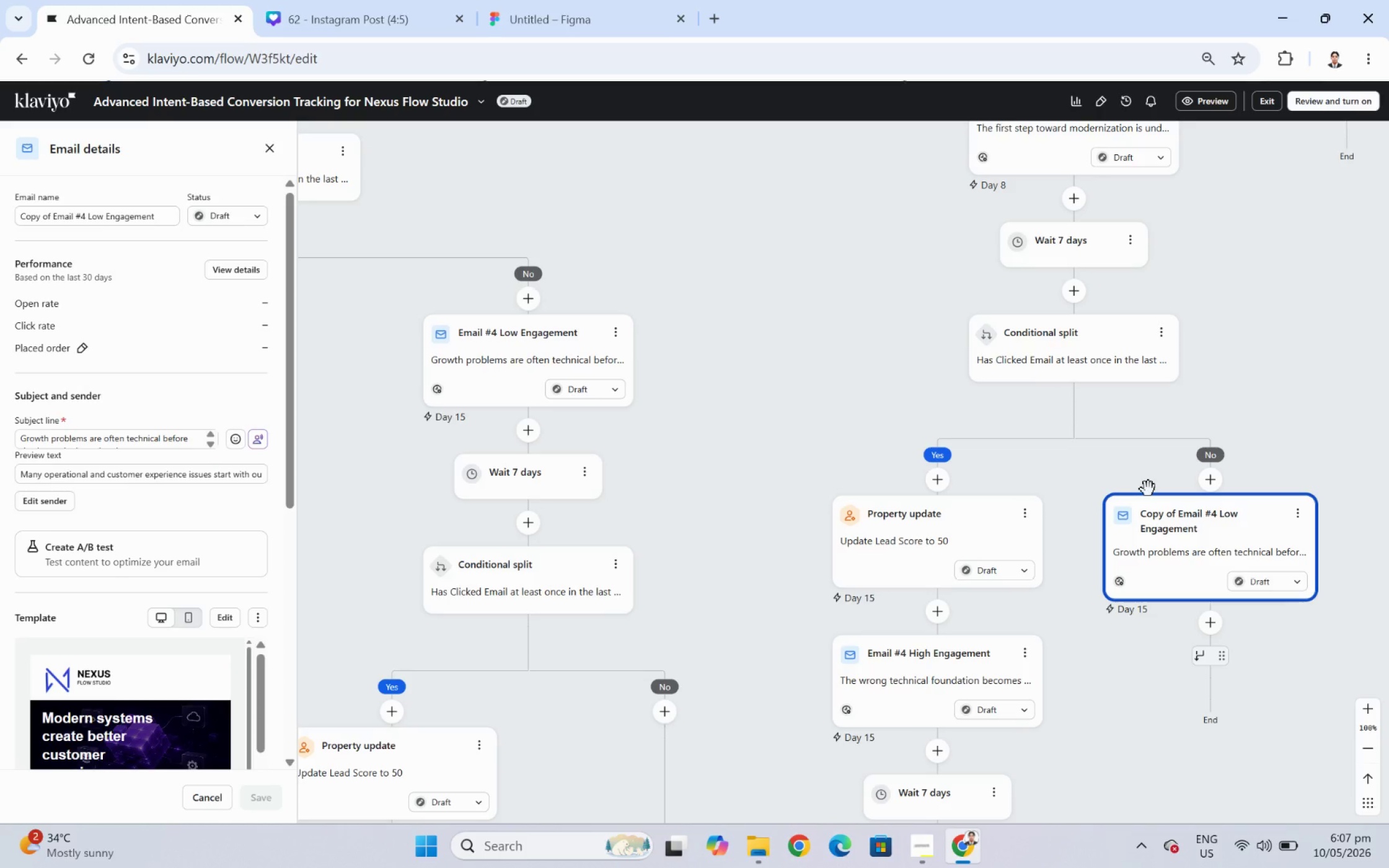 
left_click_drag(start_coordinate=[1147, 753], to_coordinate=[1109, 585])
 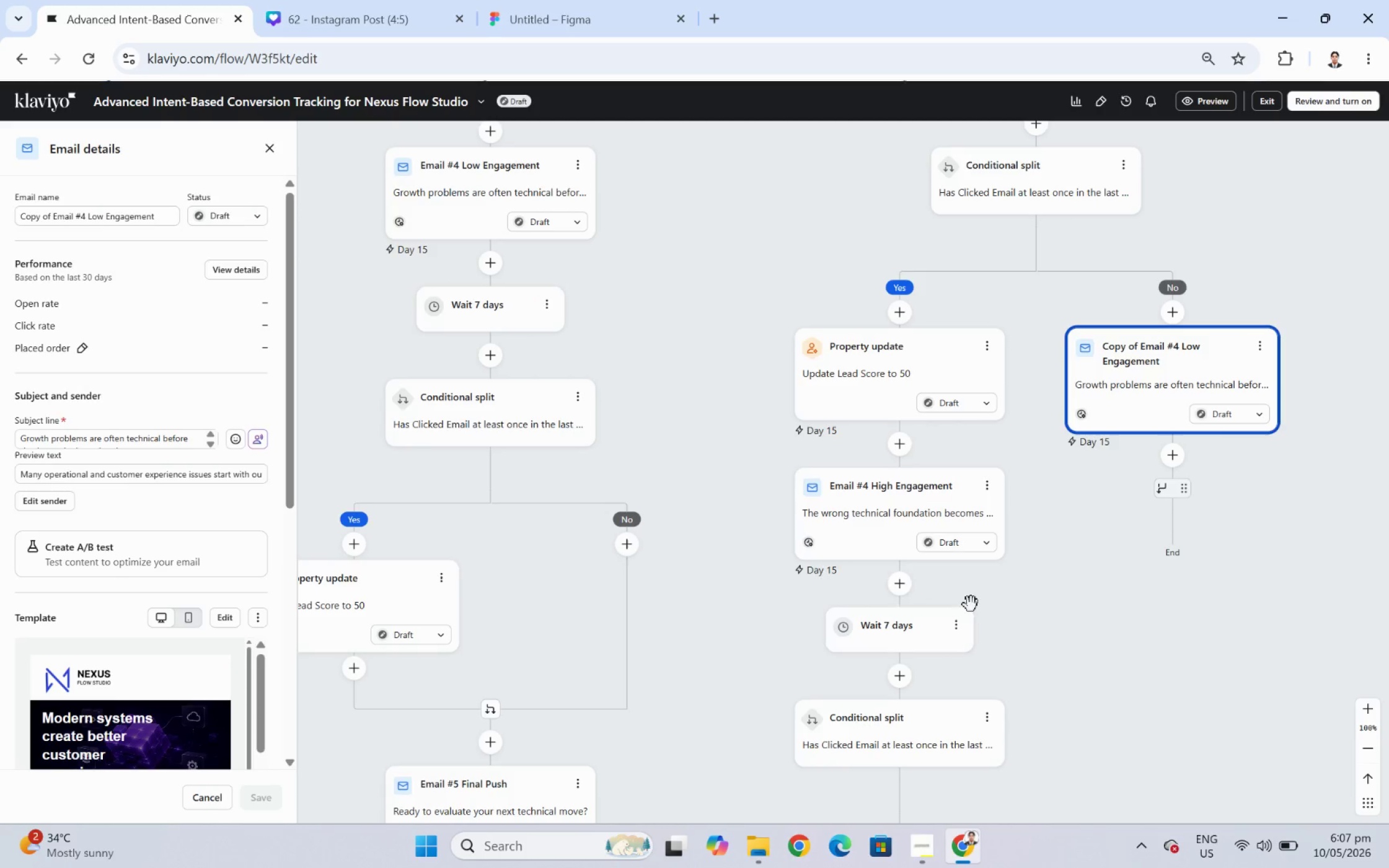 
left_click([959, 618])
 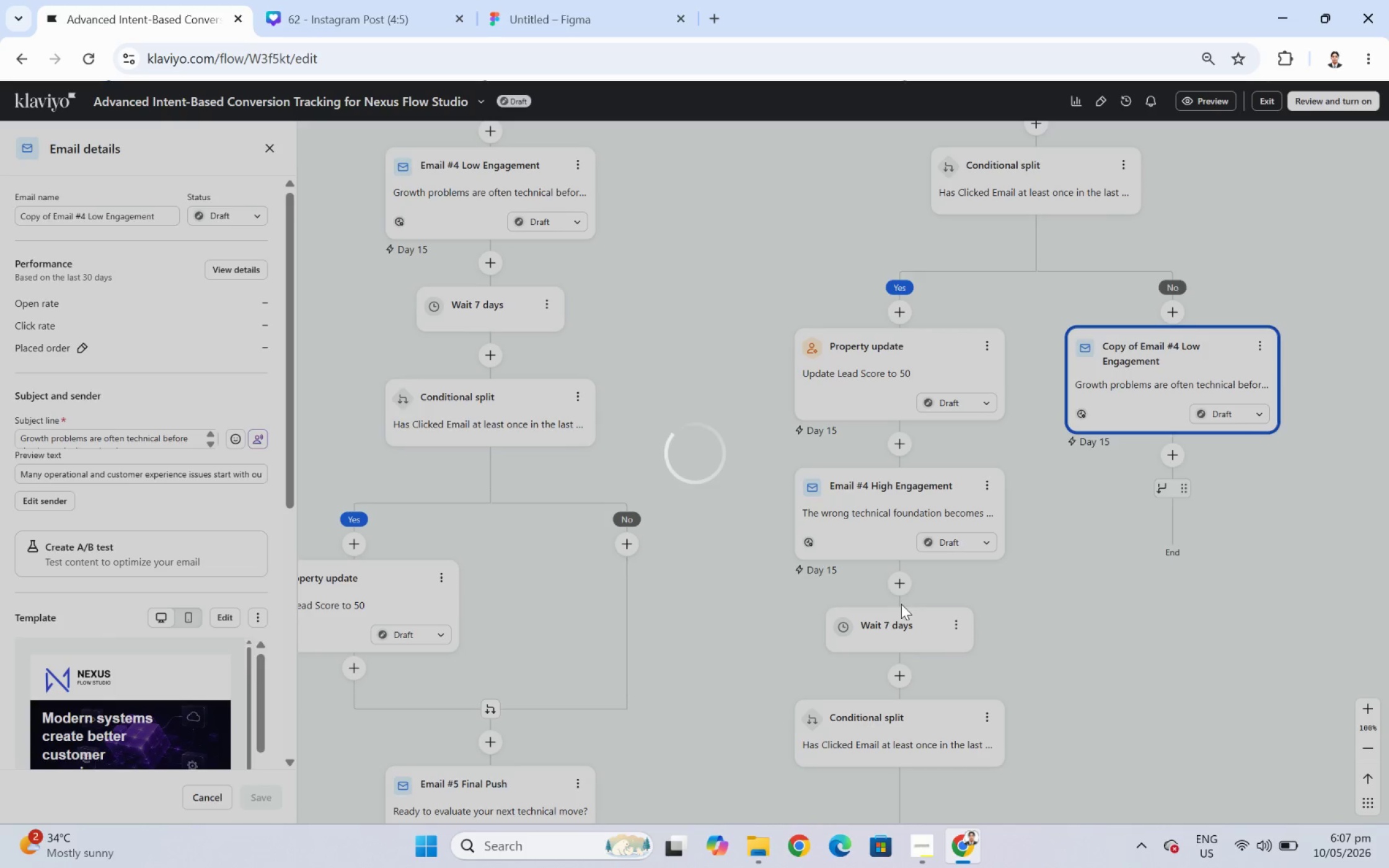 
wait(8.66)
 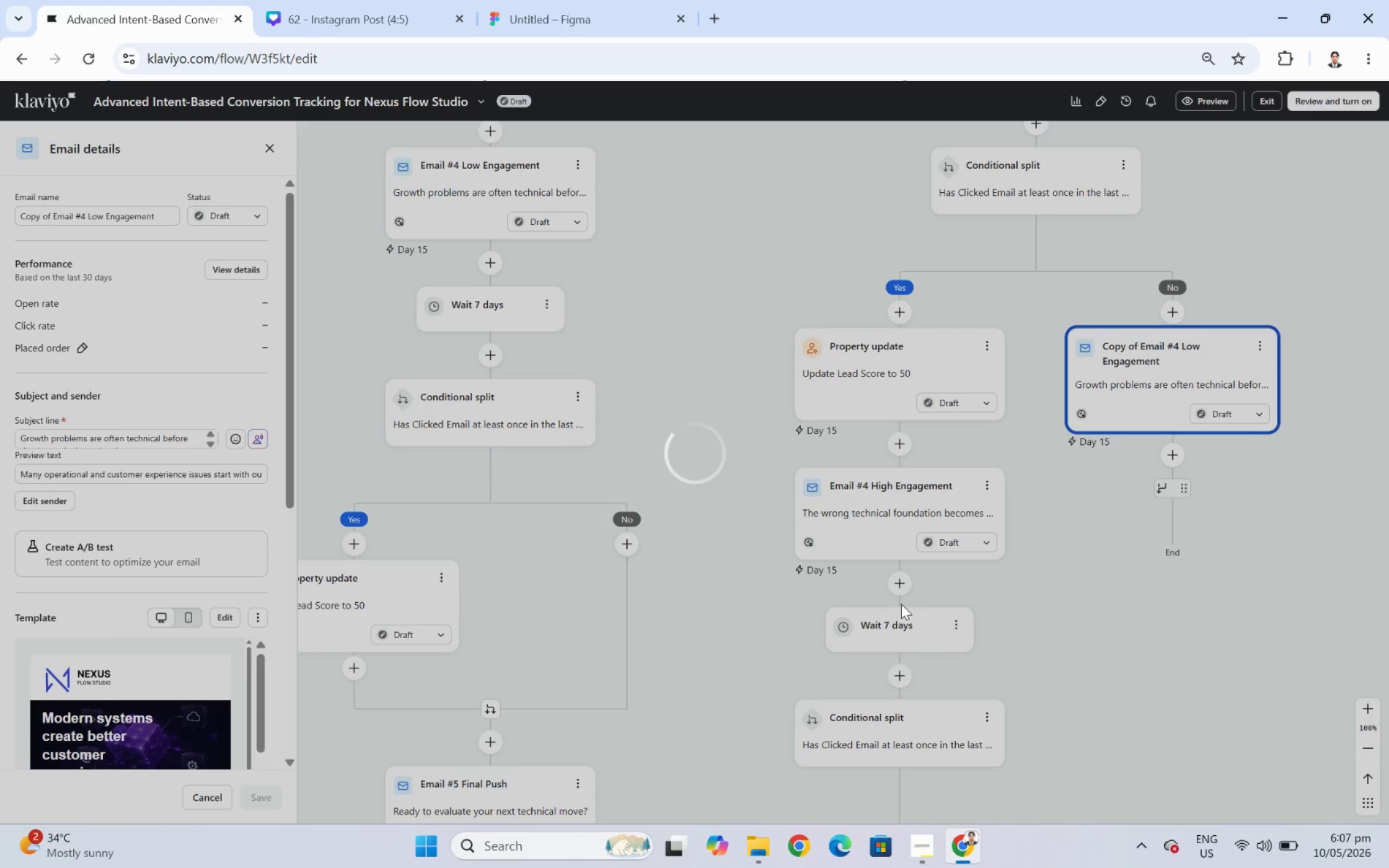 
left_click_drag(start_coordinate=[907, 716], to_coordinate=[1187, 456])
 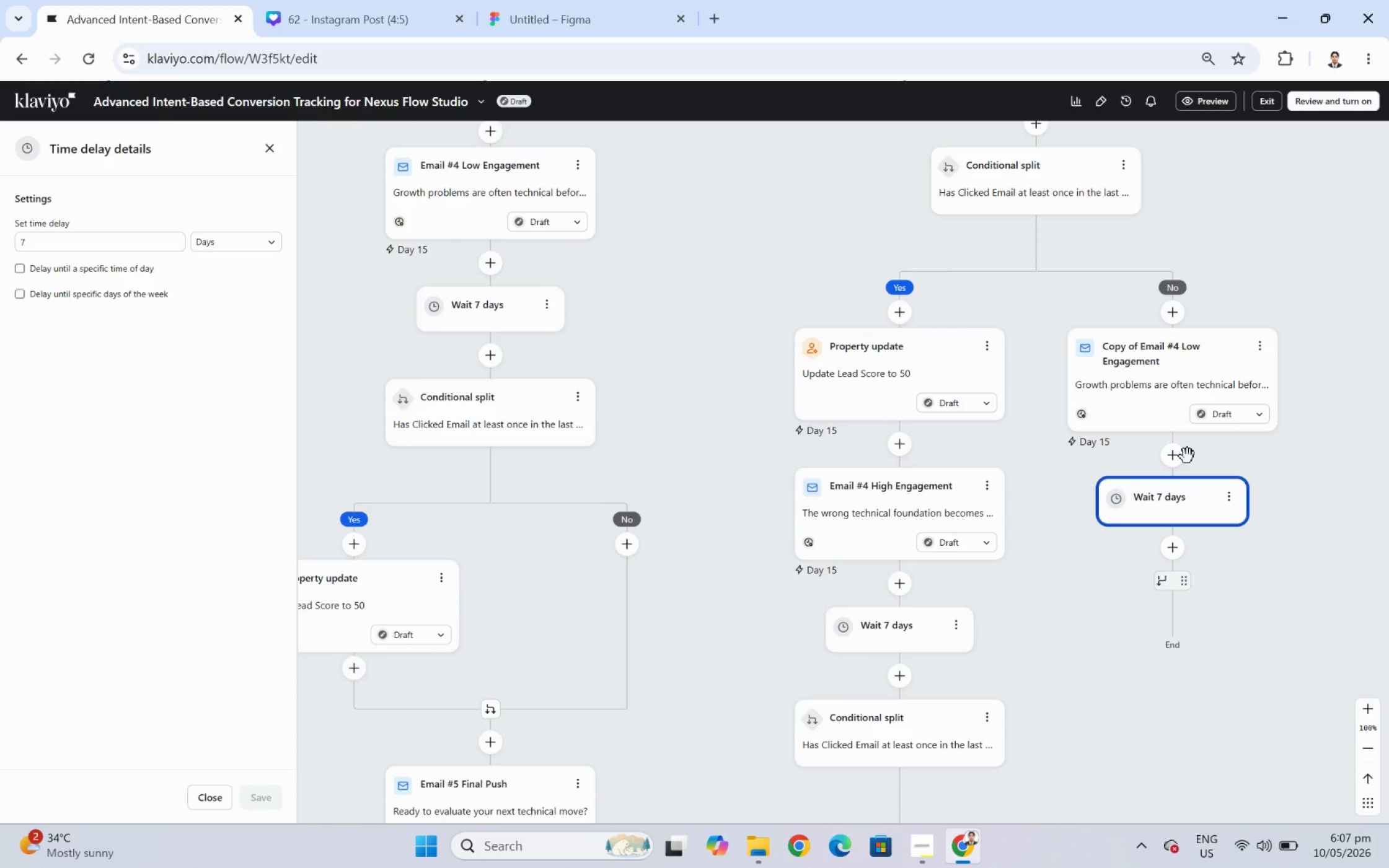 
wait(7.7)
 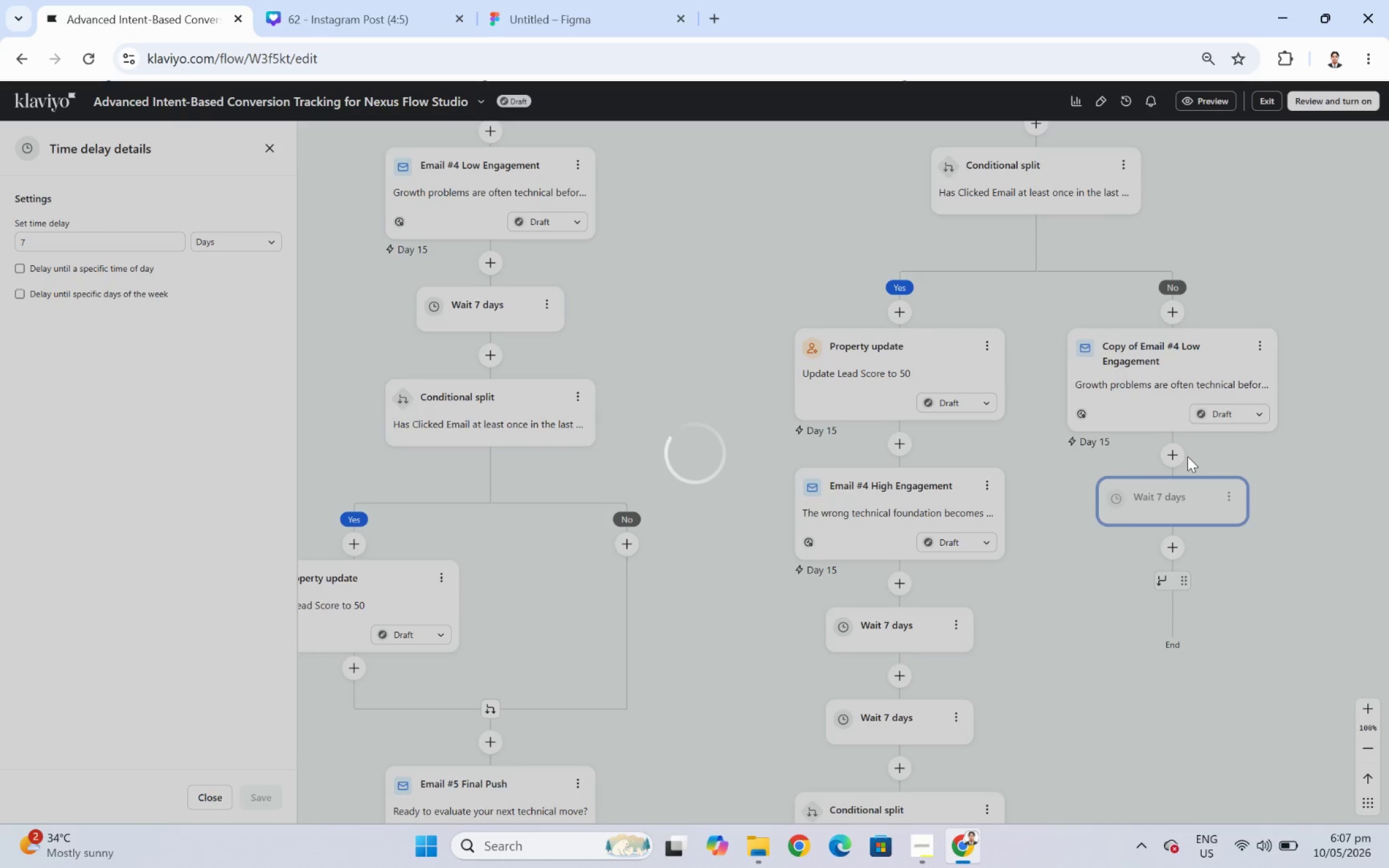 
left_click_drag(start_coordinate=[1180, 730], to_coordinate=[1094, 590])
 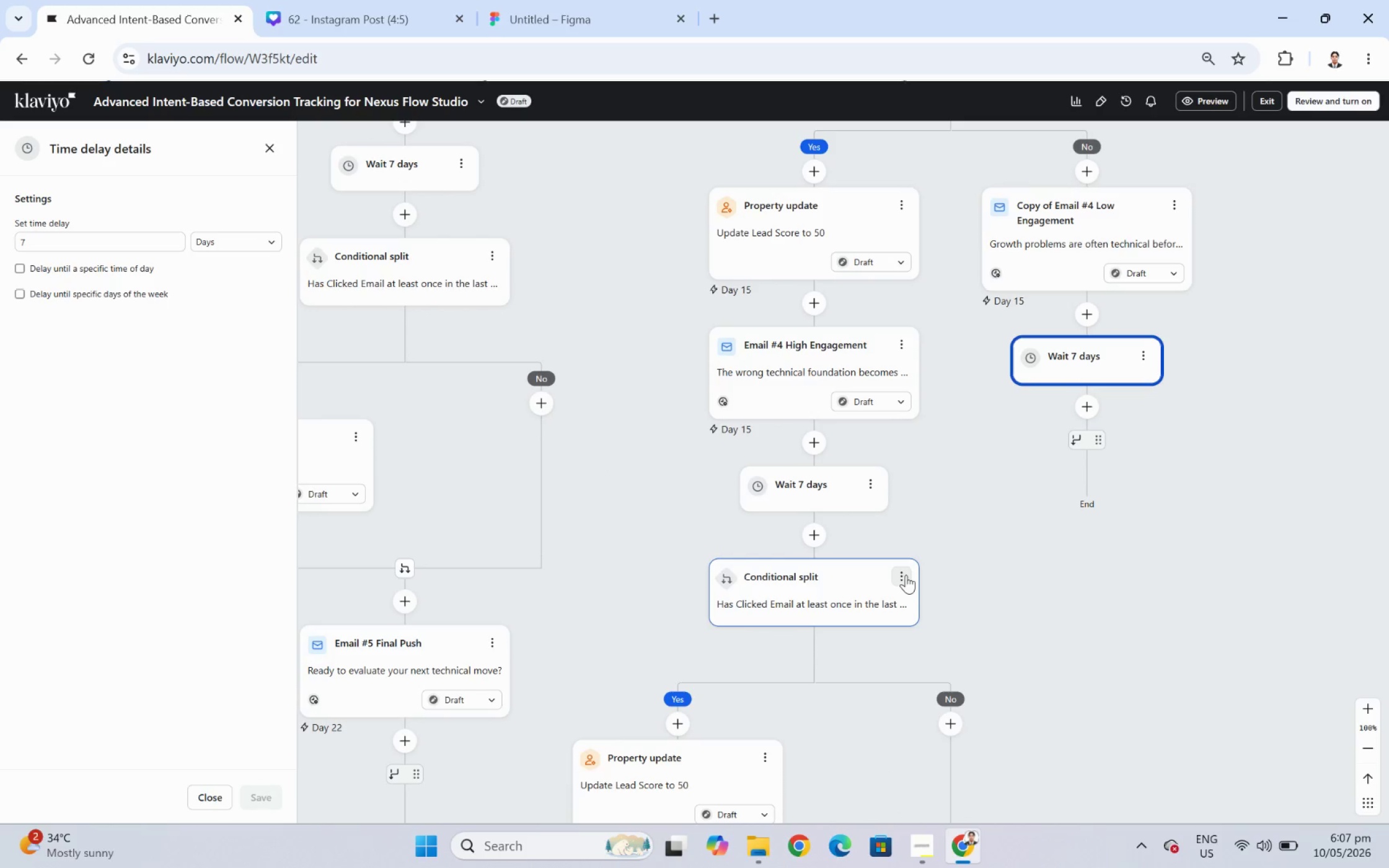 
left_click([905, 574])
 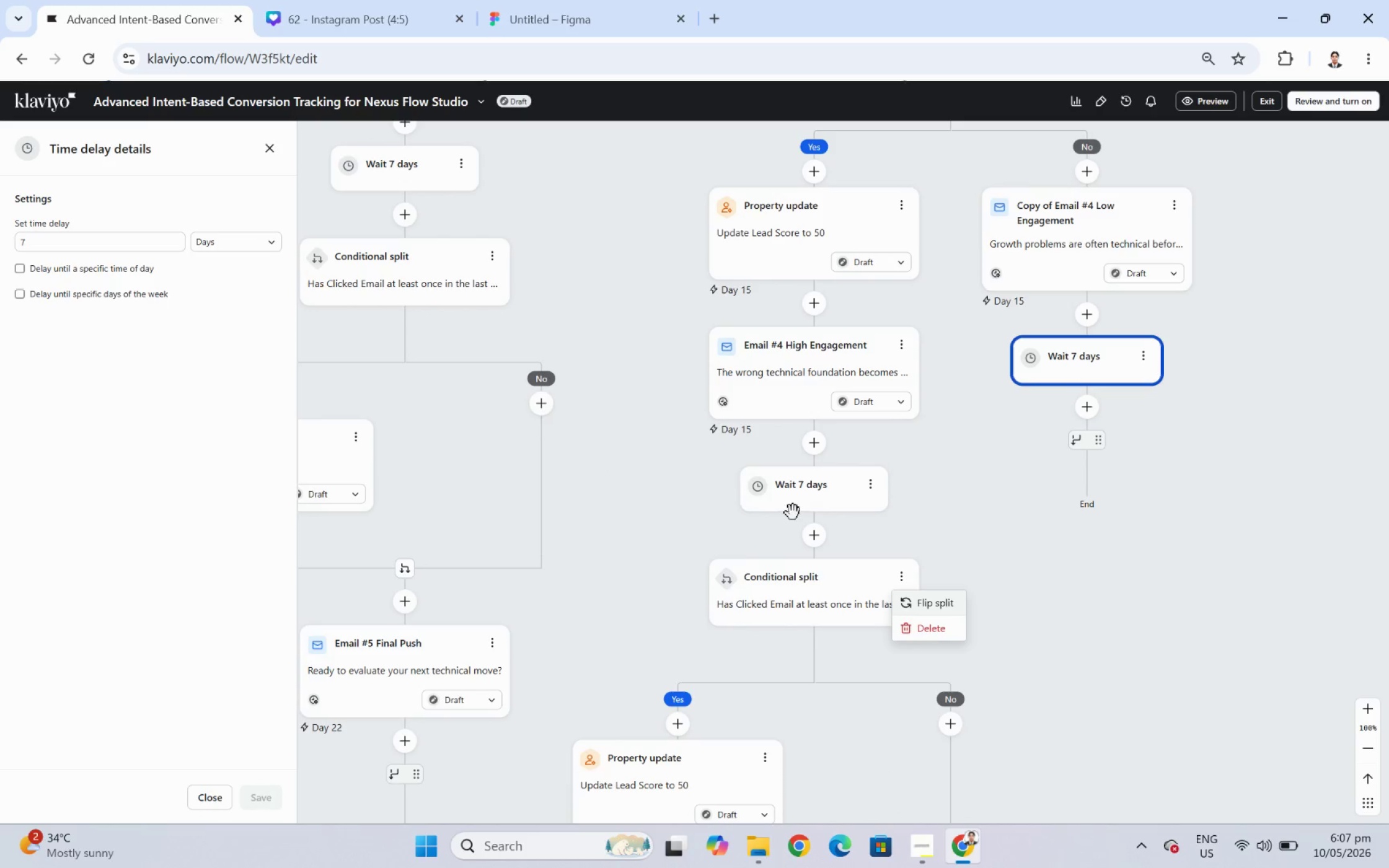 
left_click([871, 484])
 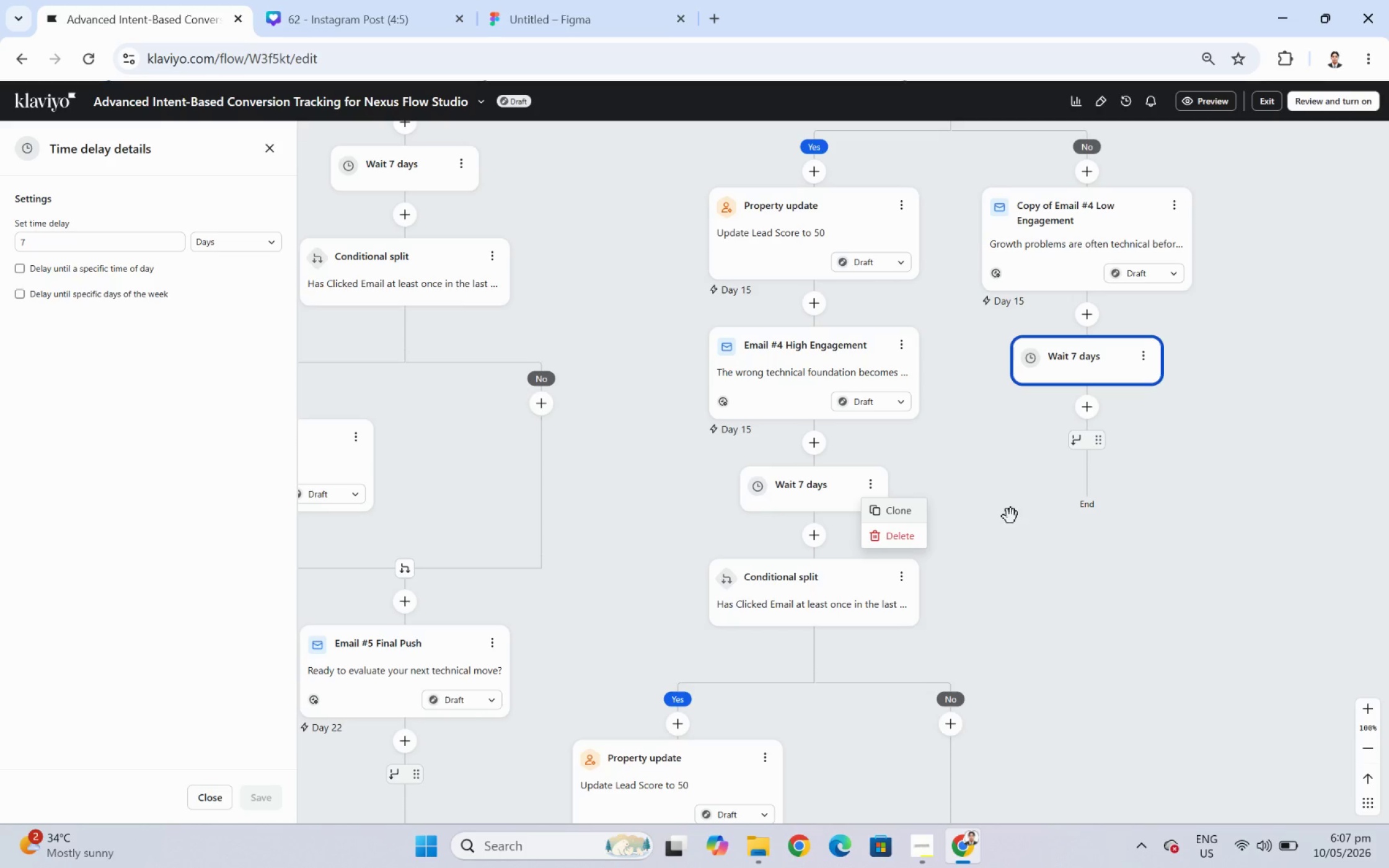 
left_click([1013, 555])
 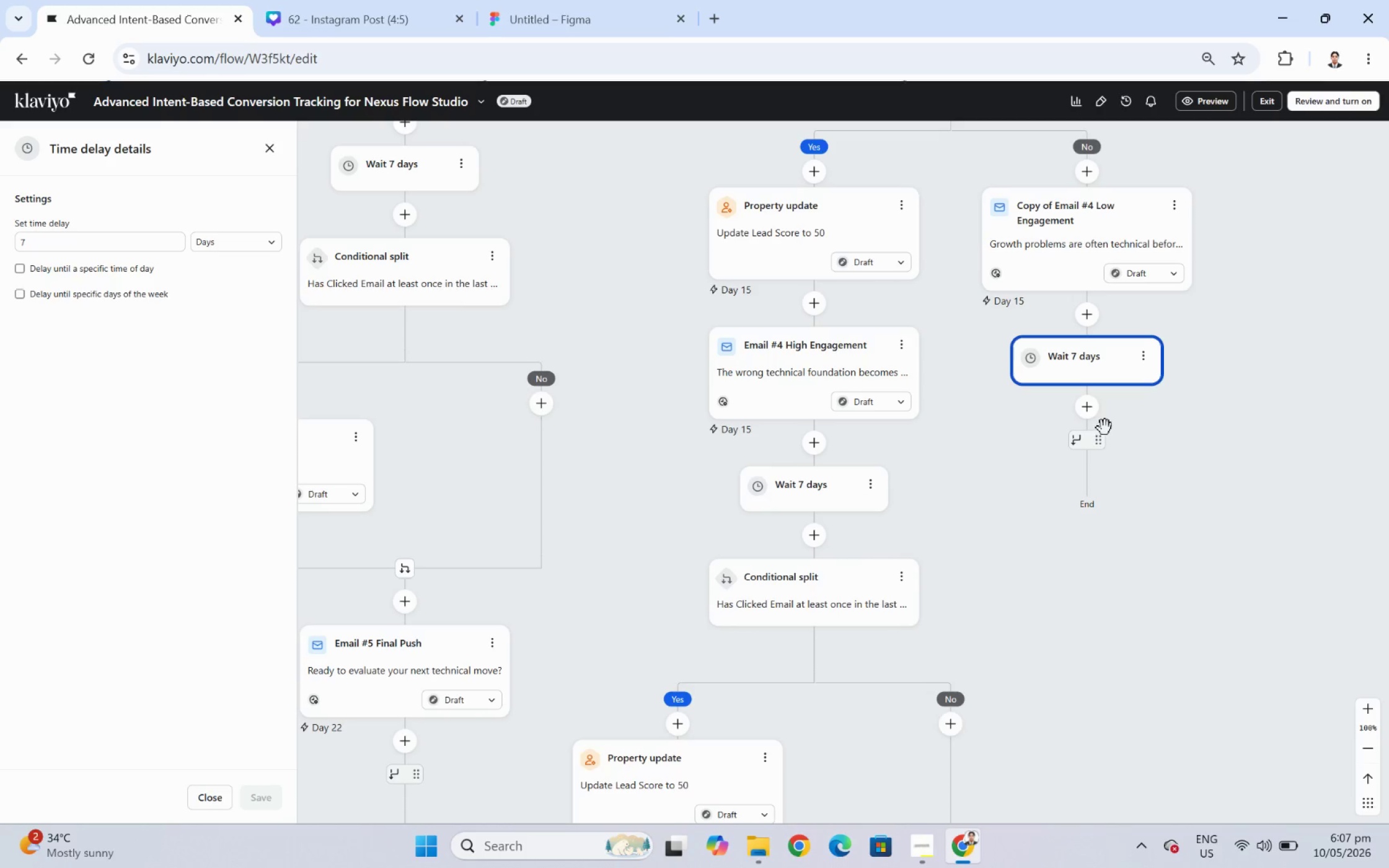 
left_click([1091, 414])
 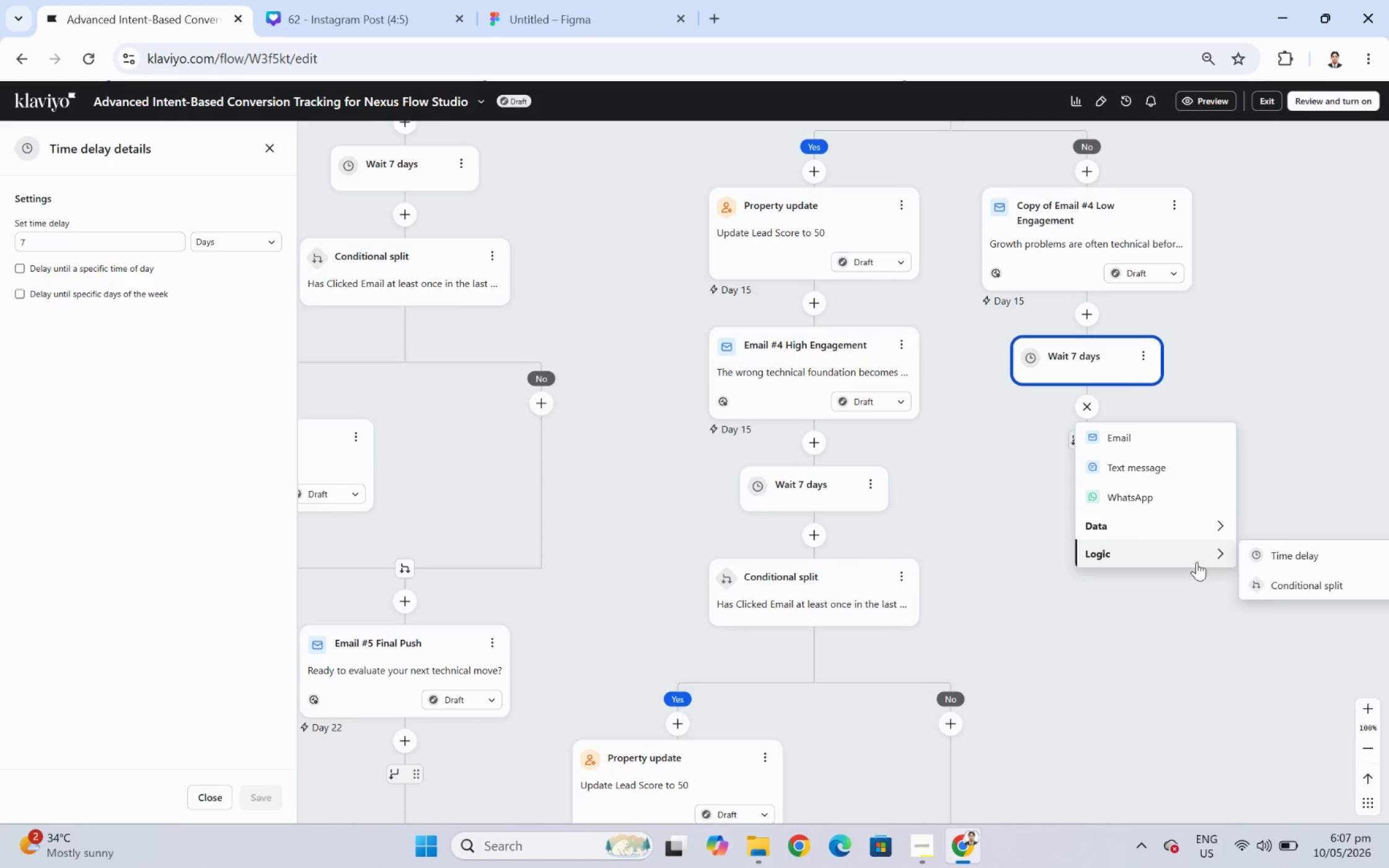 
left_click([1270, 574])
 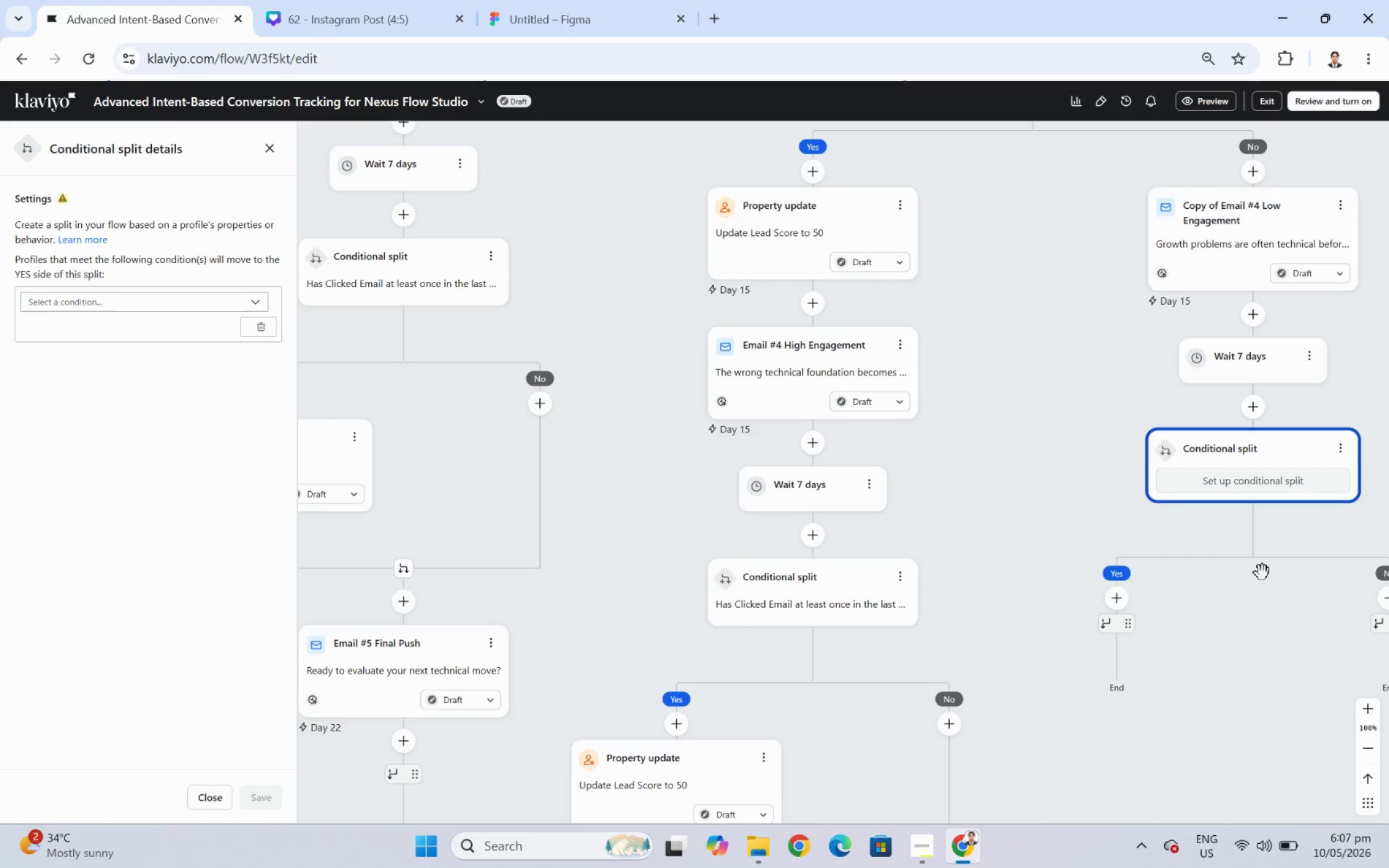 
wait(7.75)
 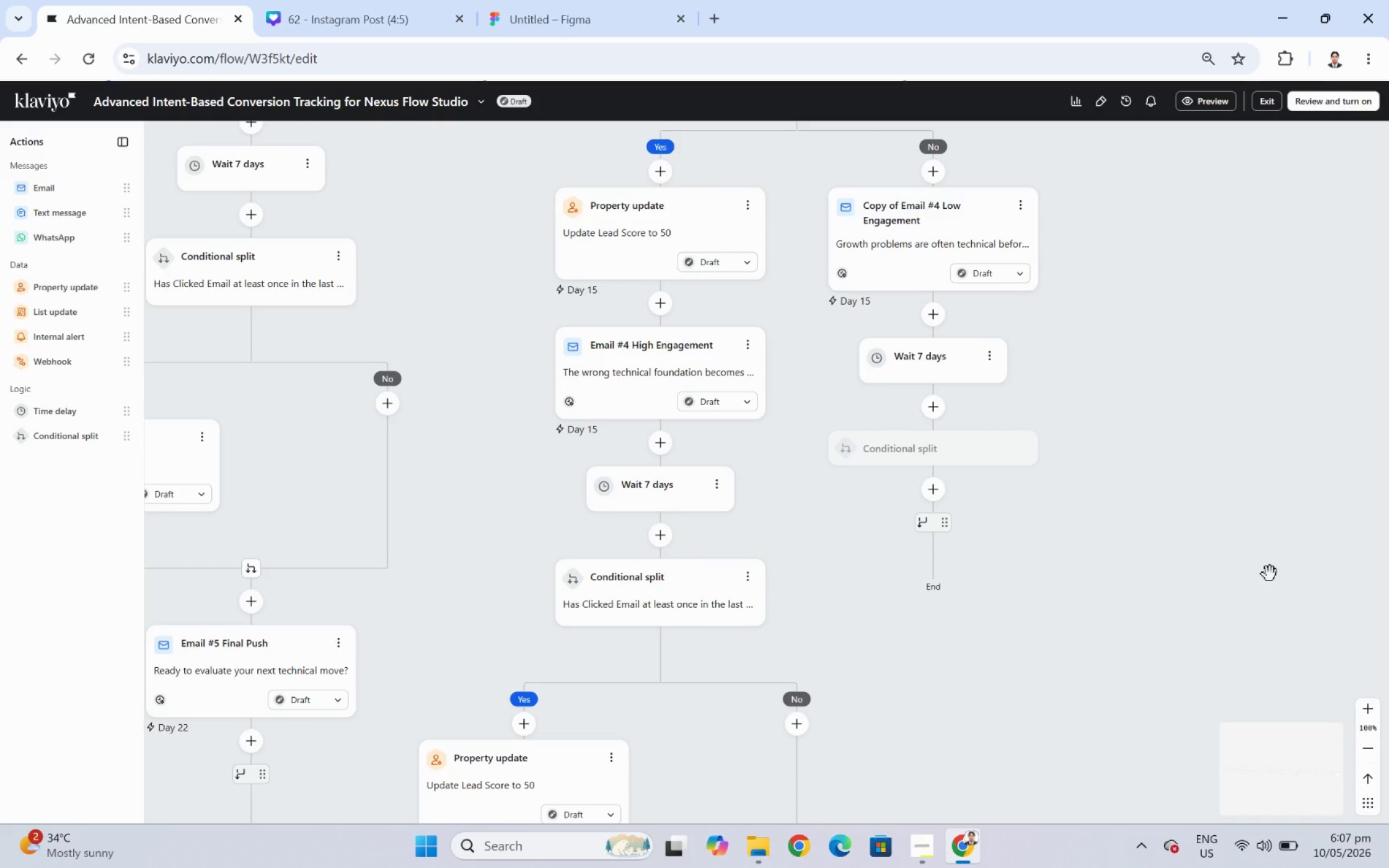 
left_click_drag(start_coordinate=[1233, 671], to_coordinate=[1197, 646])
 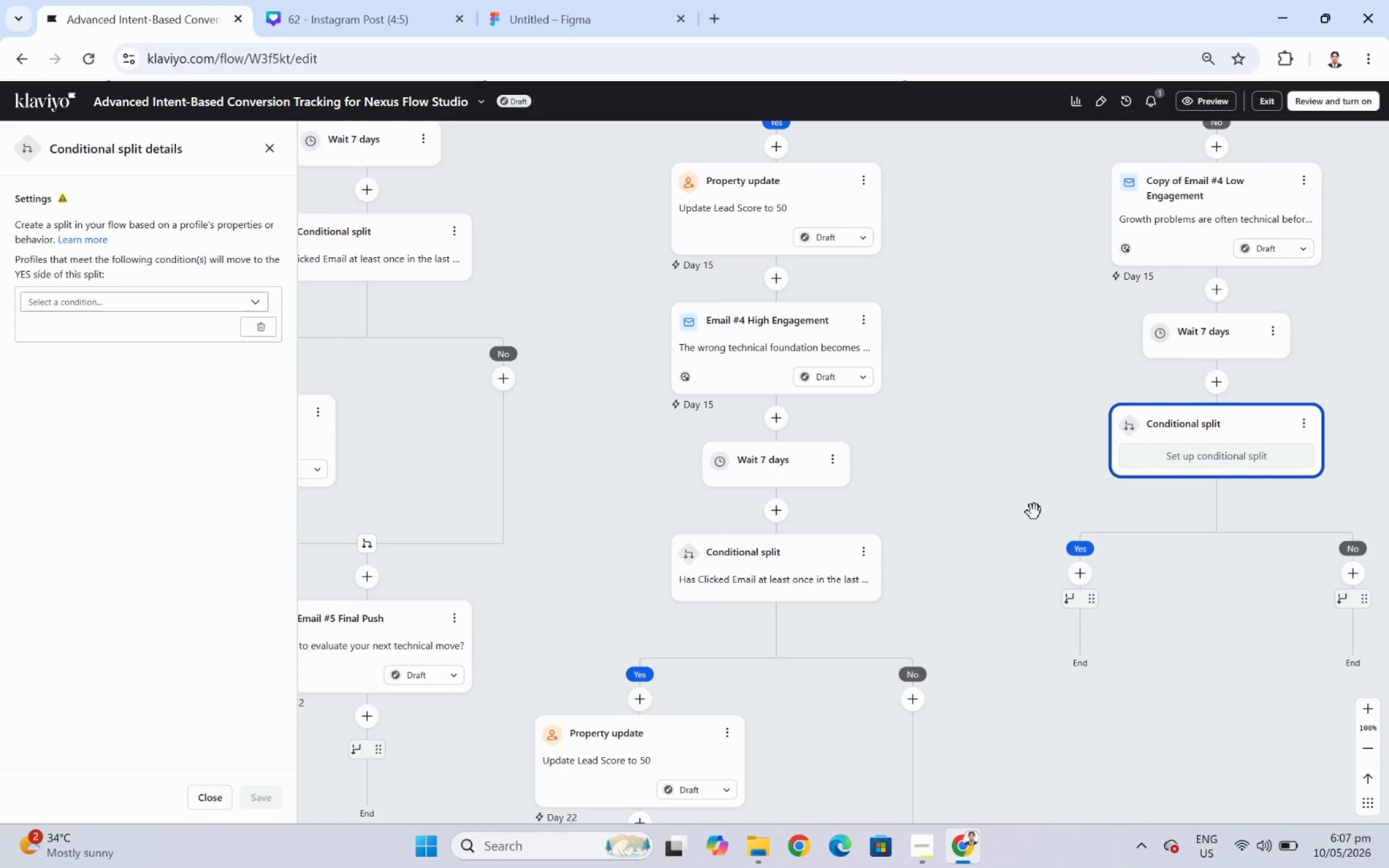 
left_click_drag(start_coordinate=[1010, 507], to_coordinate=[890, 498])
 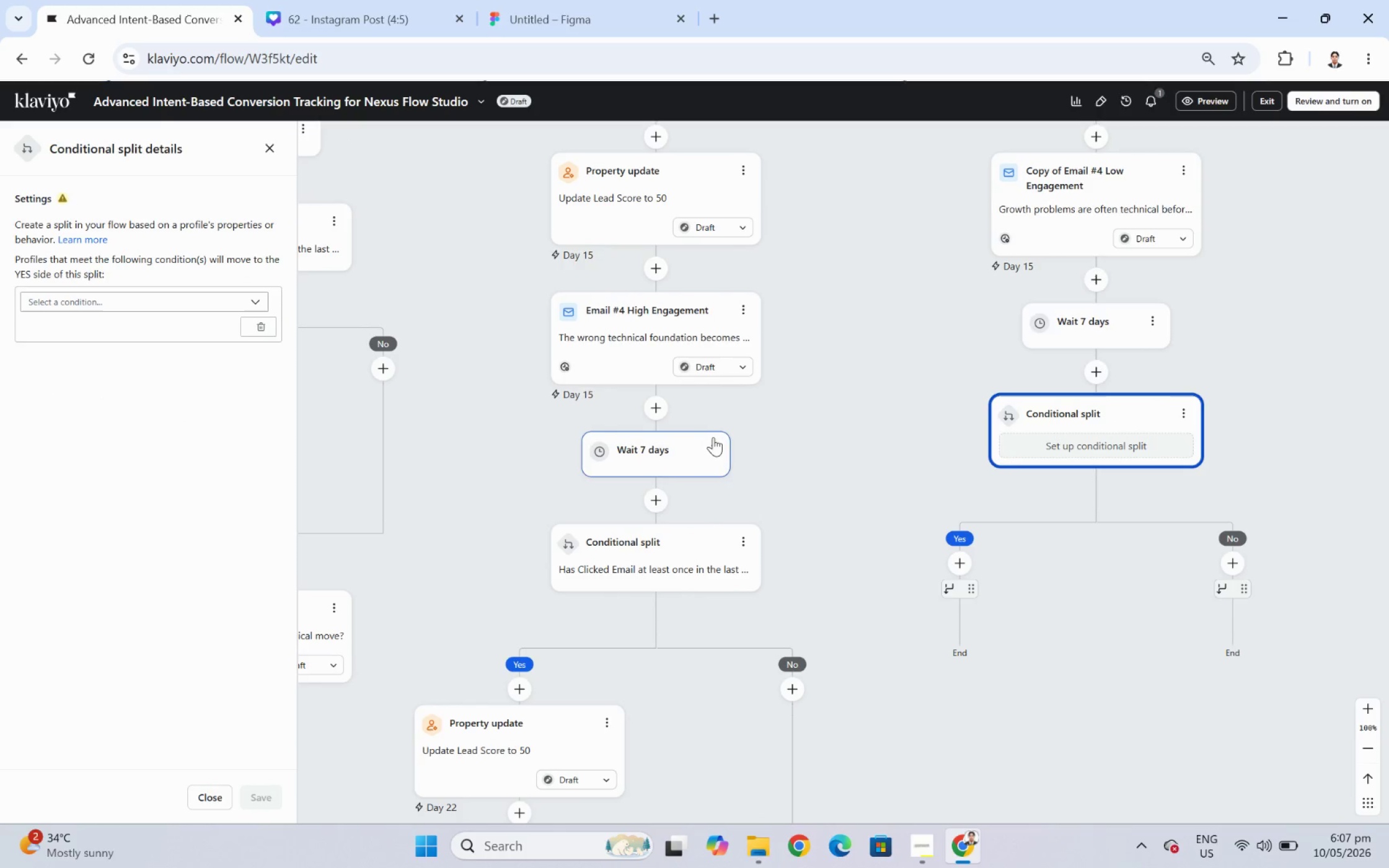 
left_click([747, 170])
 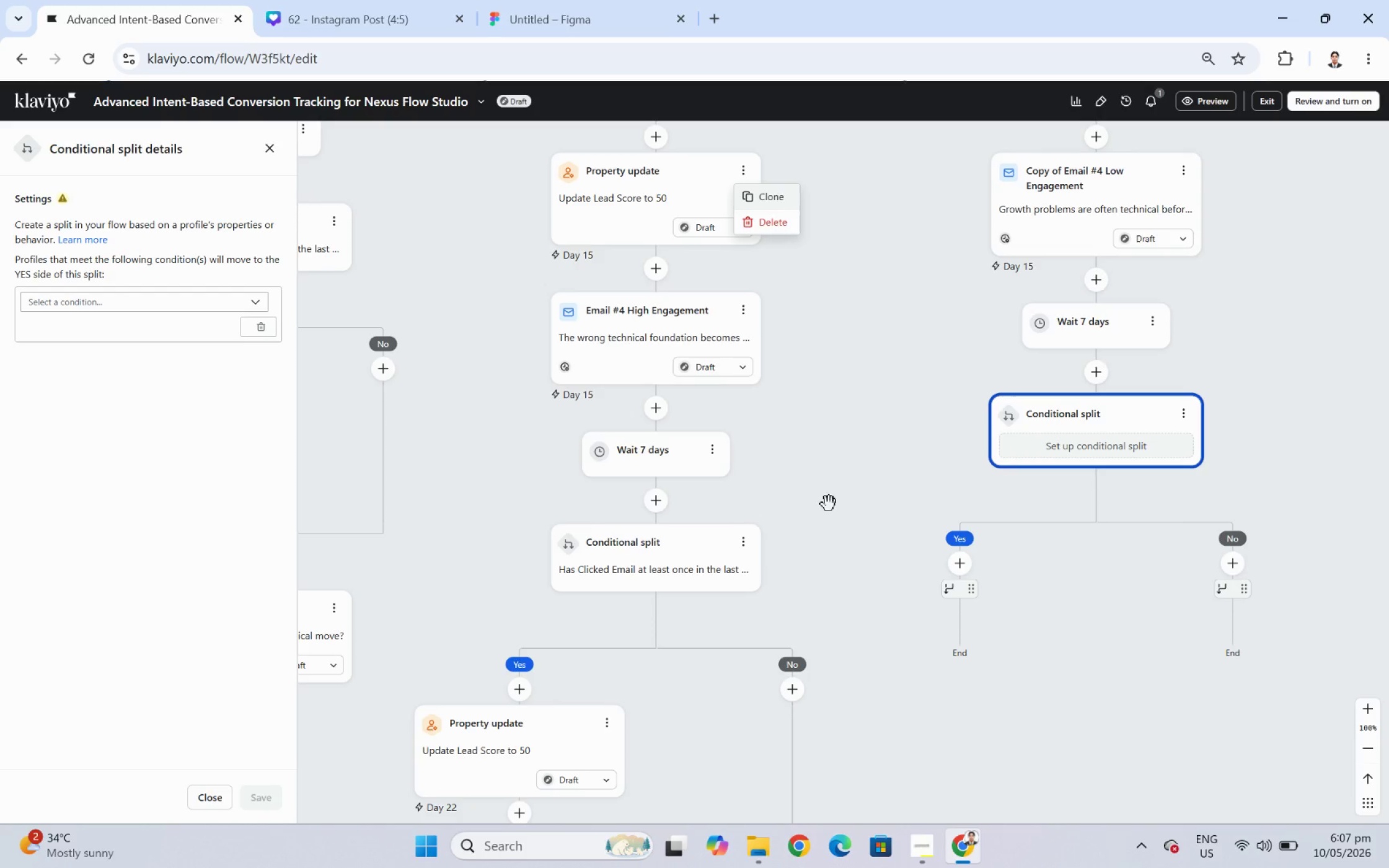 
left_click_drag(start_coordinate=[851, 581], to_coordinate=[857, 571])
 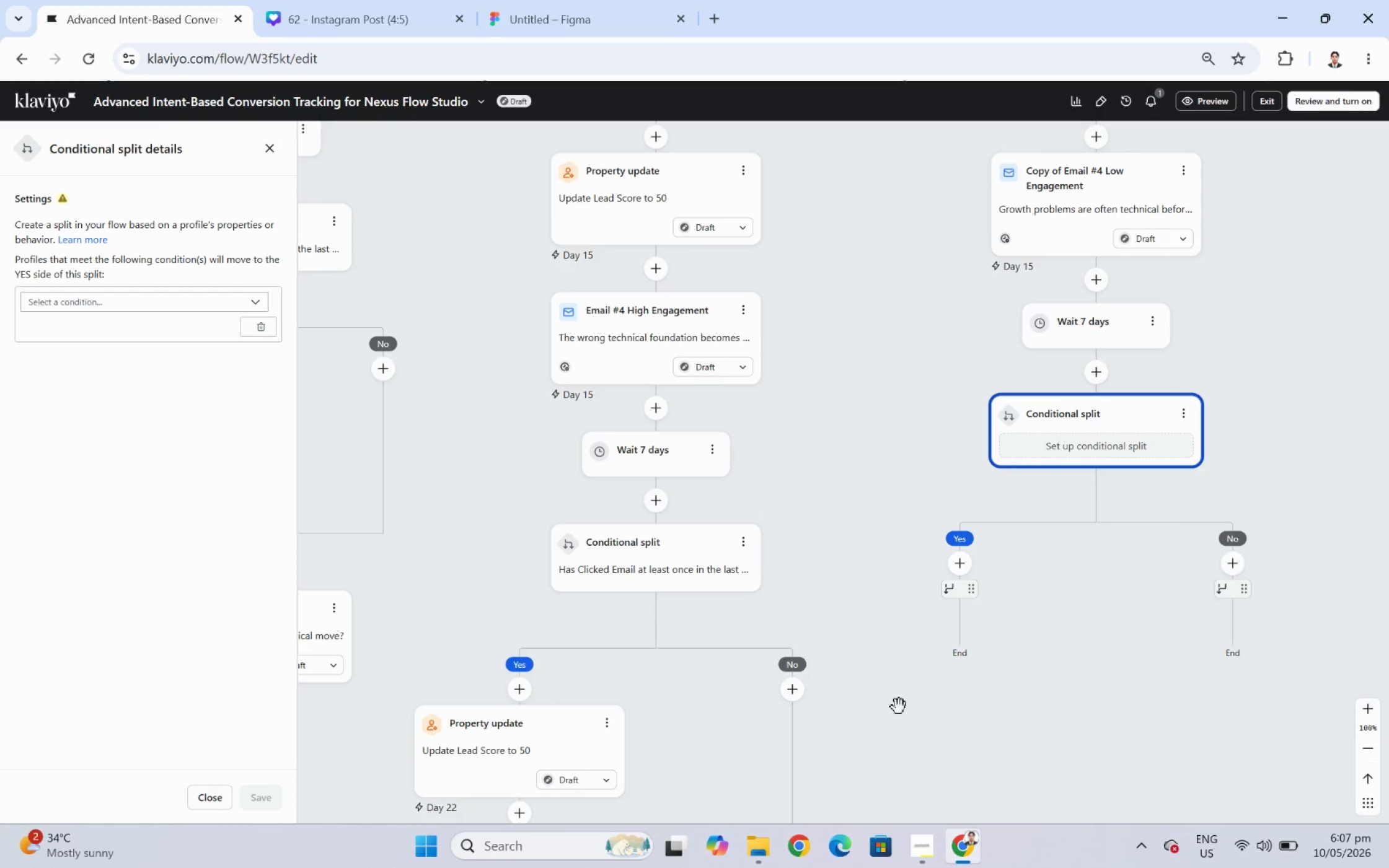 
left_click_drag(start_coordinate=[900, 708], to_coordinate=[1225, 717])
 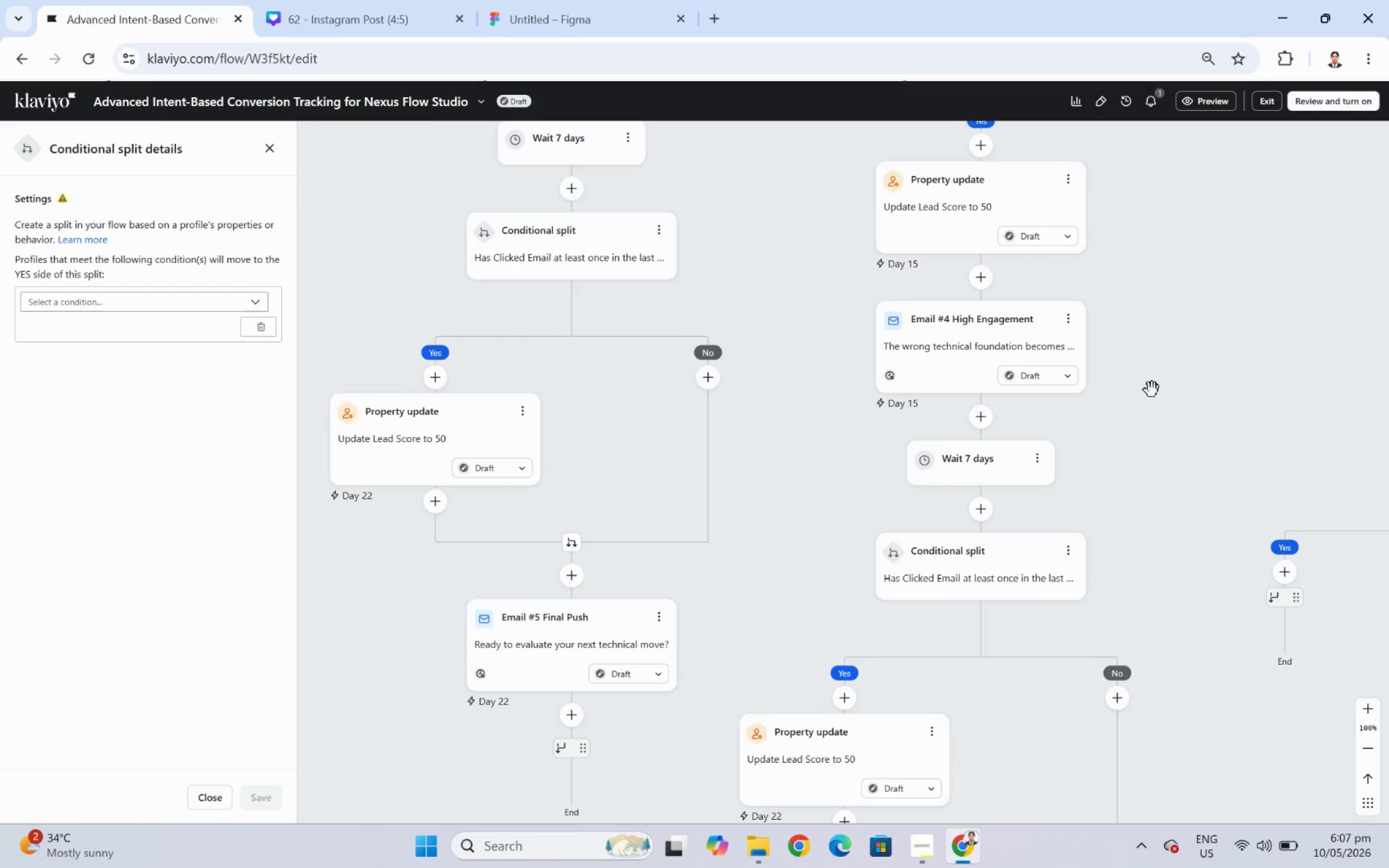 
left_click_drag(start_coordinate=[1158, 384], to_coordinate=[1144, 667])
 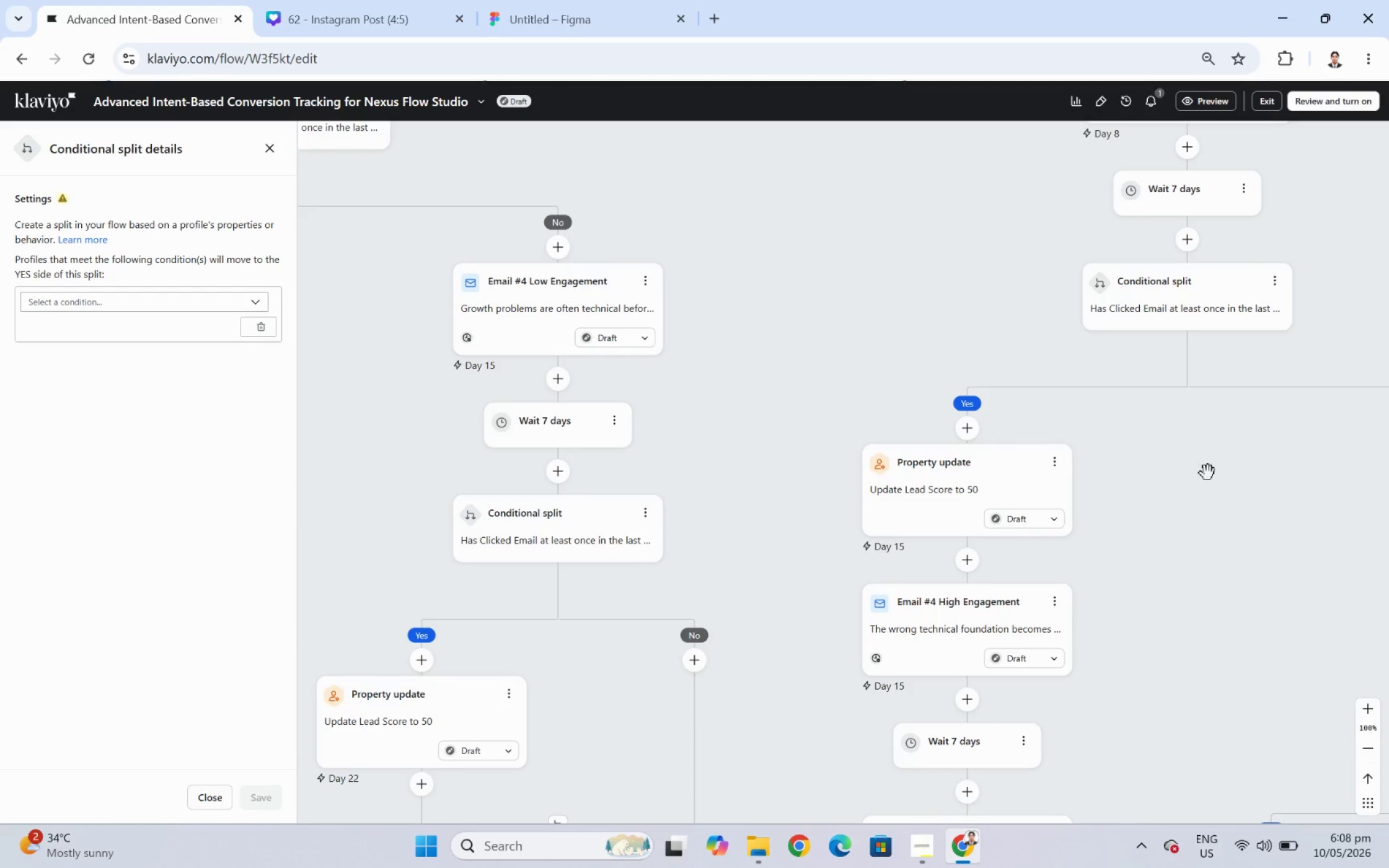 
left_click_drag(start_coordinate=[1207, 473], to_coordinate=[1179, 432])
 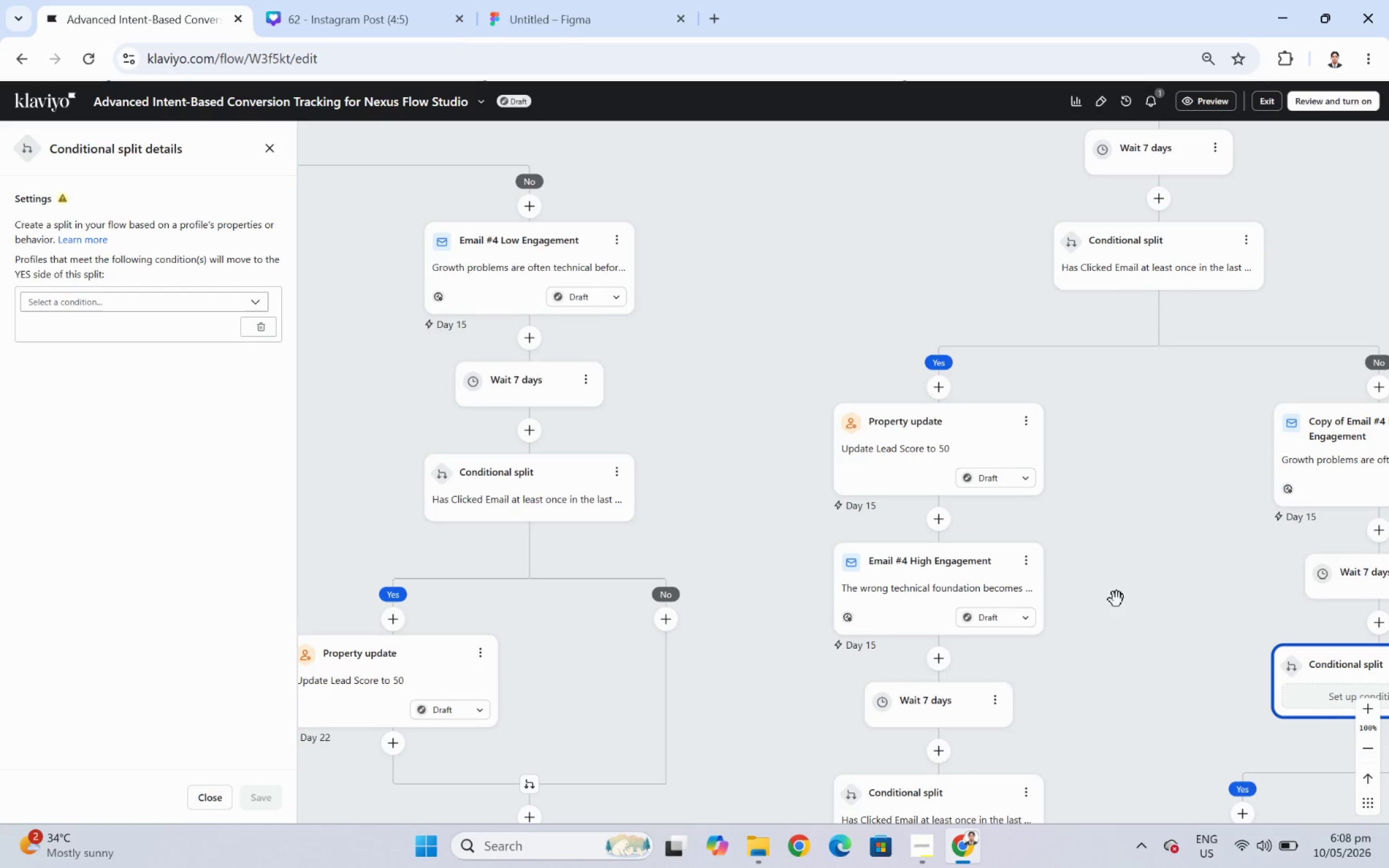 
left_click_drag(start_coordinate=[1116, 599], to_coordinate=[1118, 558])
 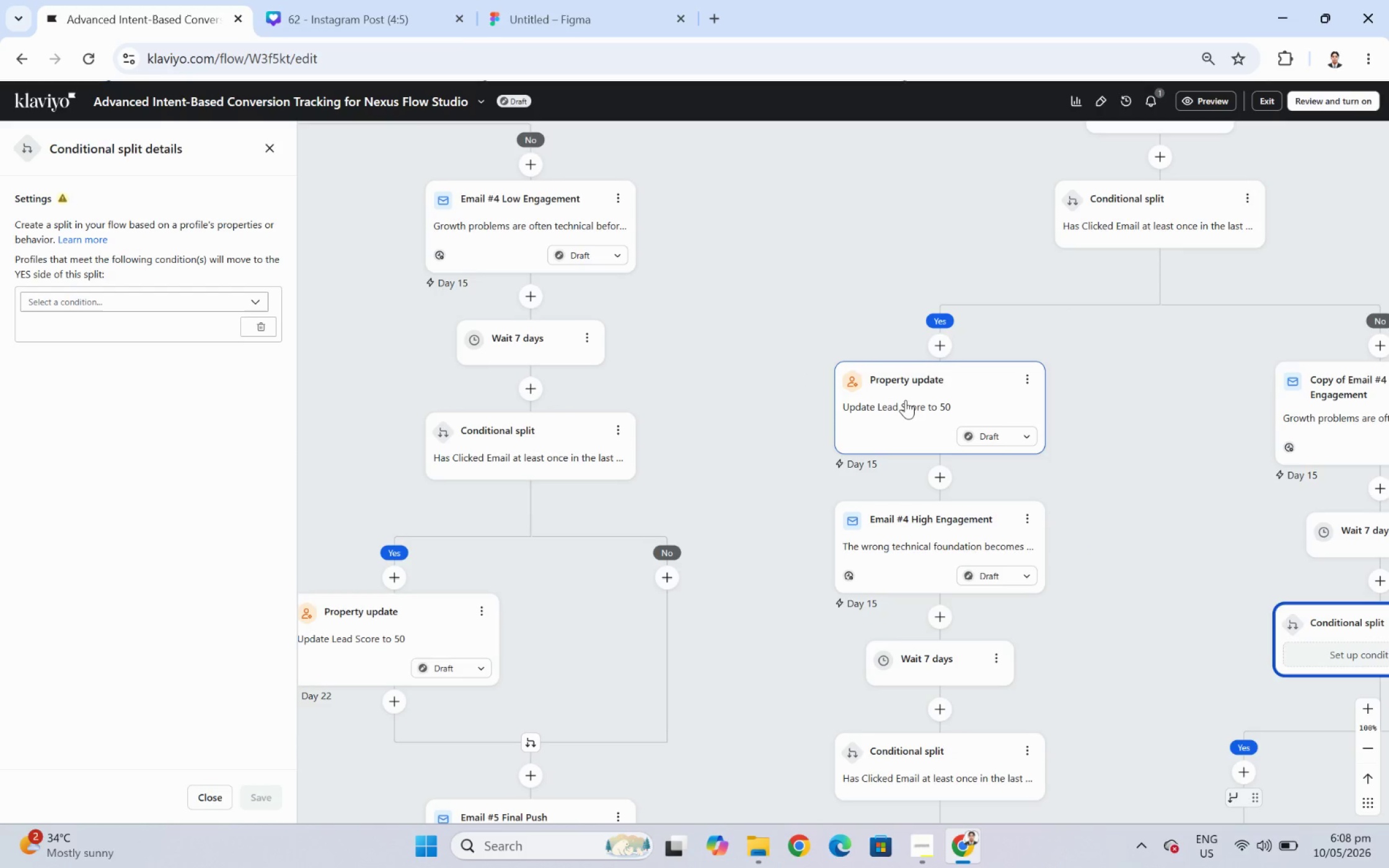 
left_click([866, 388])
 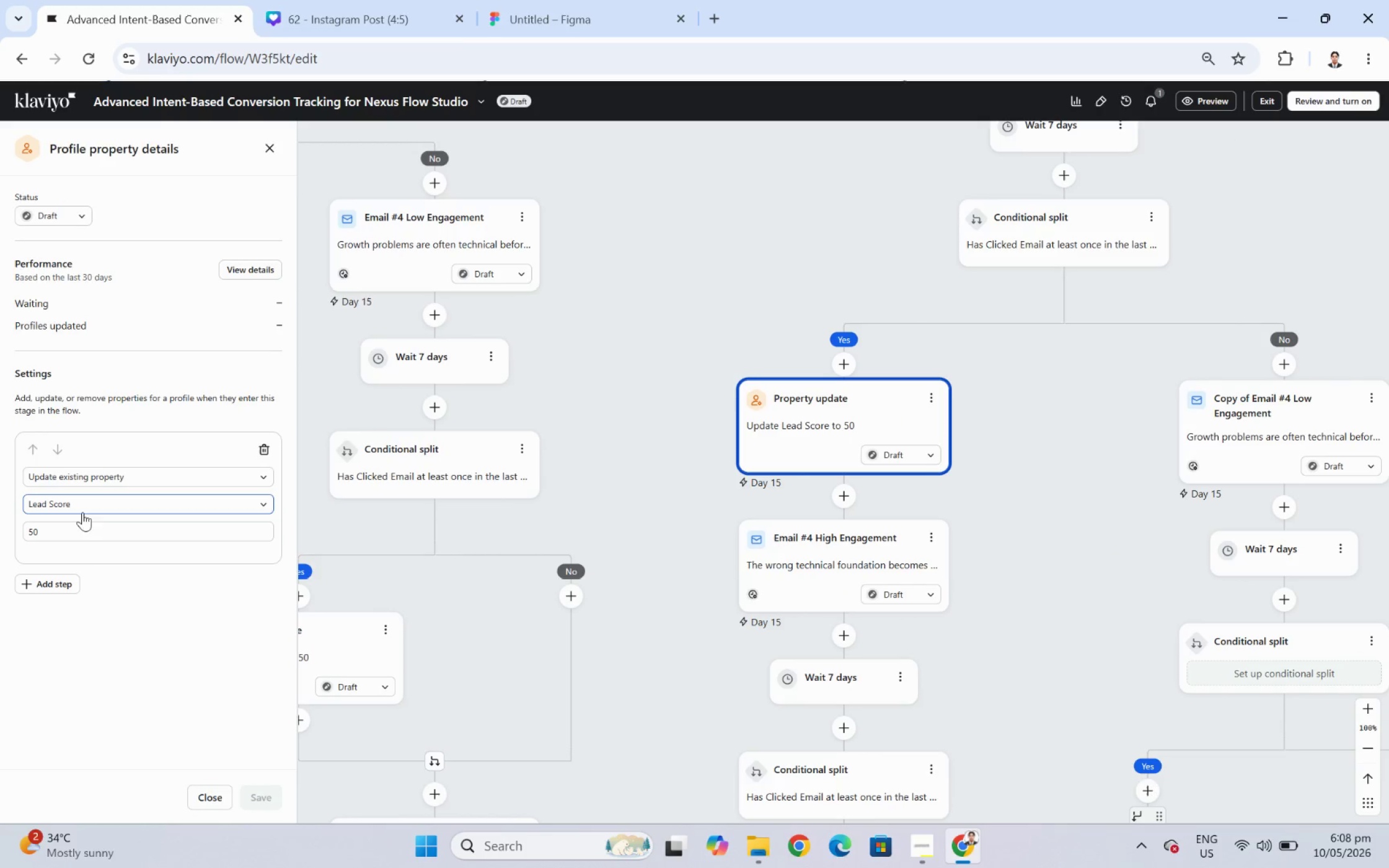 
double_click([82, 531])
 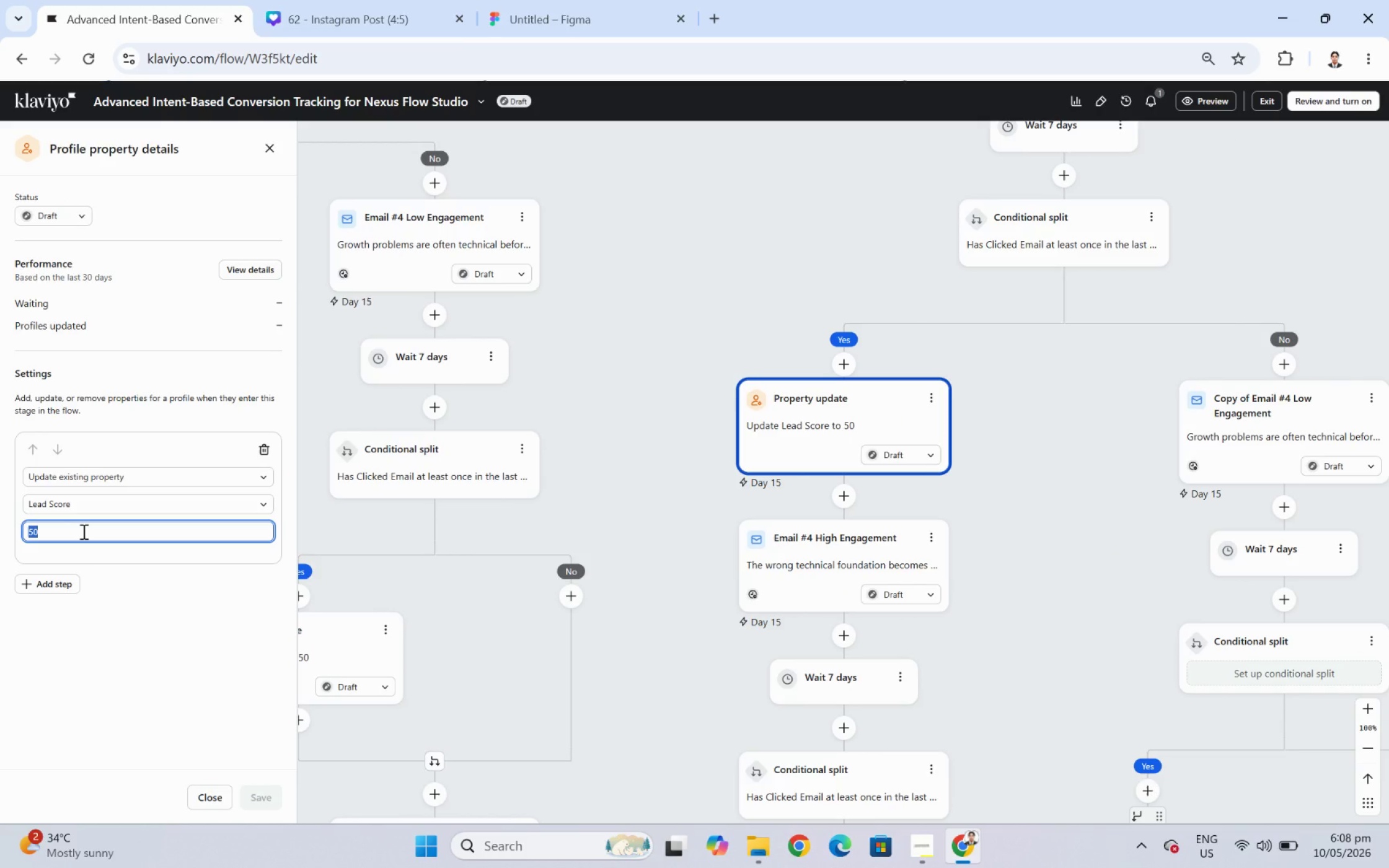 
triple_click([82, 531])
 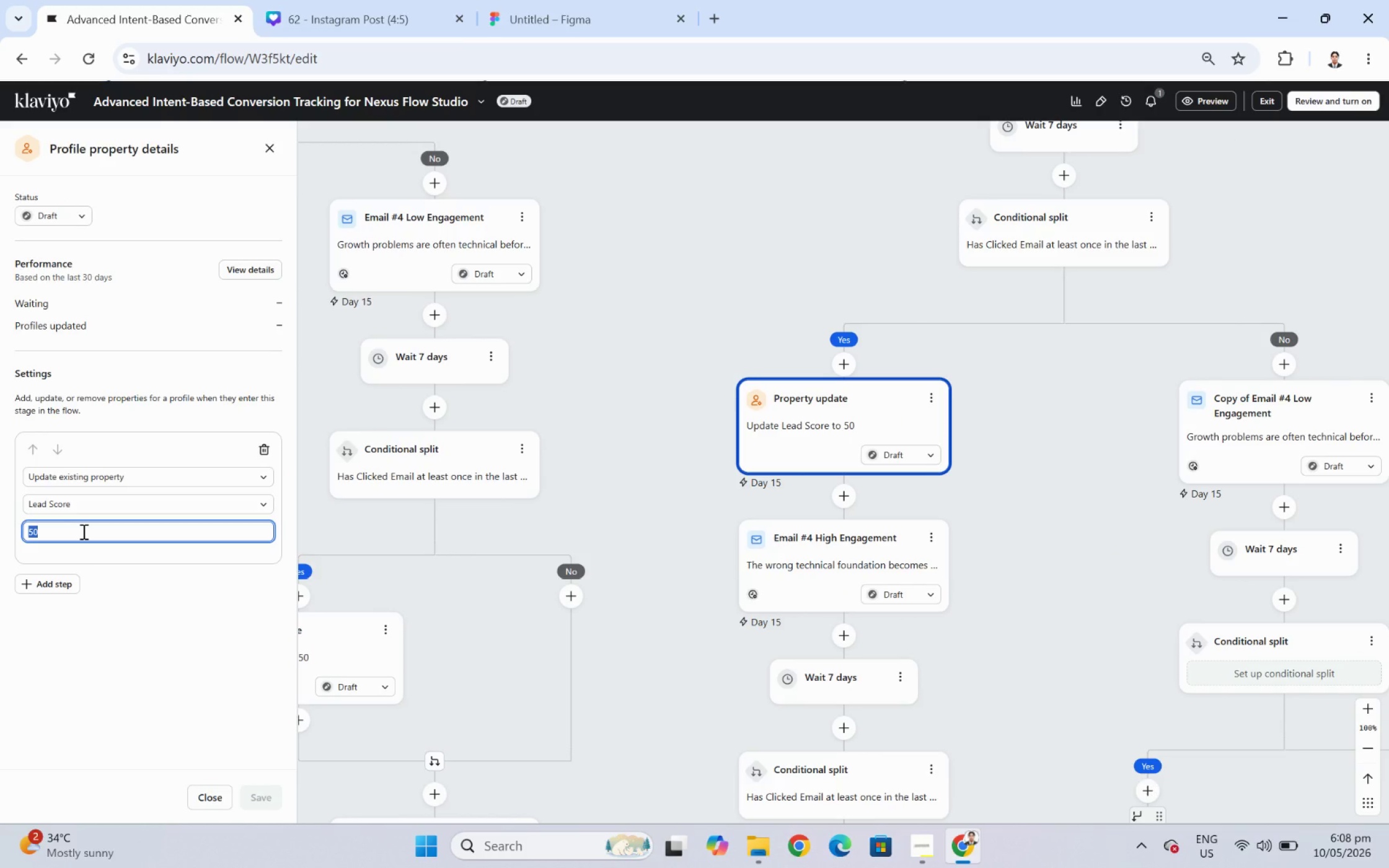 
key(Numpad4)
 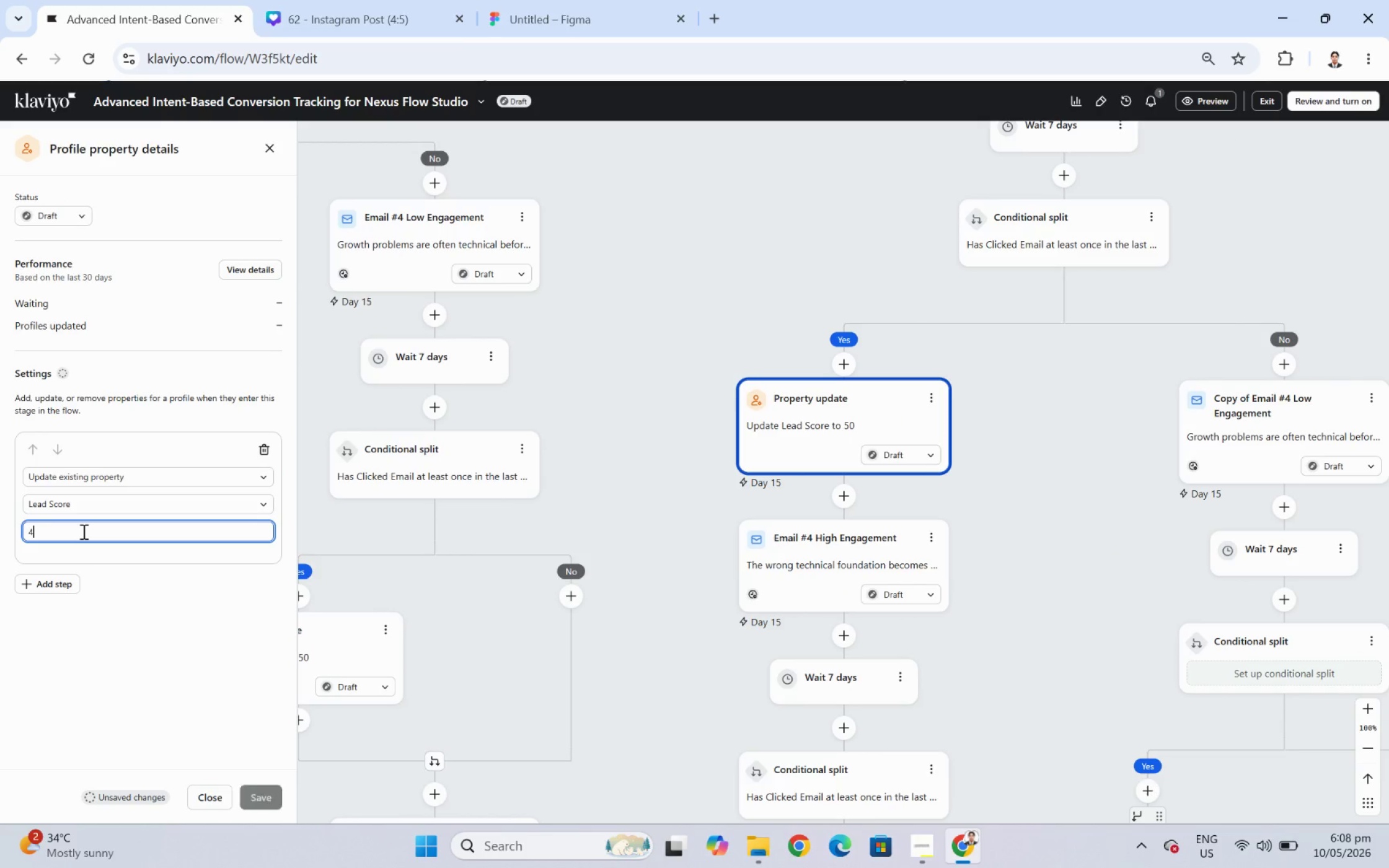 
key(Numpad0)
 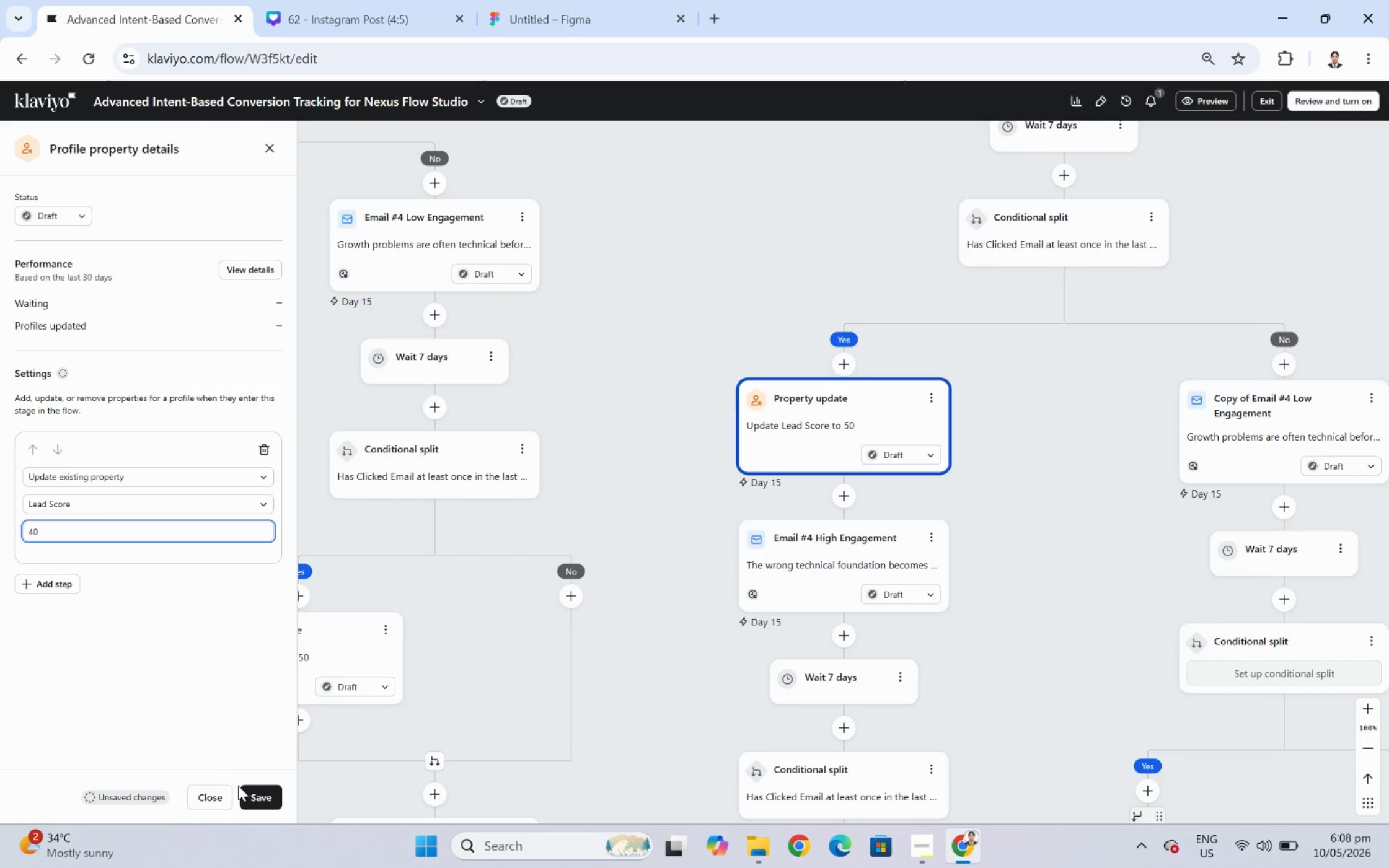 
left_click([263, 804])
 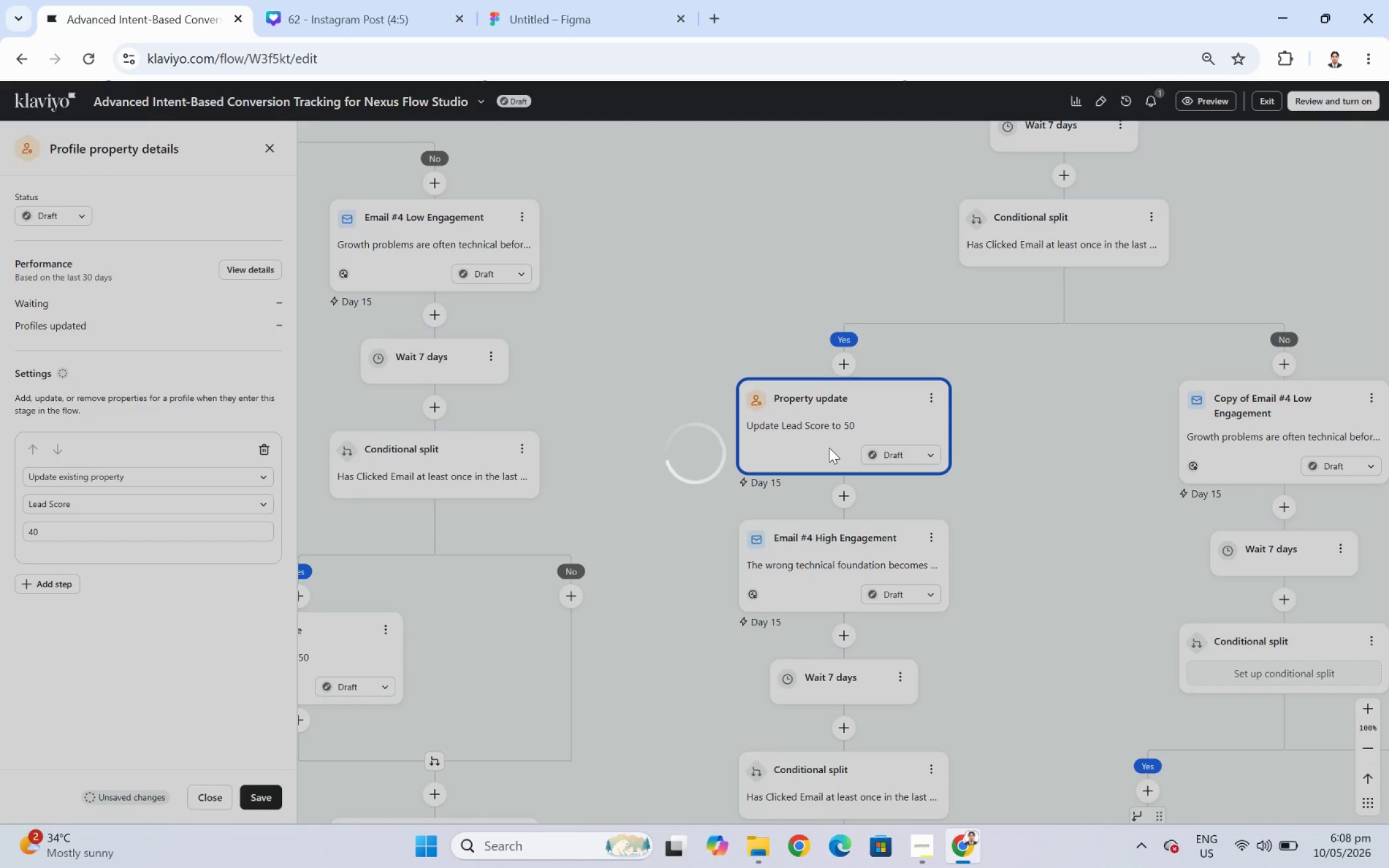 
wait(7.09)
 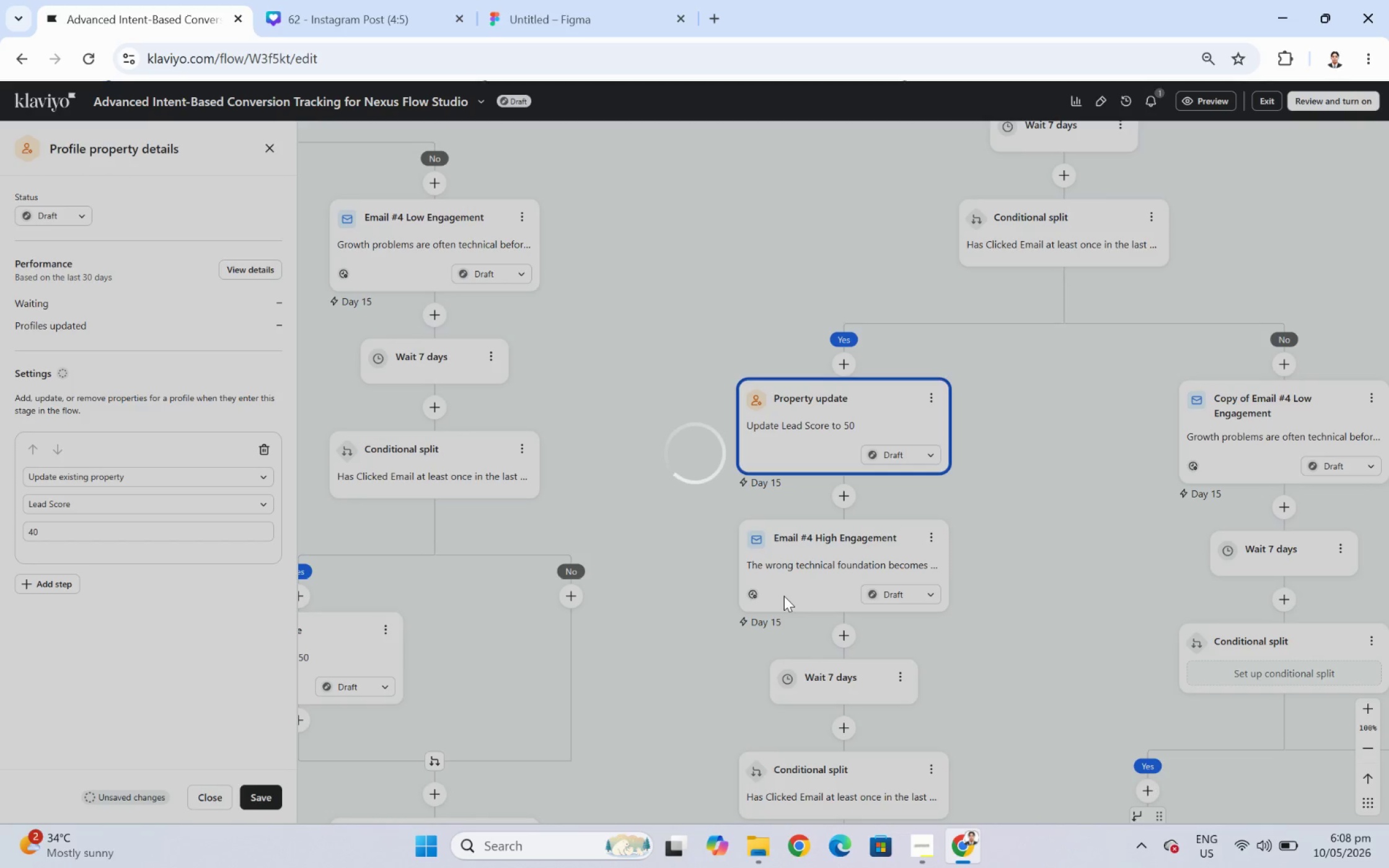 
left_click_drag(start_coordinate=[1055, 393], to_coordinate=[628, 468])
 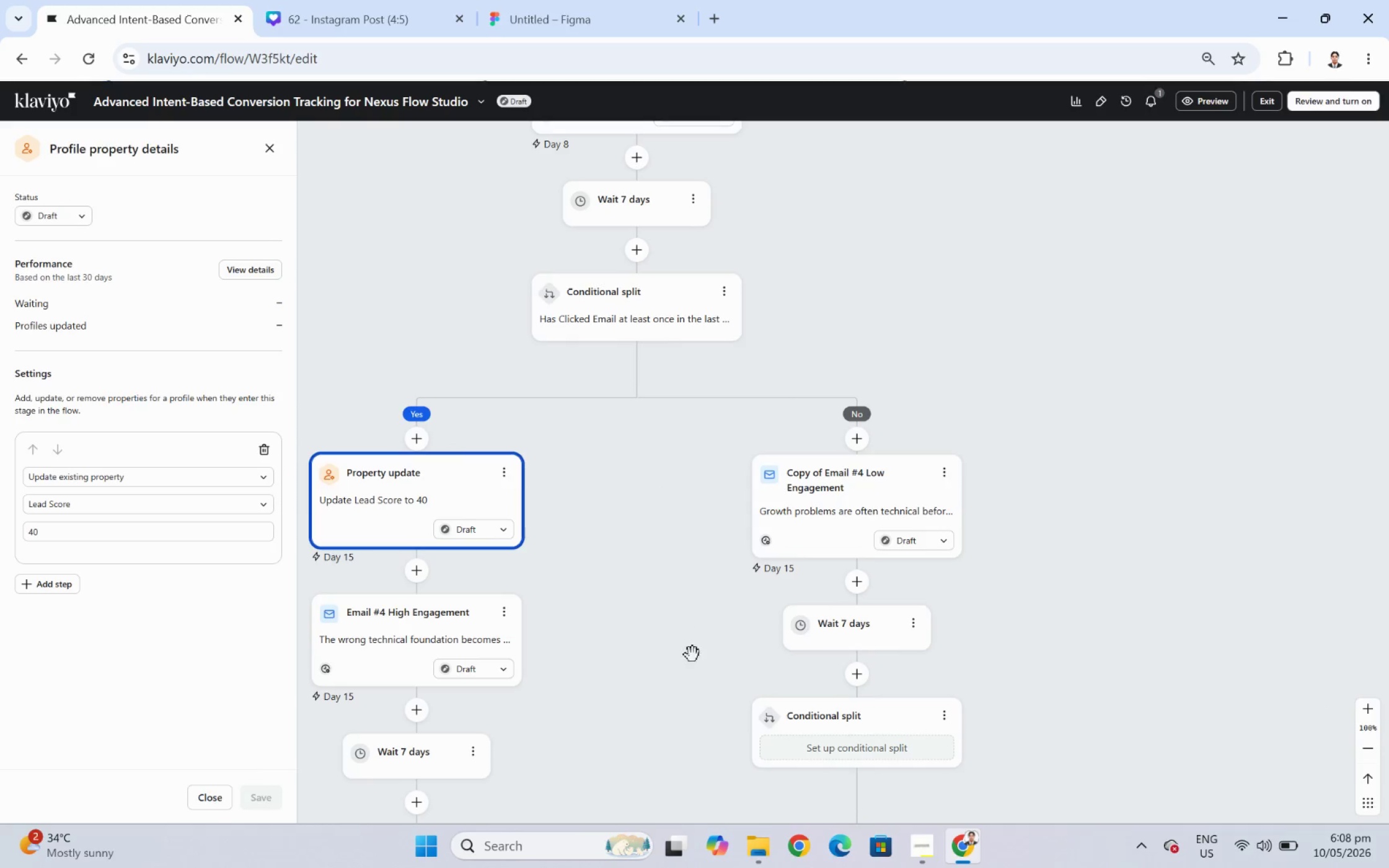 
left_click_drag(start_coordinate=[692, 654], to_coordinate=[743, 501])
 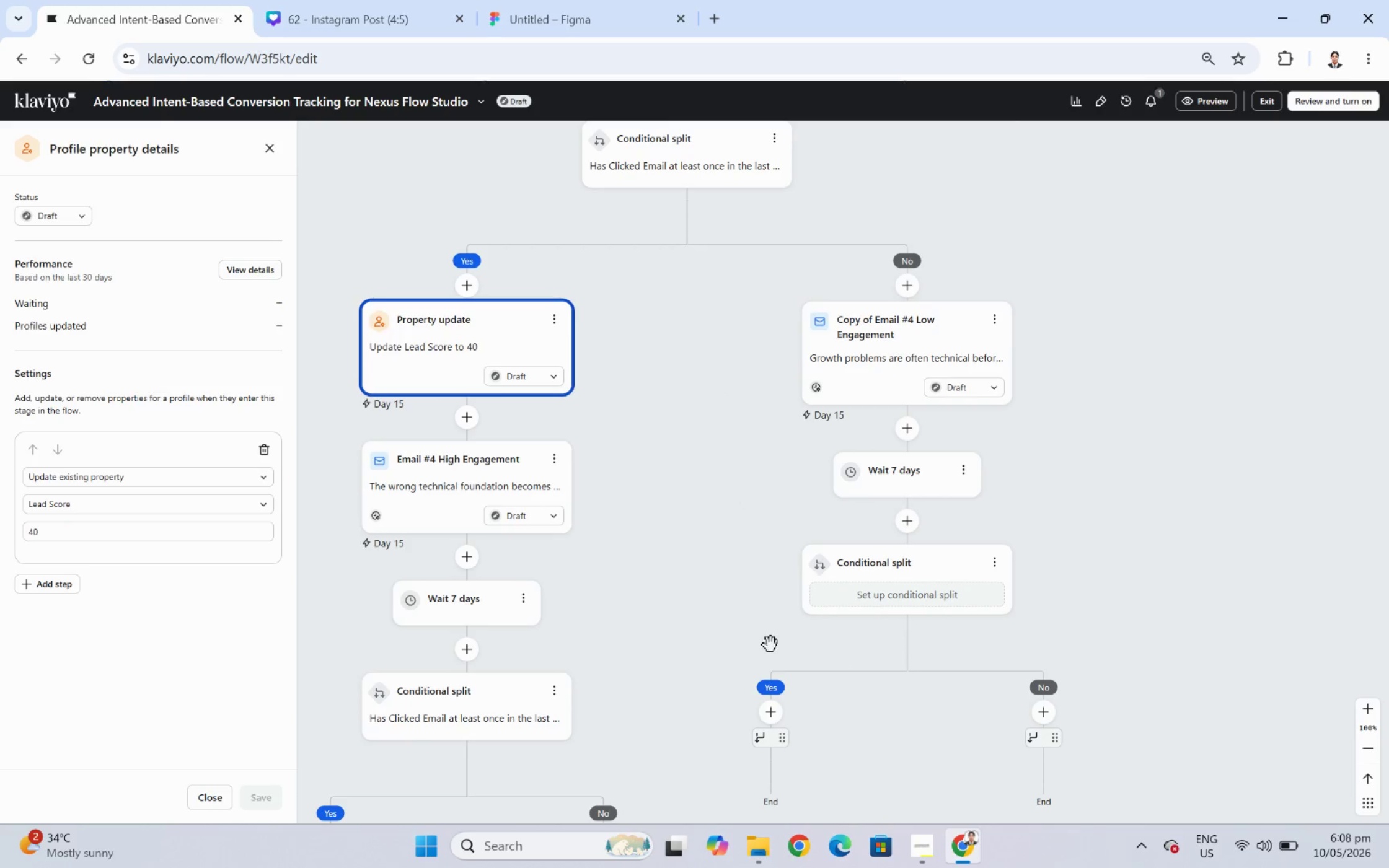 
left_click_drag(start_coordinate=[744, 623], to_coordinate=[771, 489])
 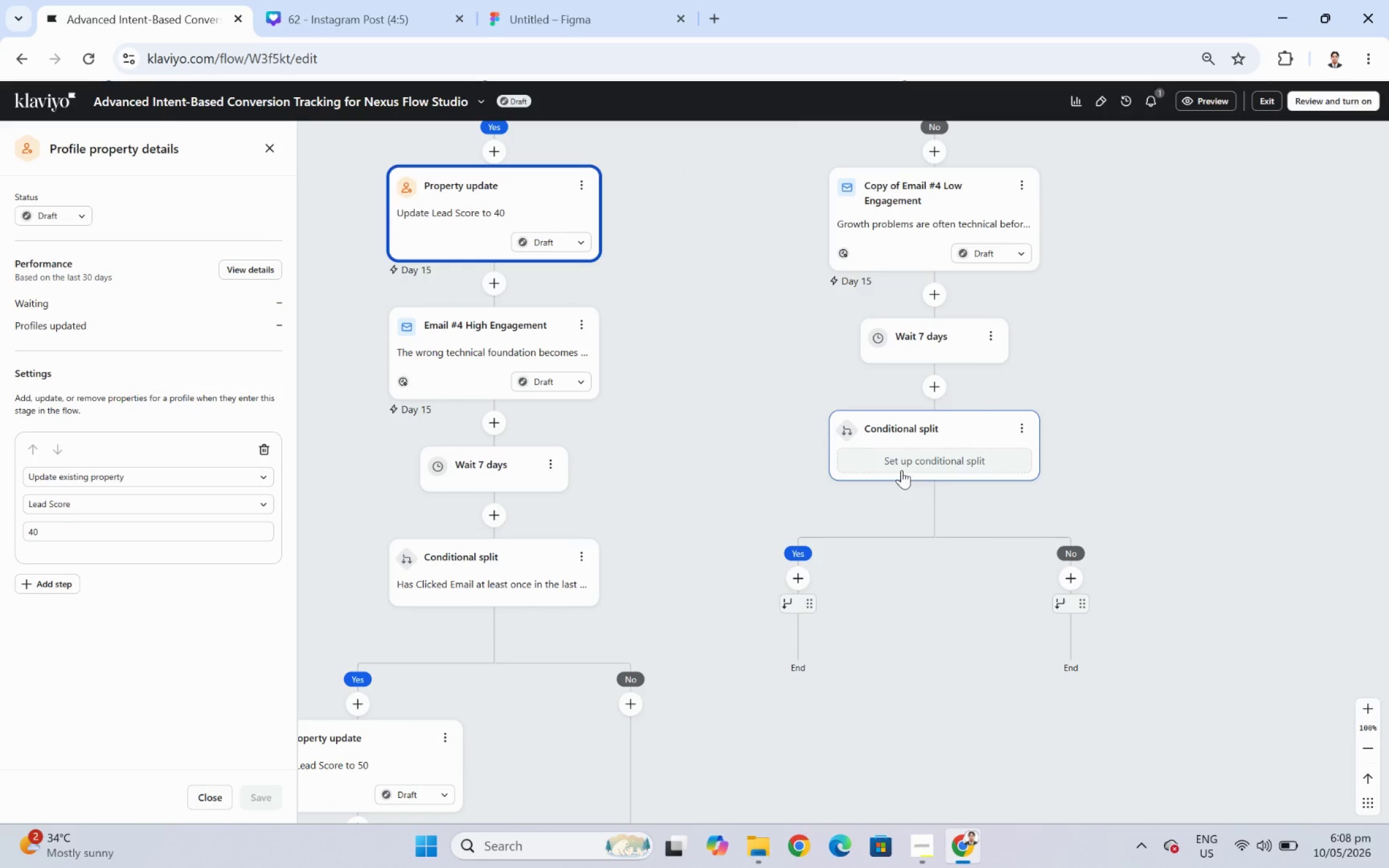 
left_click([943, 462])
 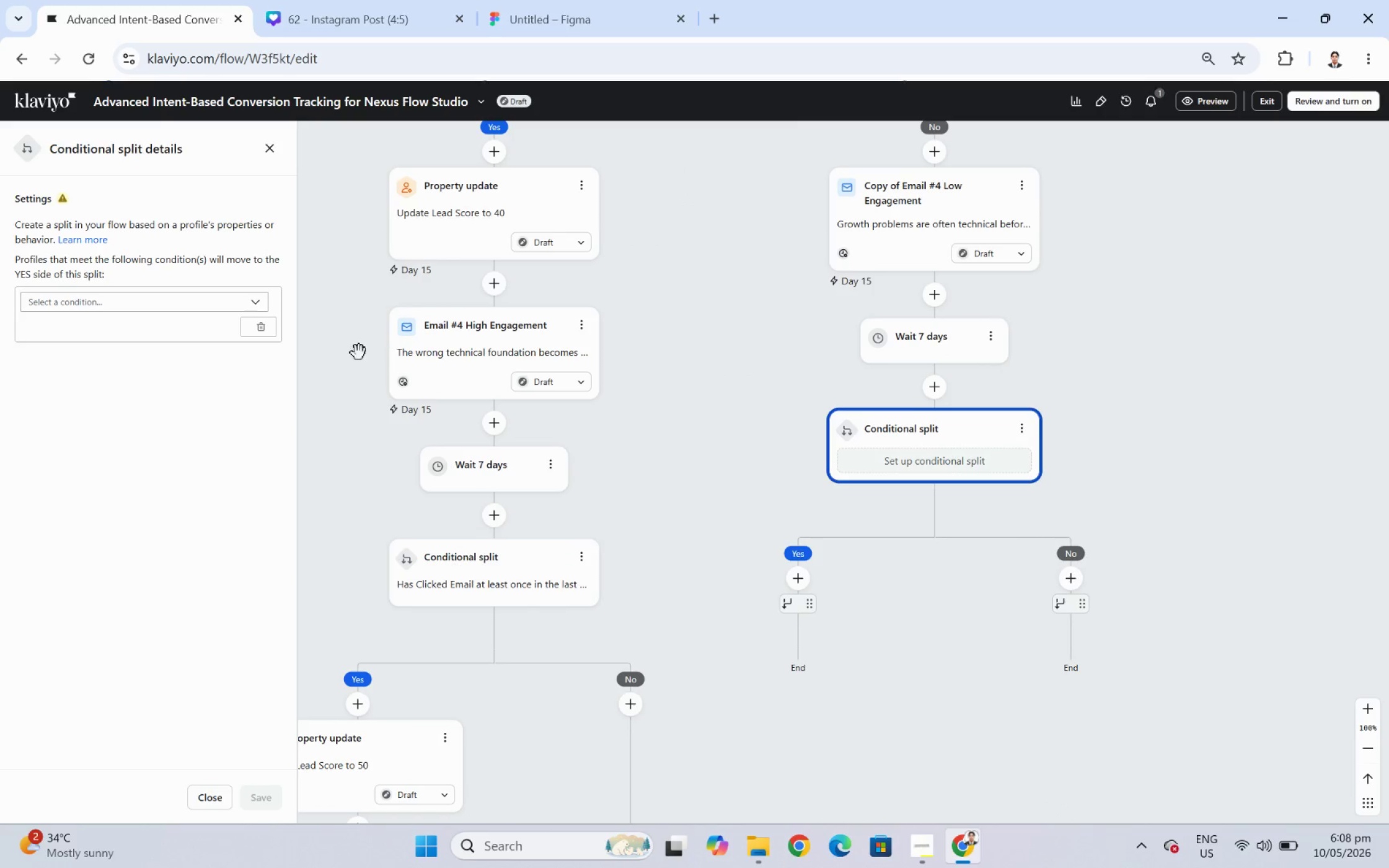 
left_click([229, 314])
 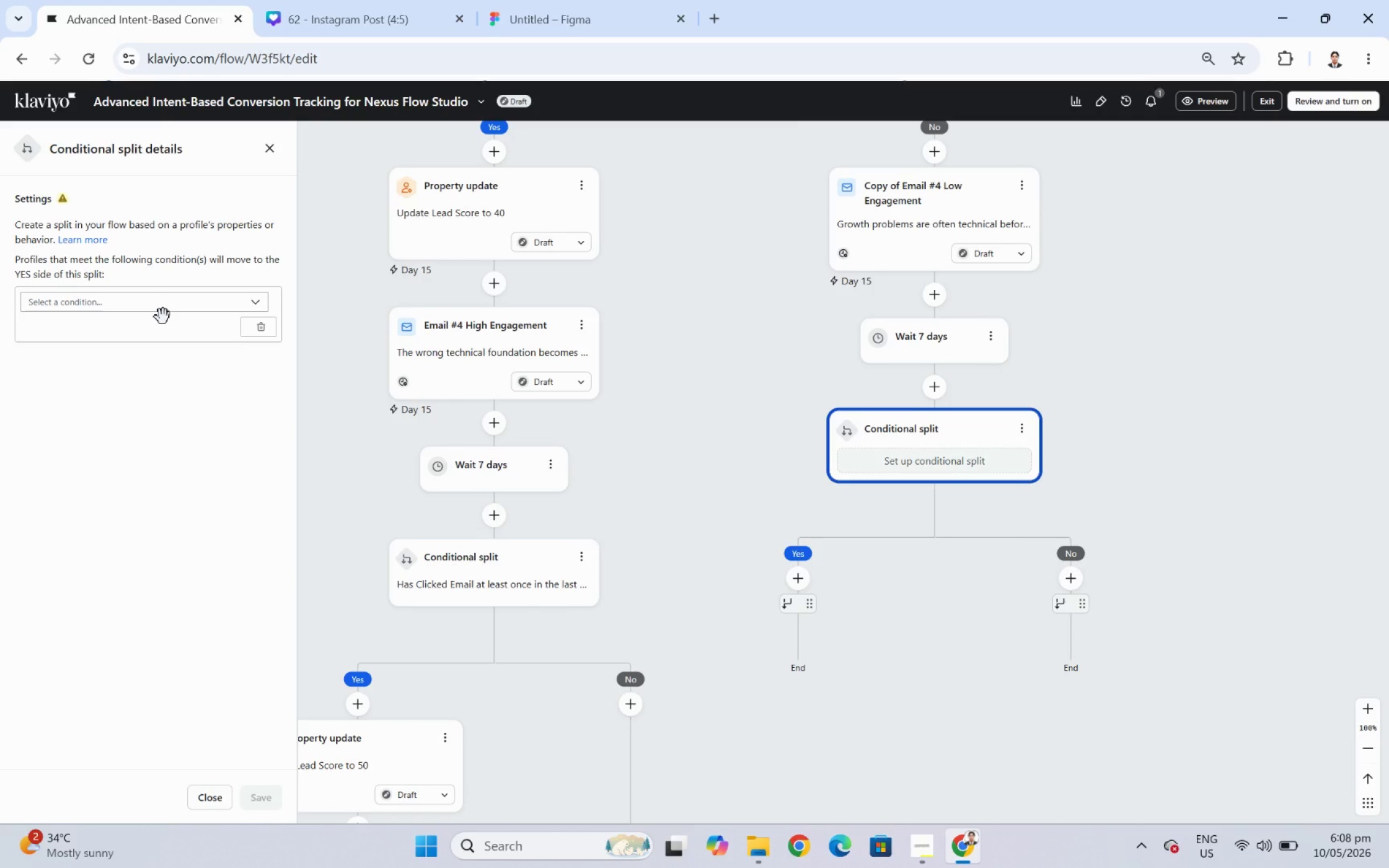 
left_click([167, 306])
 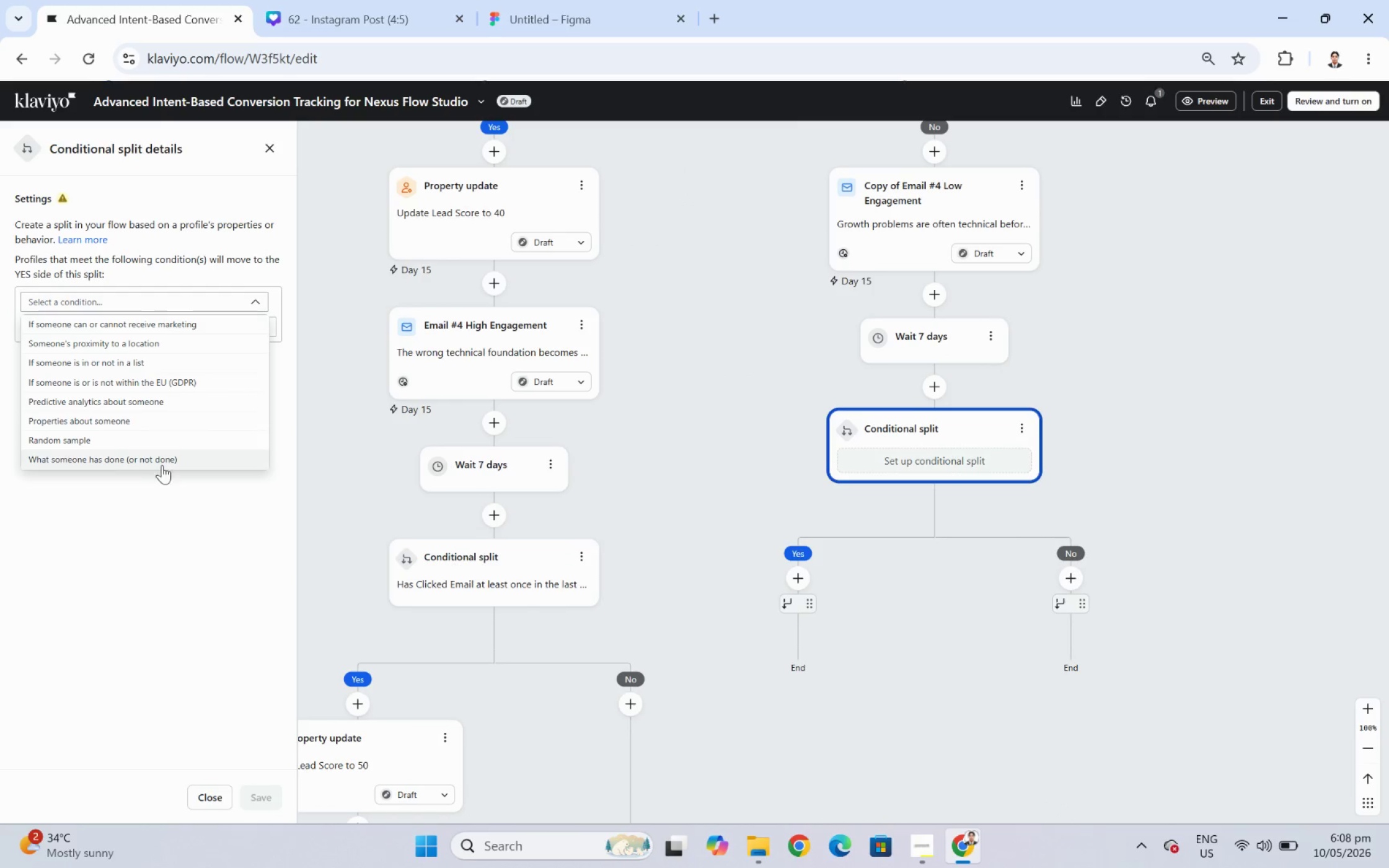 
left_click([162, 462])
 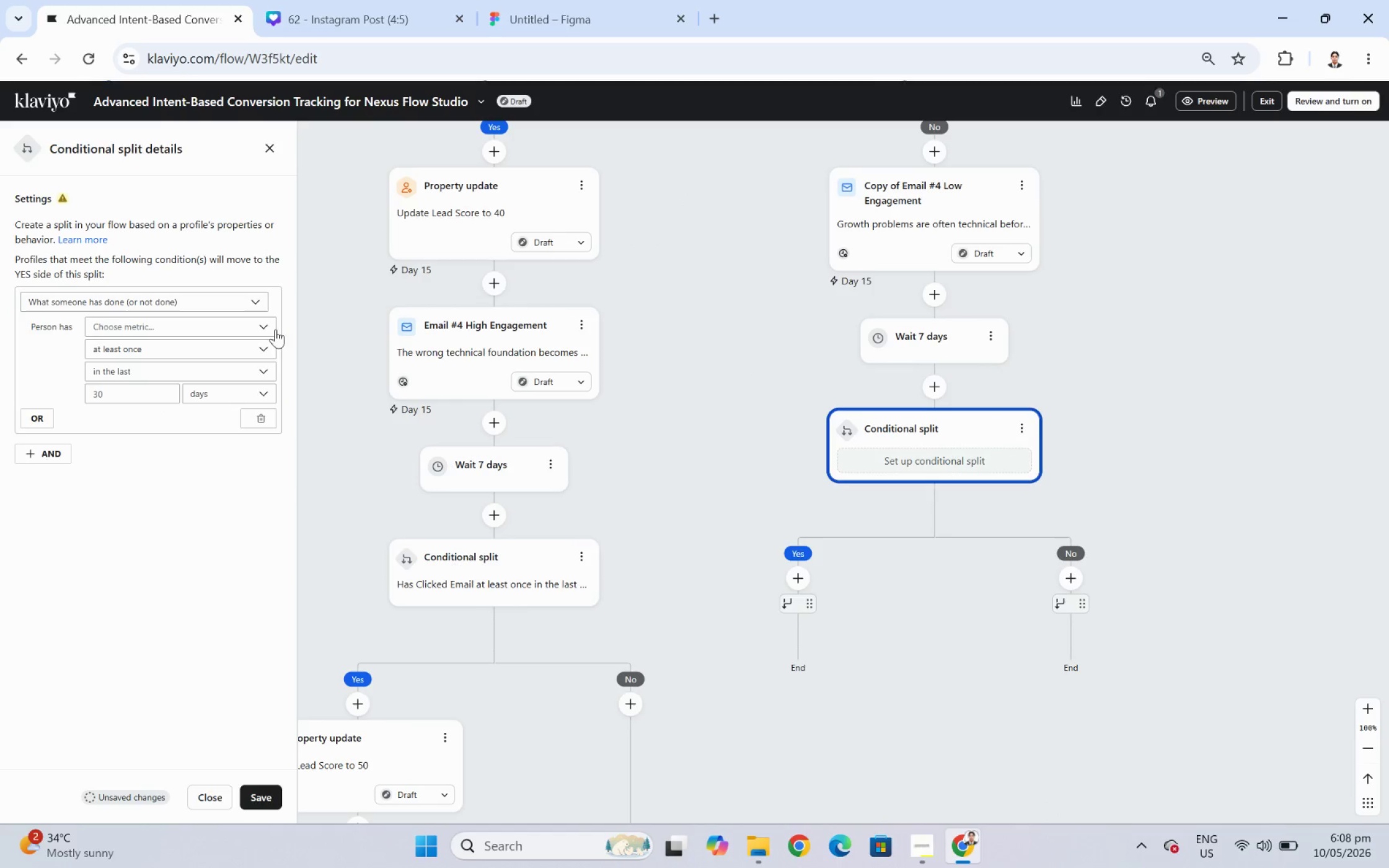 
left_click([266, 325])
 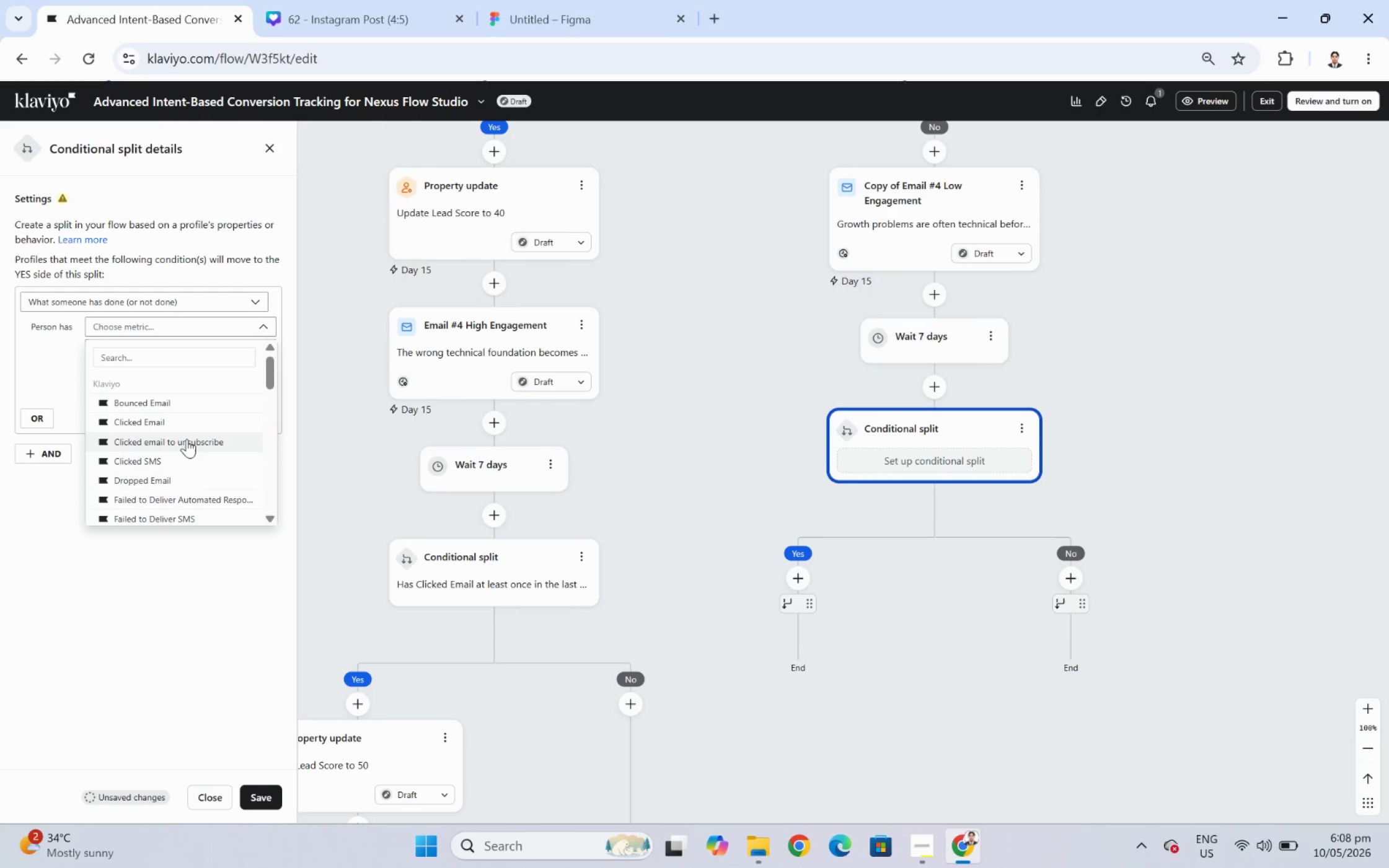 
left_click([187, 423])
 